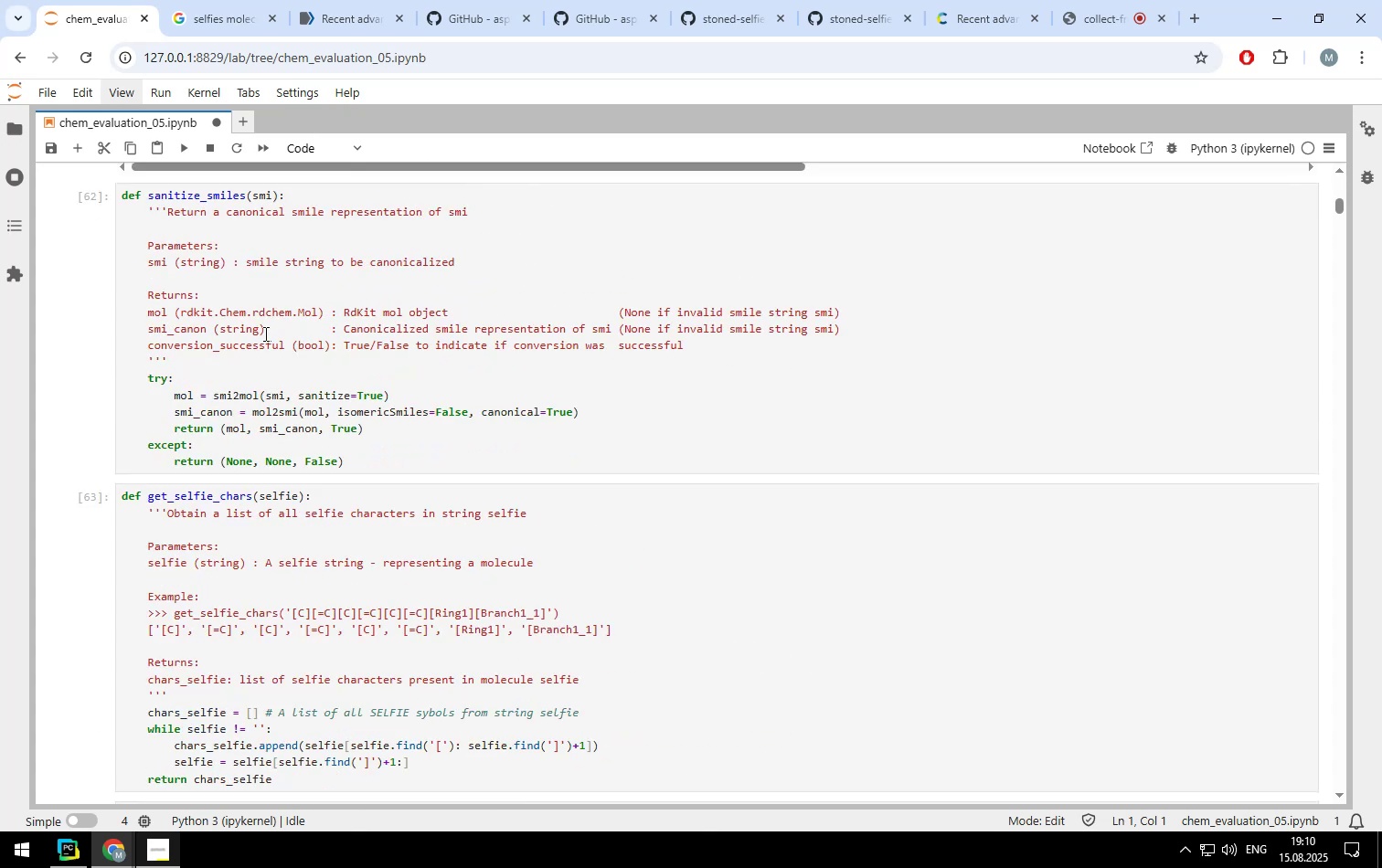 
scroll: coordinate [264, 333], scroll_direction: down, amount: 1.0
 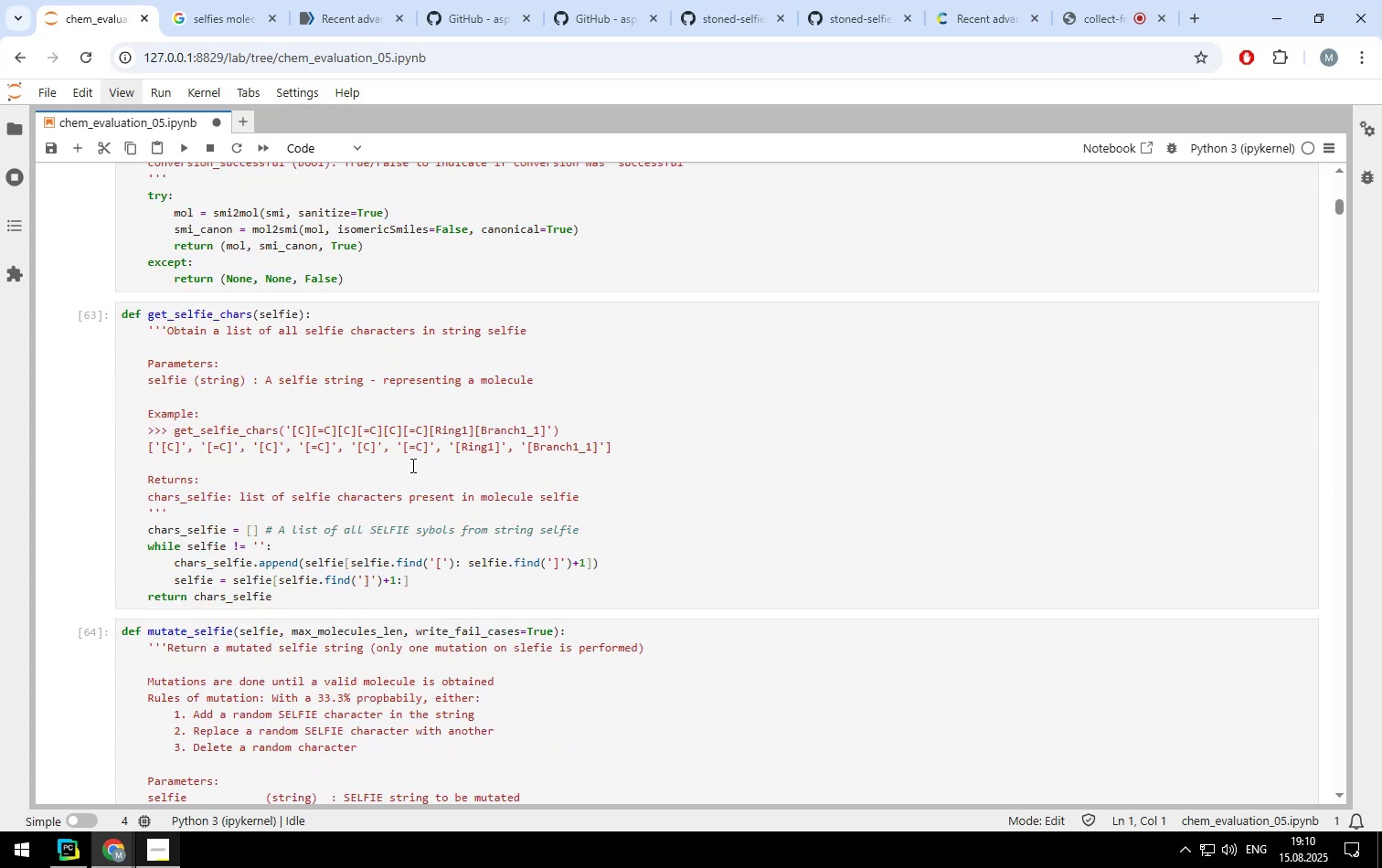 
wait(5.69)
 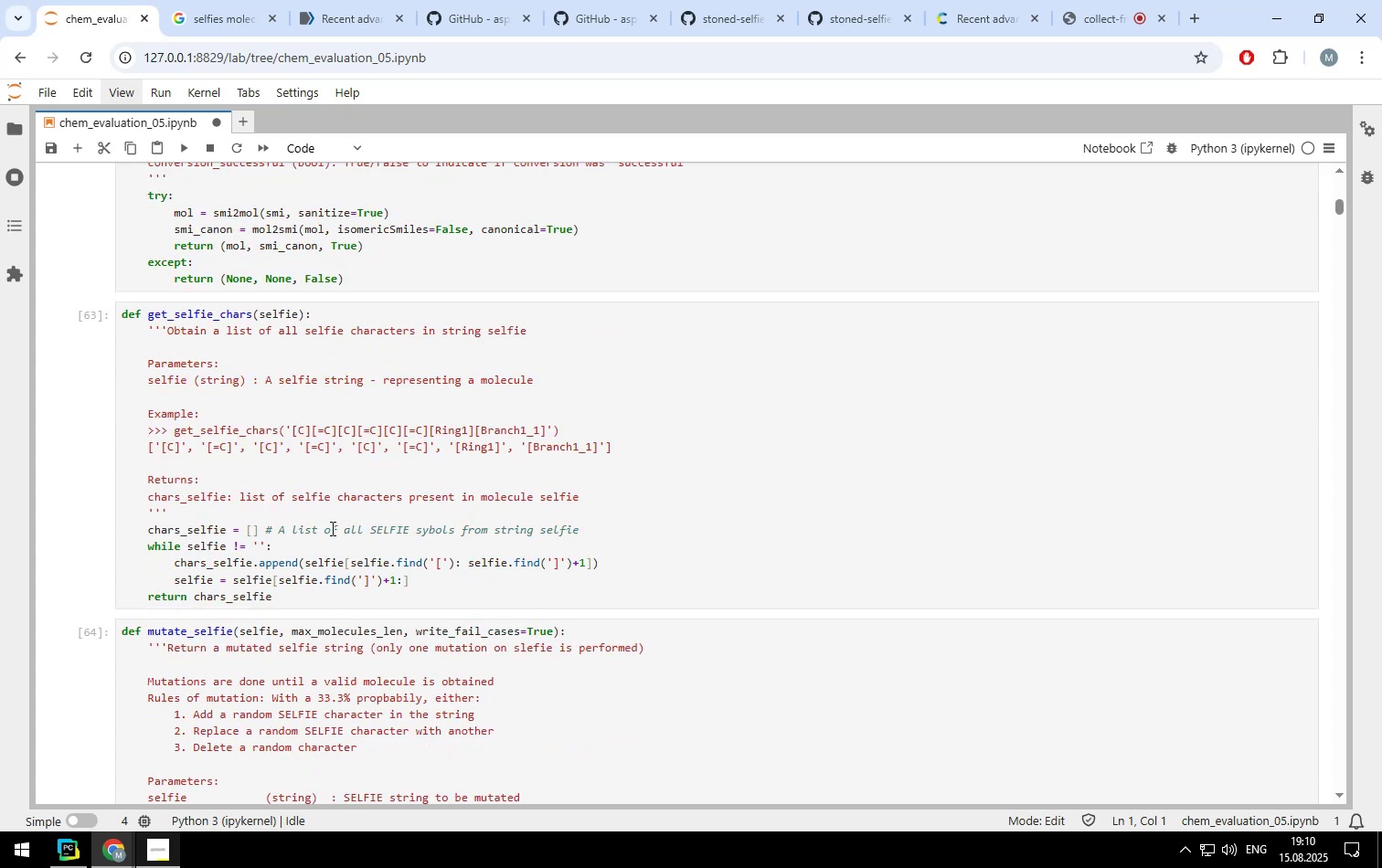 
scroll: coordinate [334, 509], scroll_direction: down, amount: 4.0
 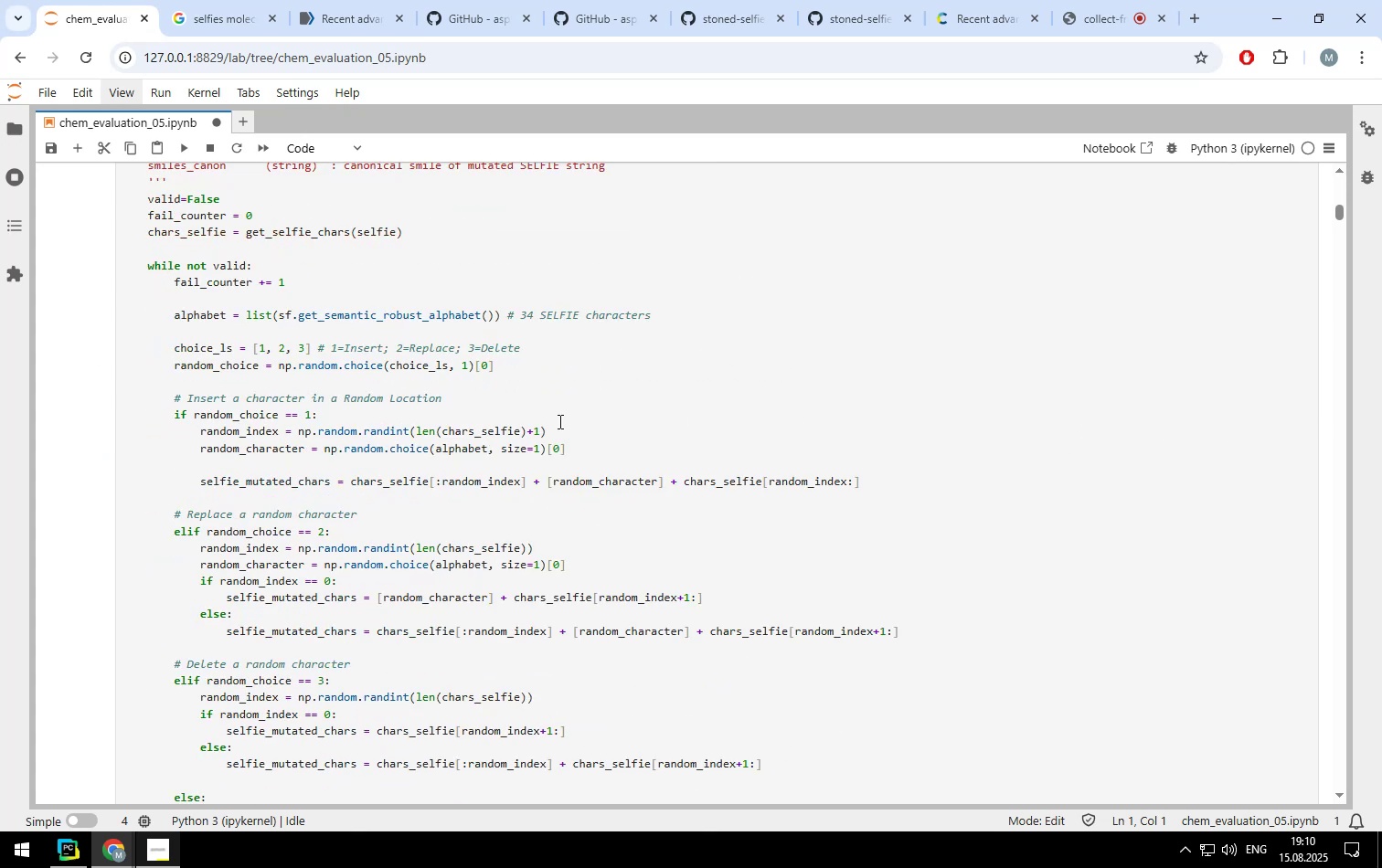 
wait(5.77)
 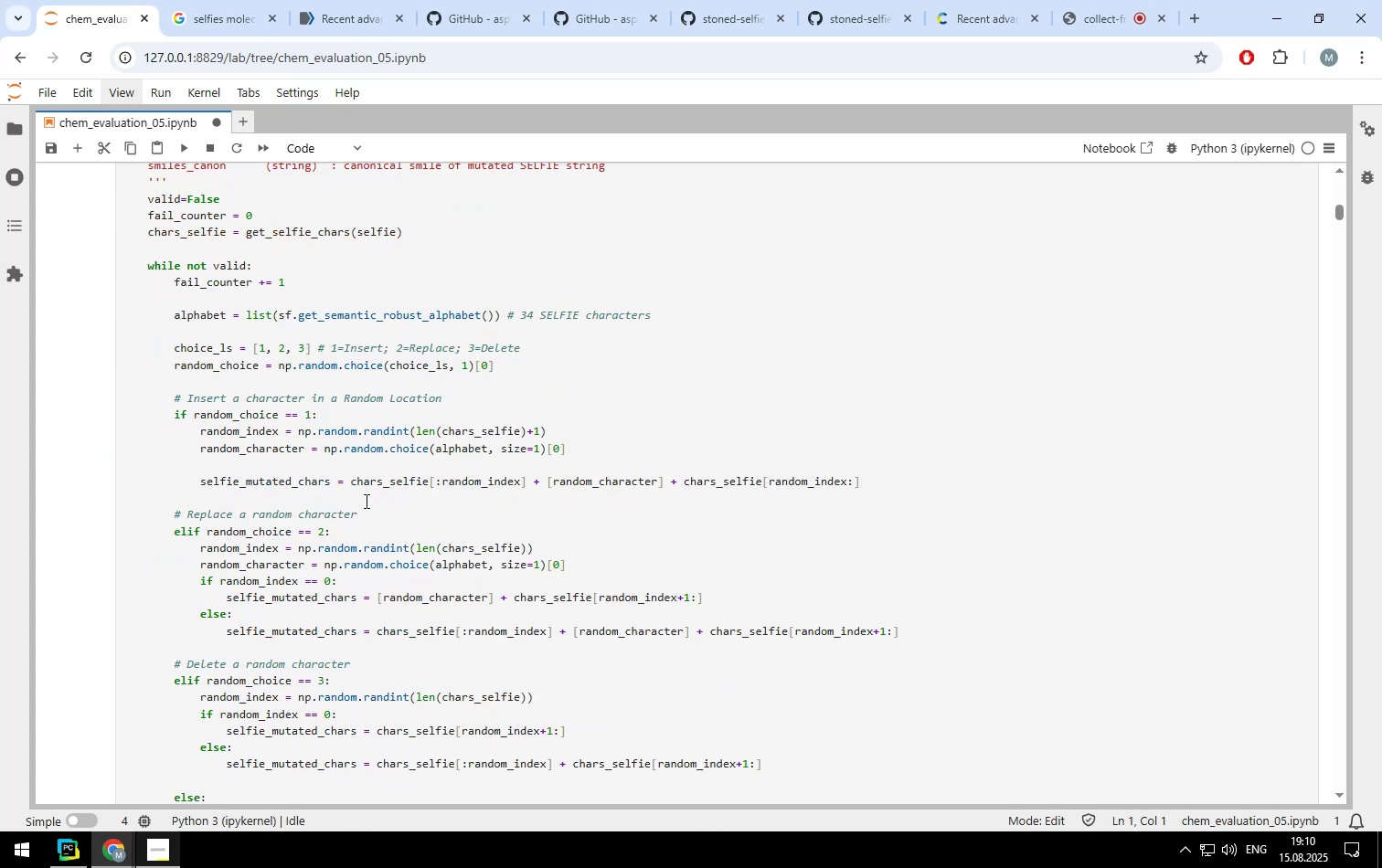 
left_click([555, 450])
 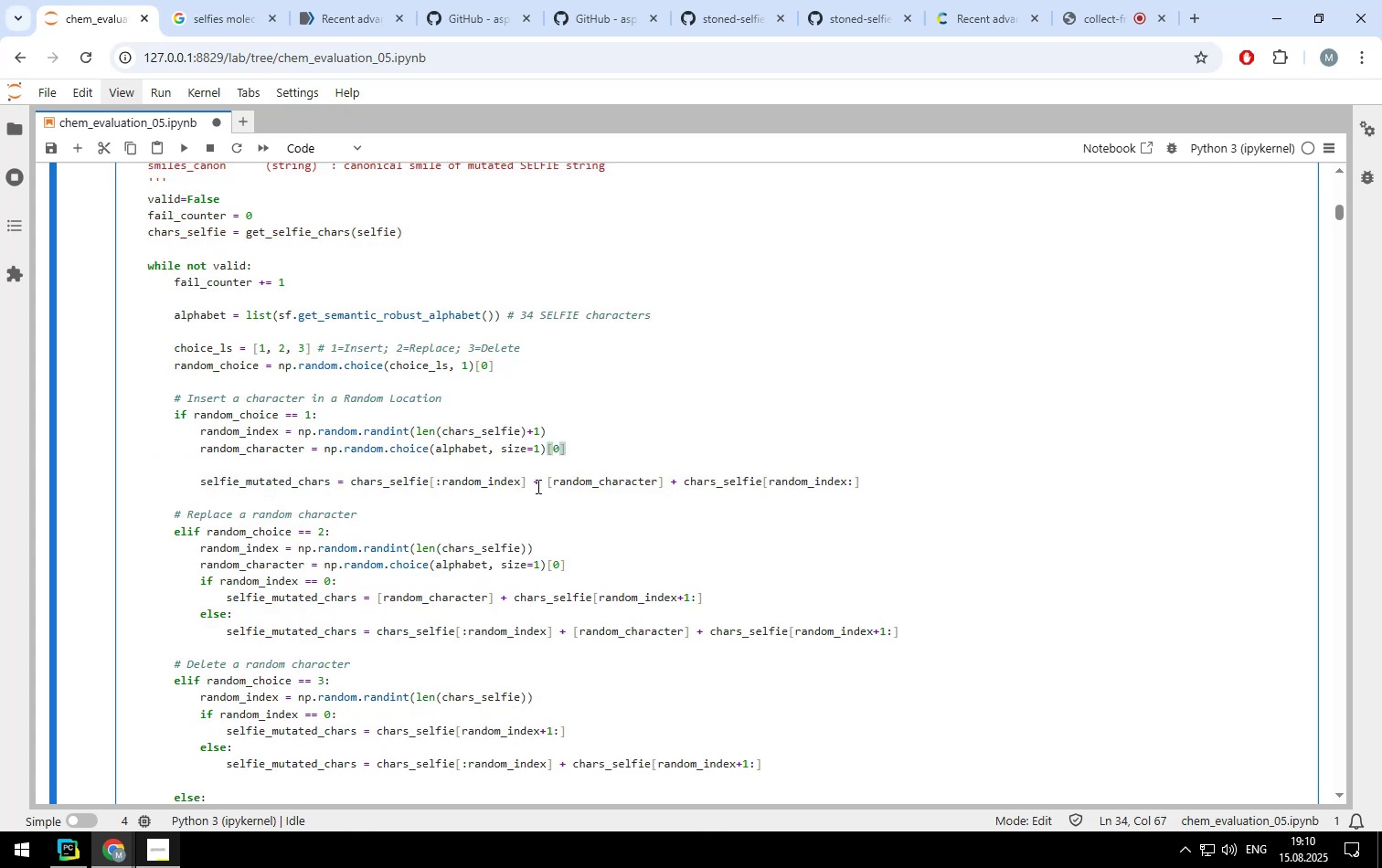 
left_click([537, 486])
 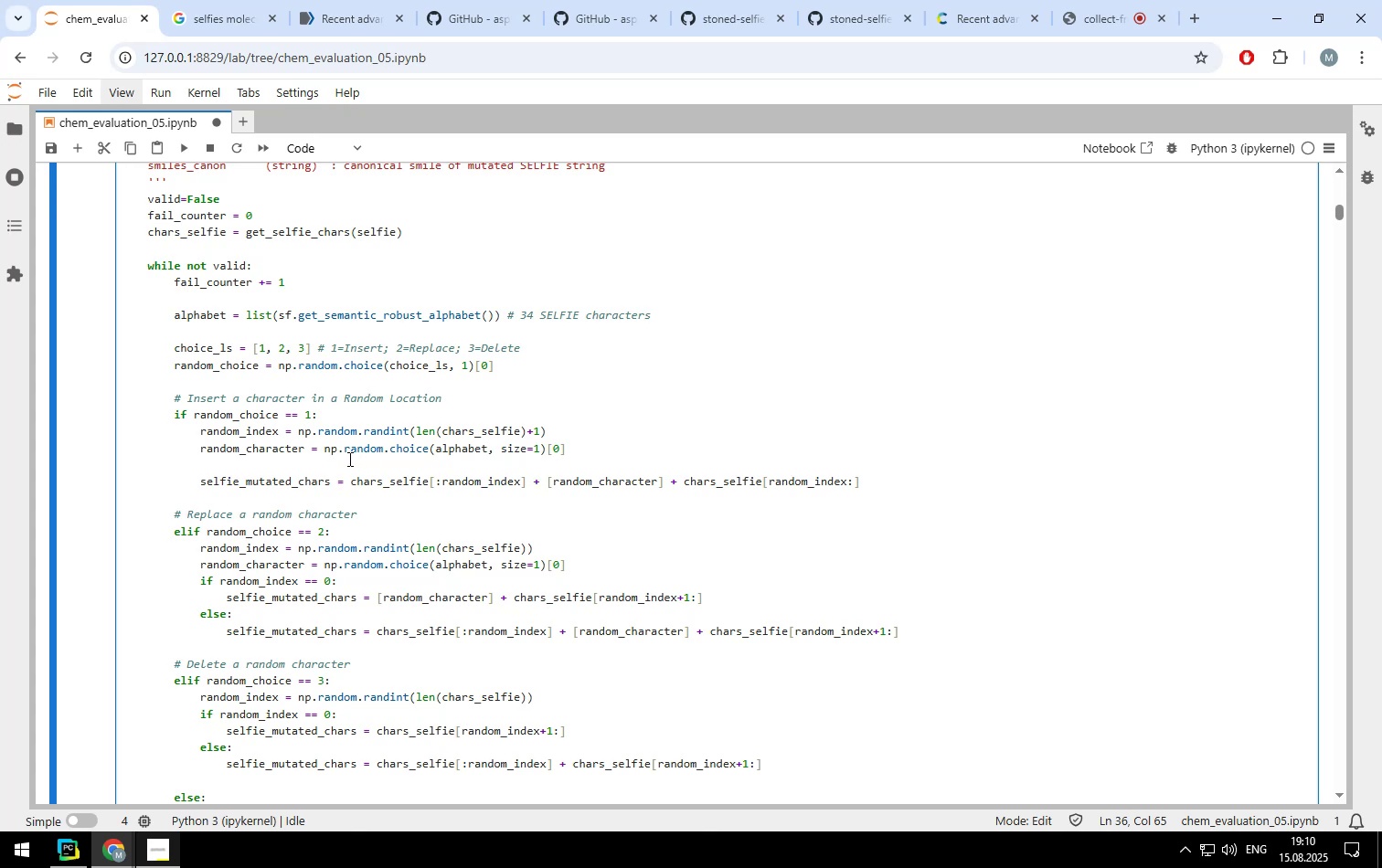 
scroll: coordinate [348, 459], scroll_direction: down, amount: 1.0
 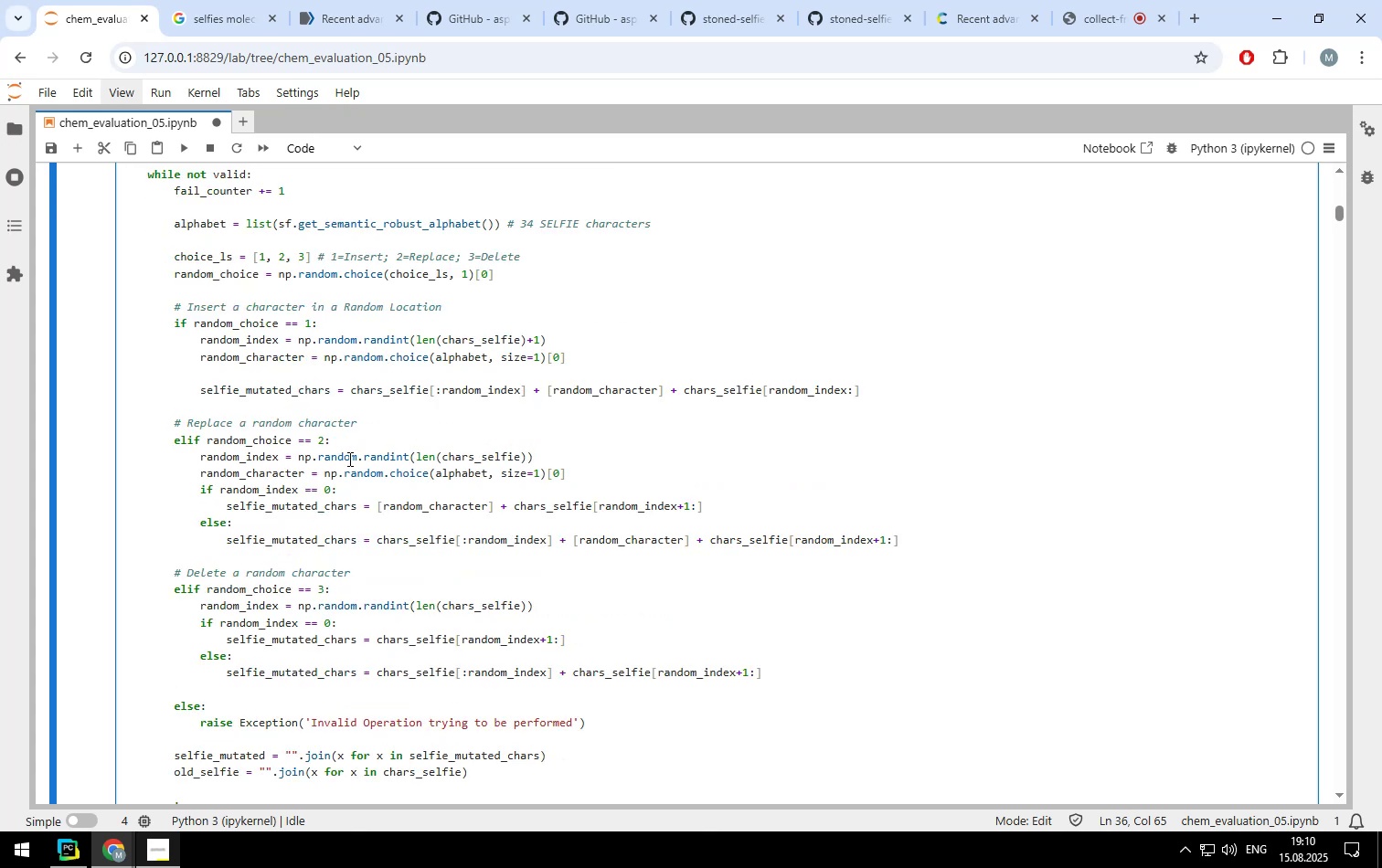 
key(ArrowDown)
 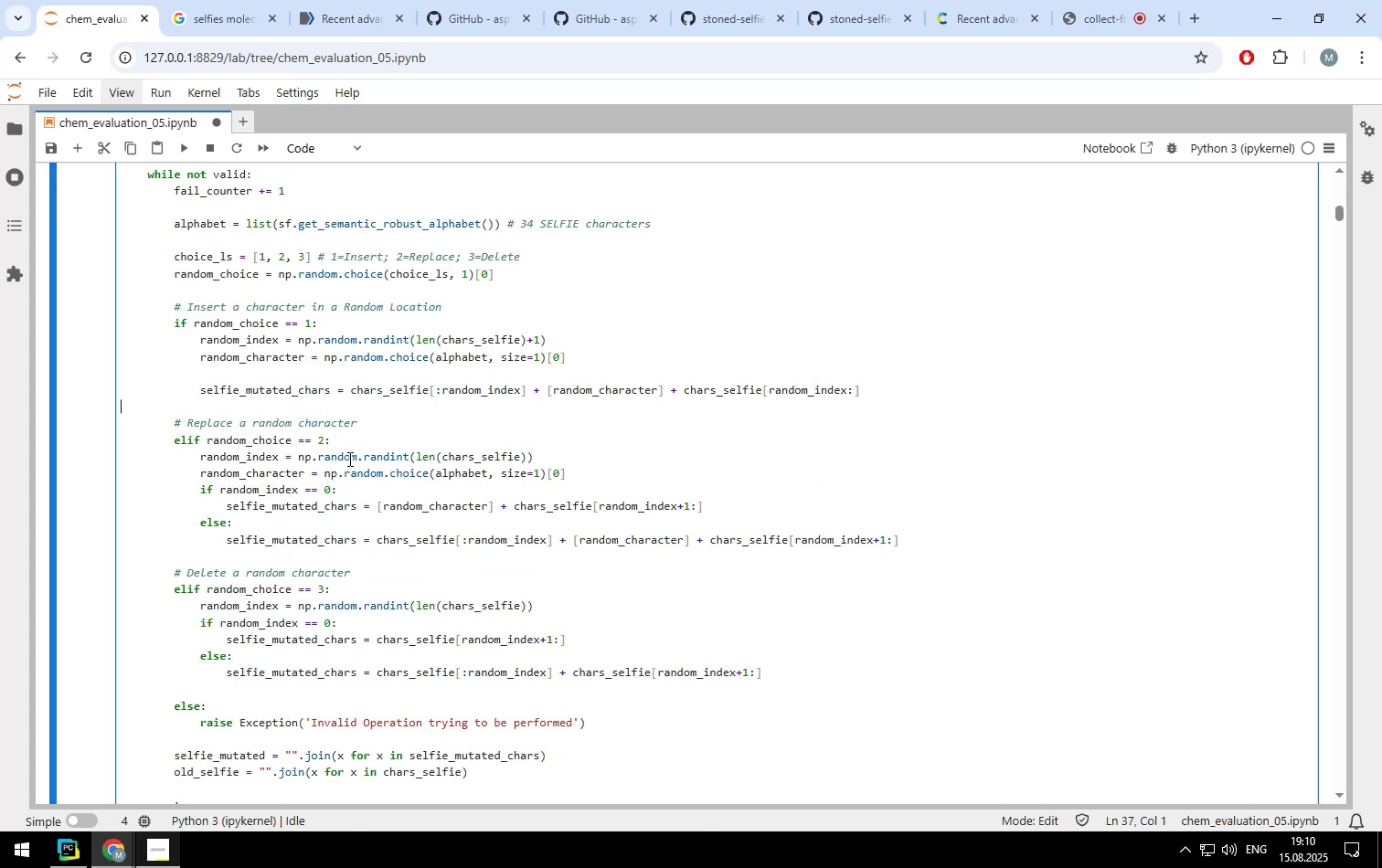 
key(ArrowDown)
 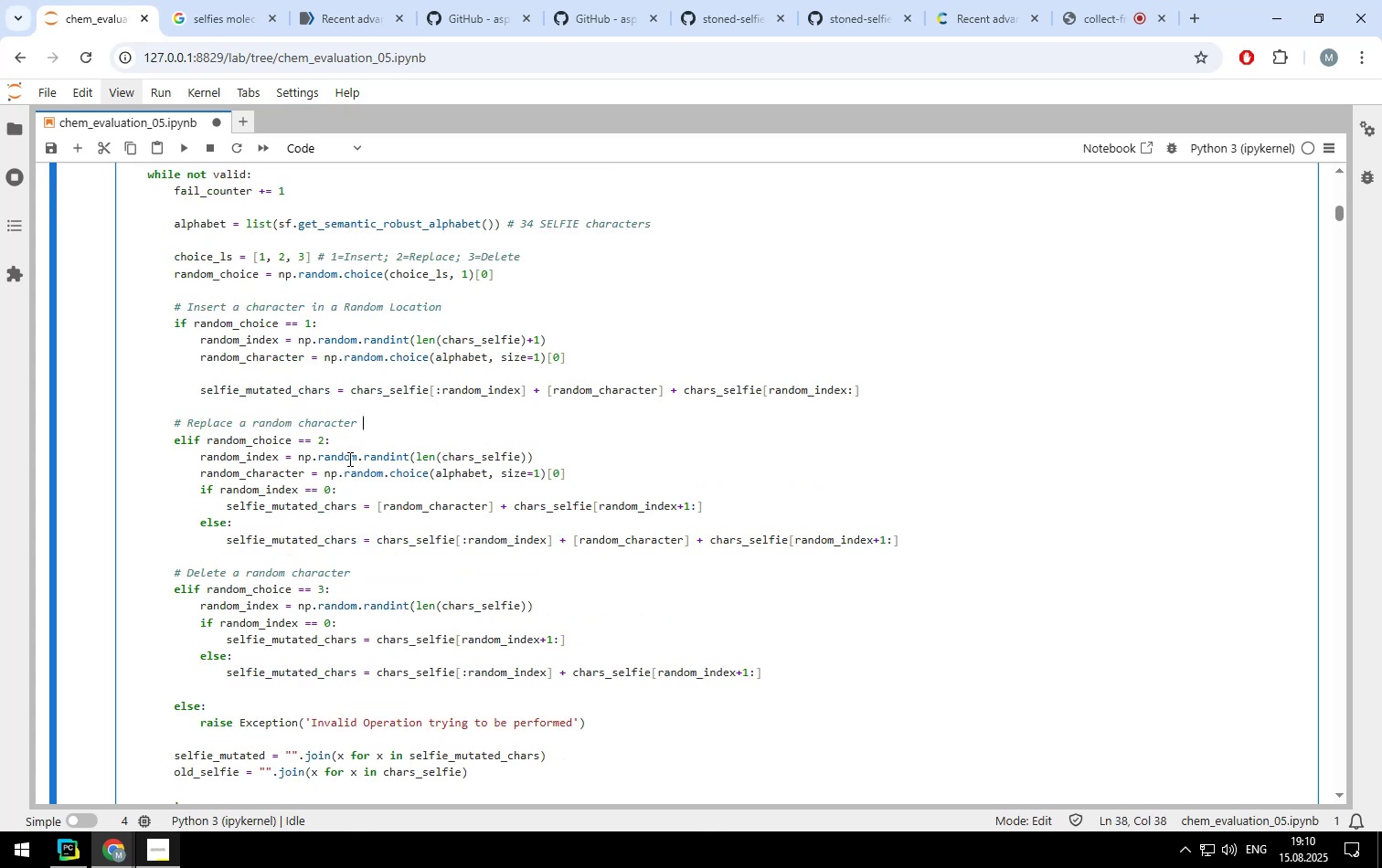 
key(ArrowDown)
 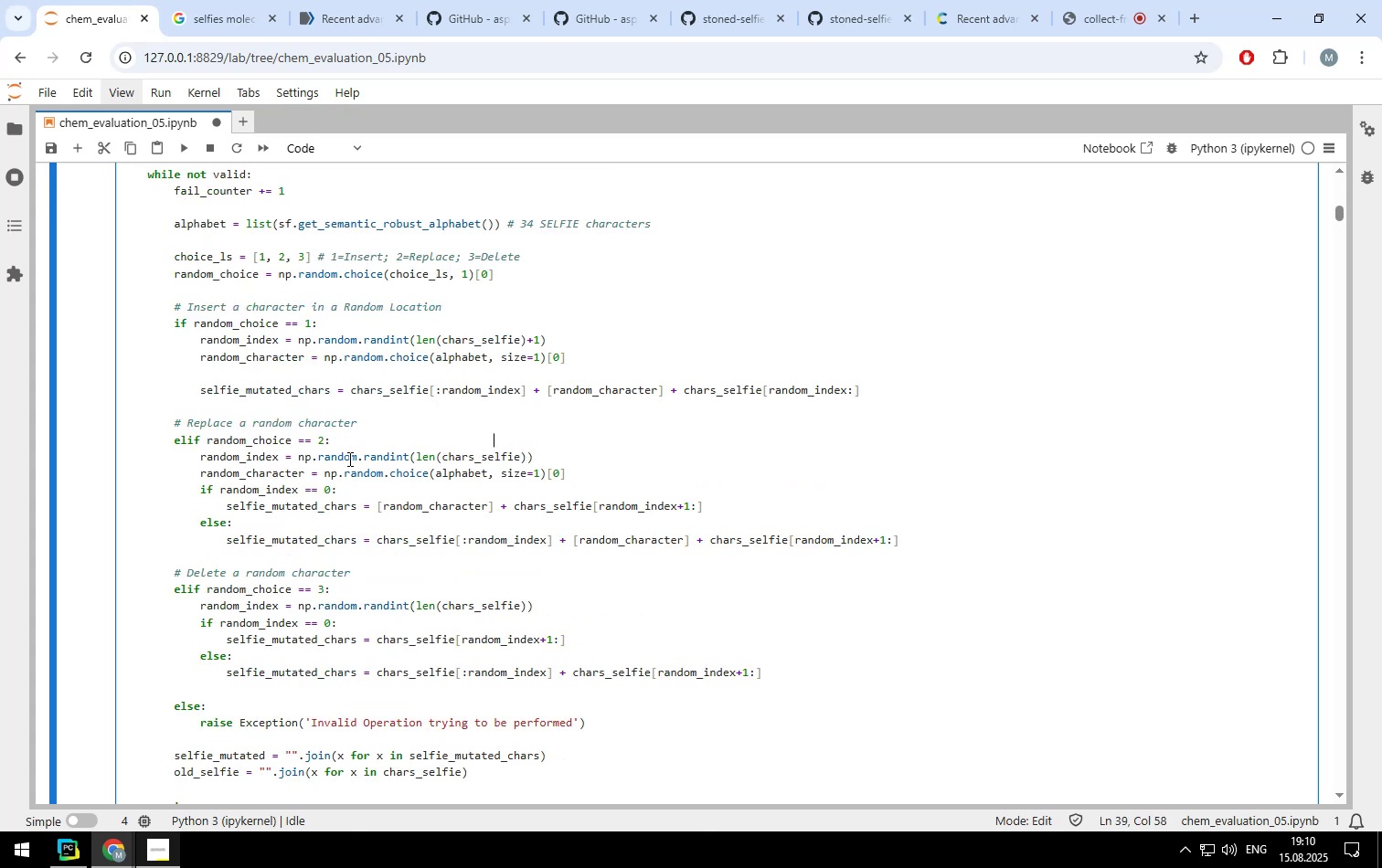 
key(ArrowDown)
 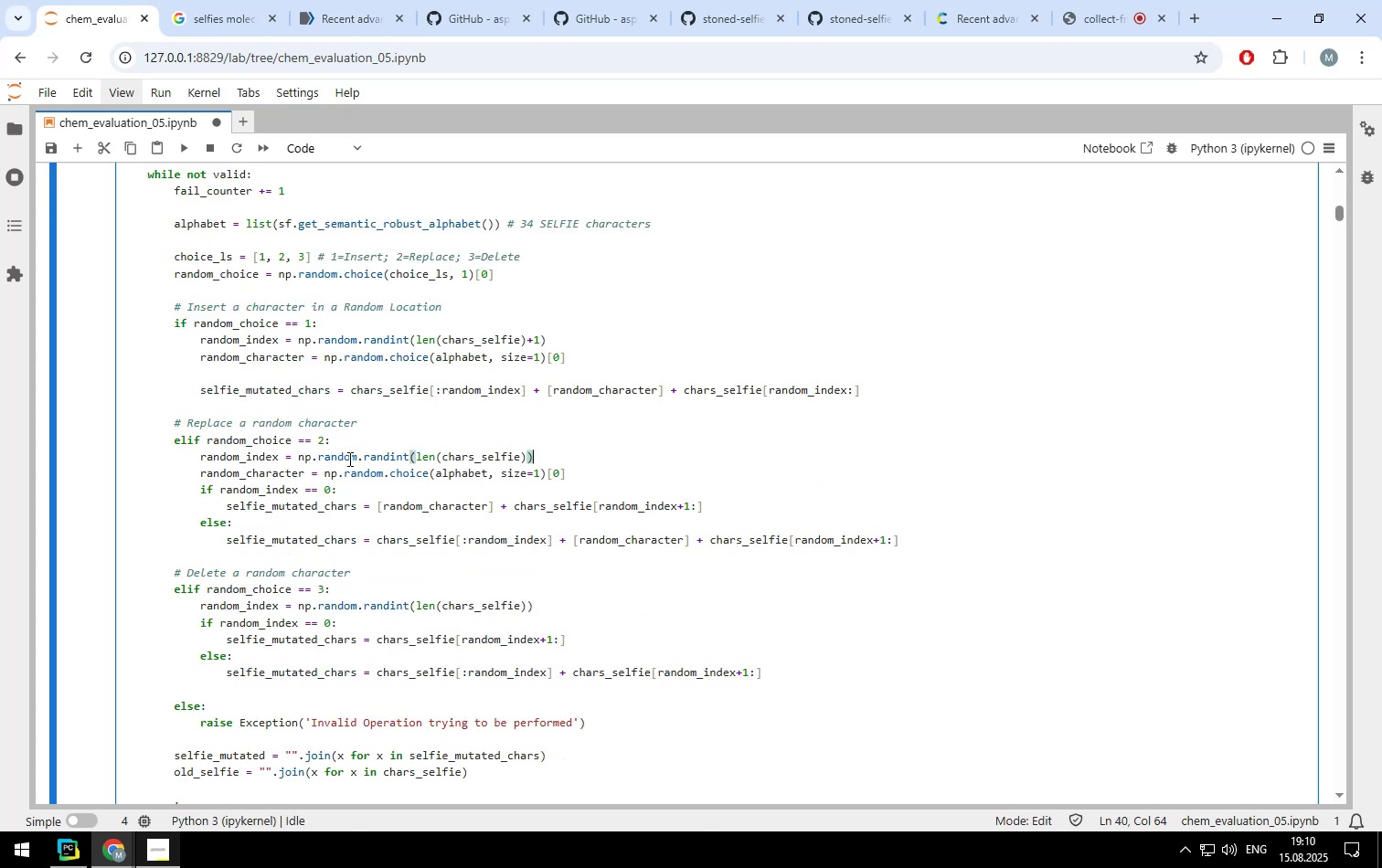 
key(ArrowDown)
 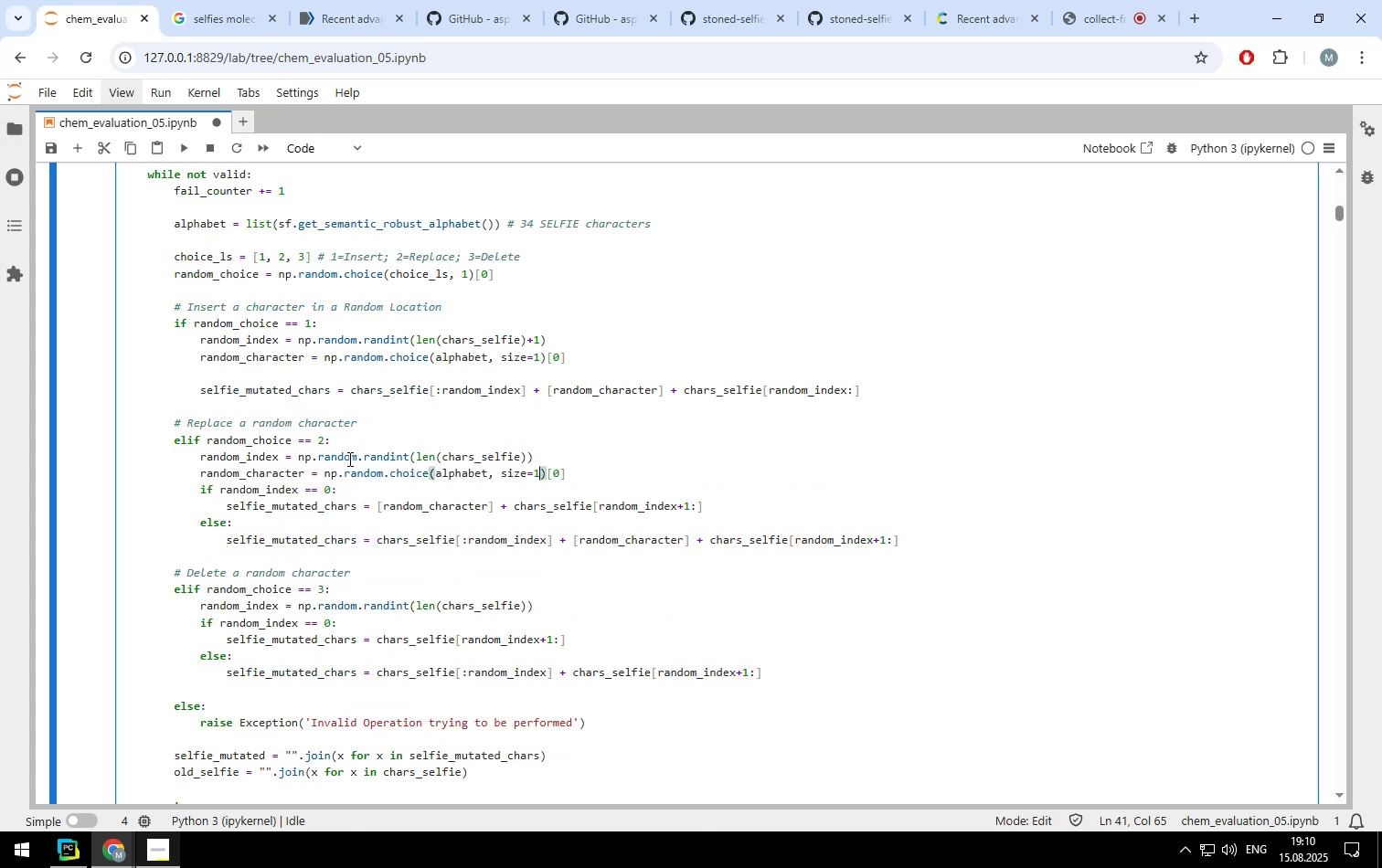 
key(ArrowDown)
 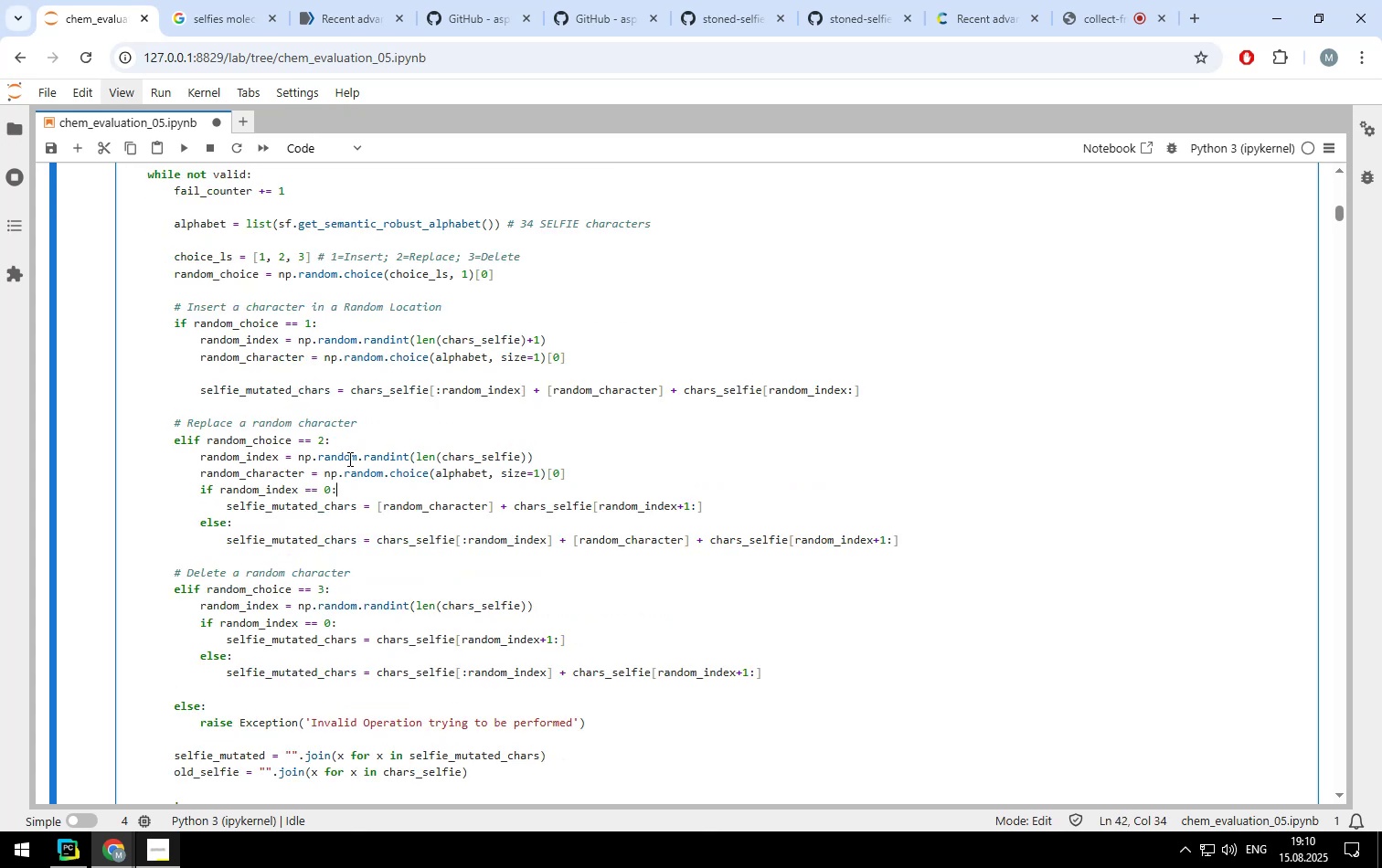 
key(ArrowDown)
 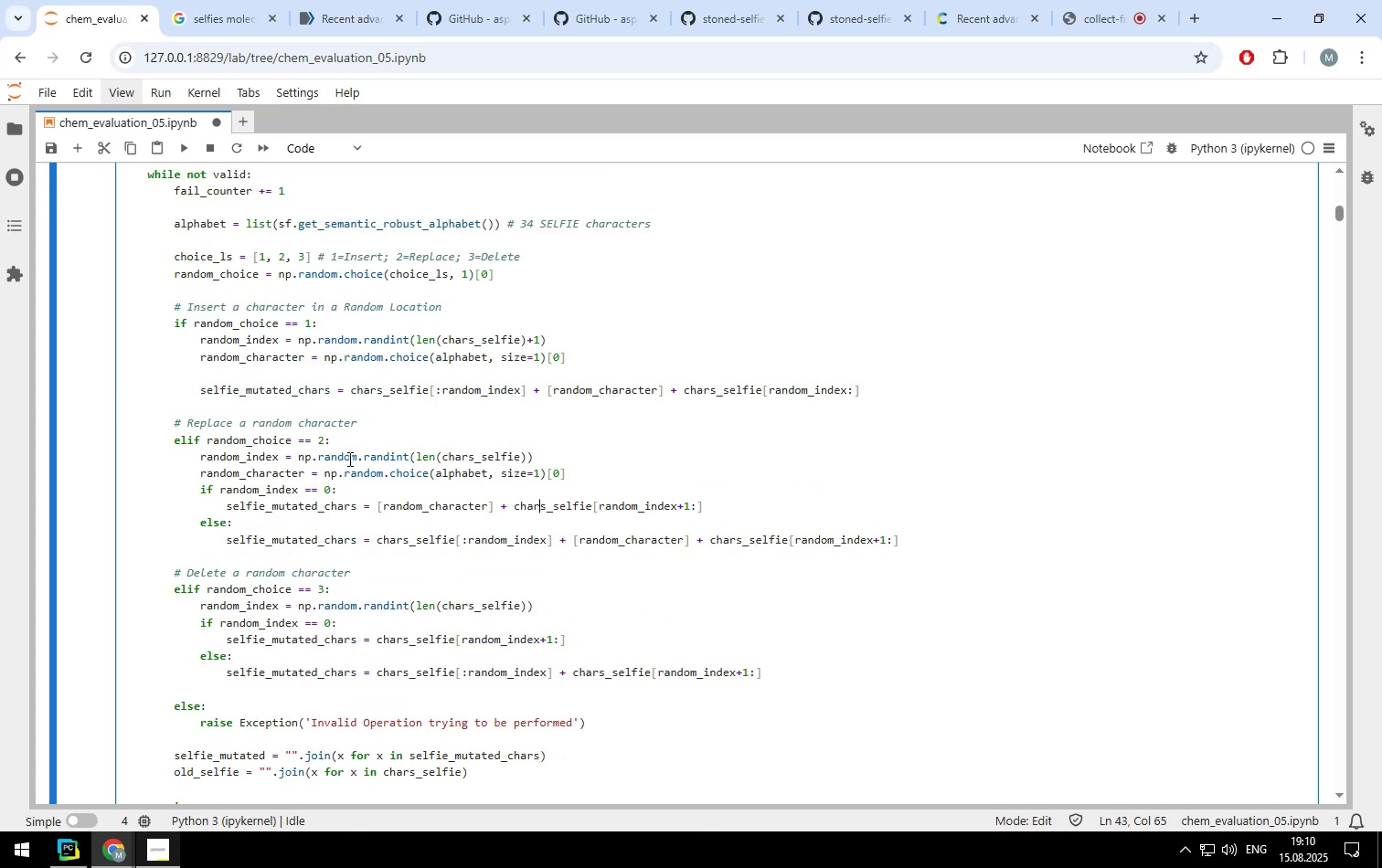 
key(ArrowDown)
 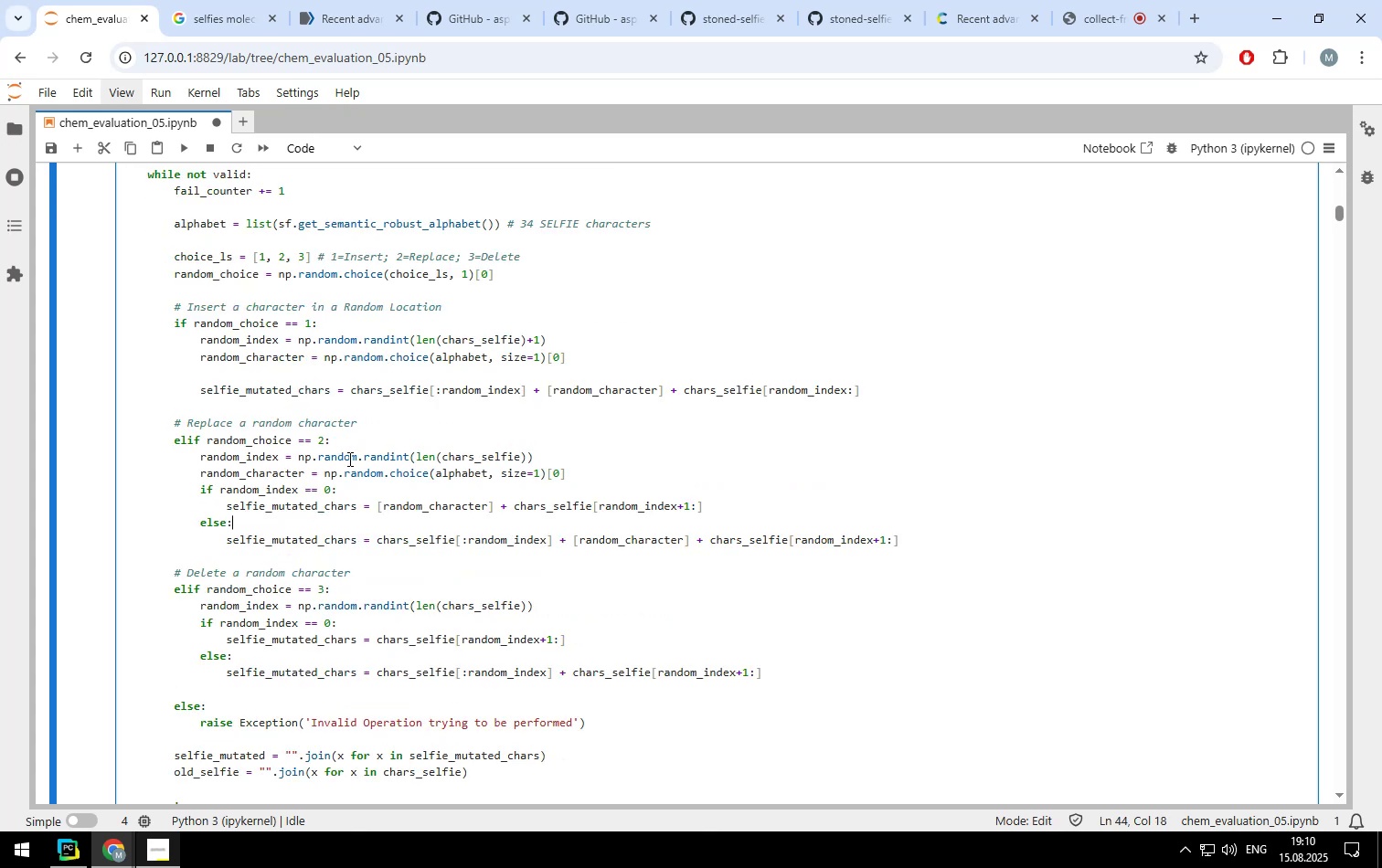 
key(ArrowDown)
 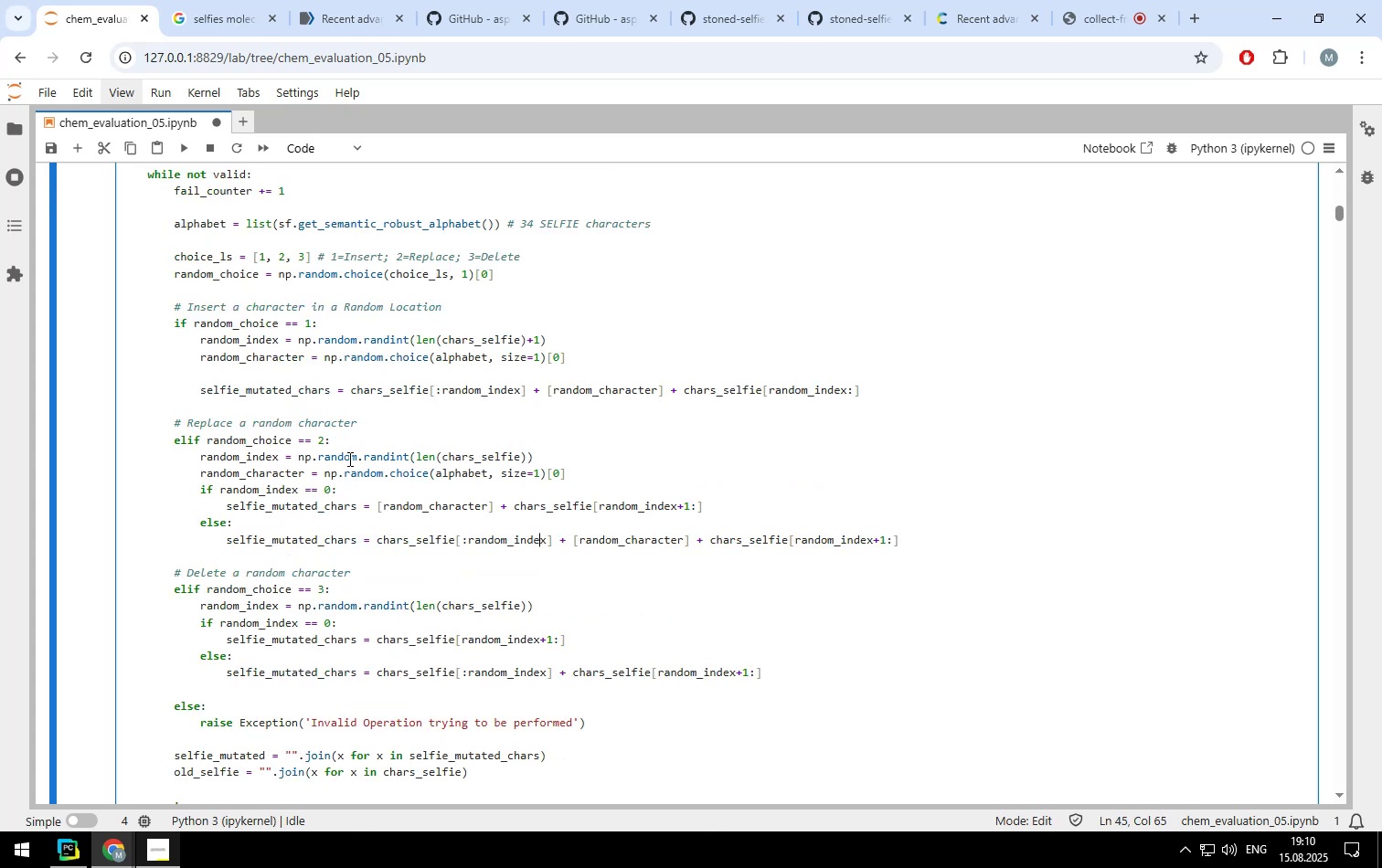 
key(ArrowDown)
 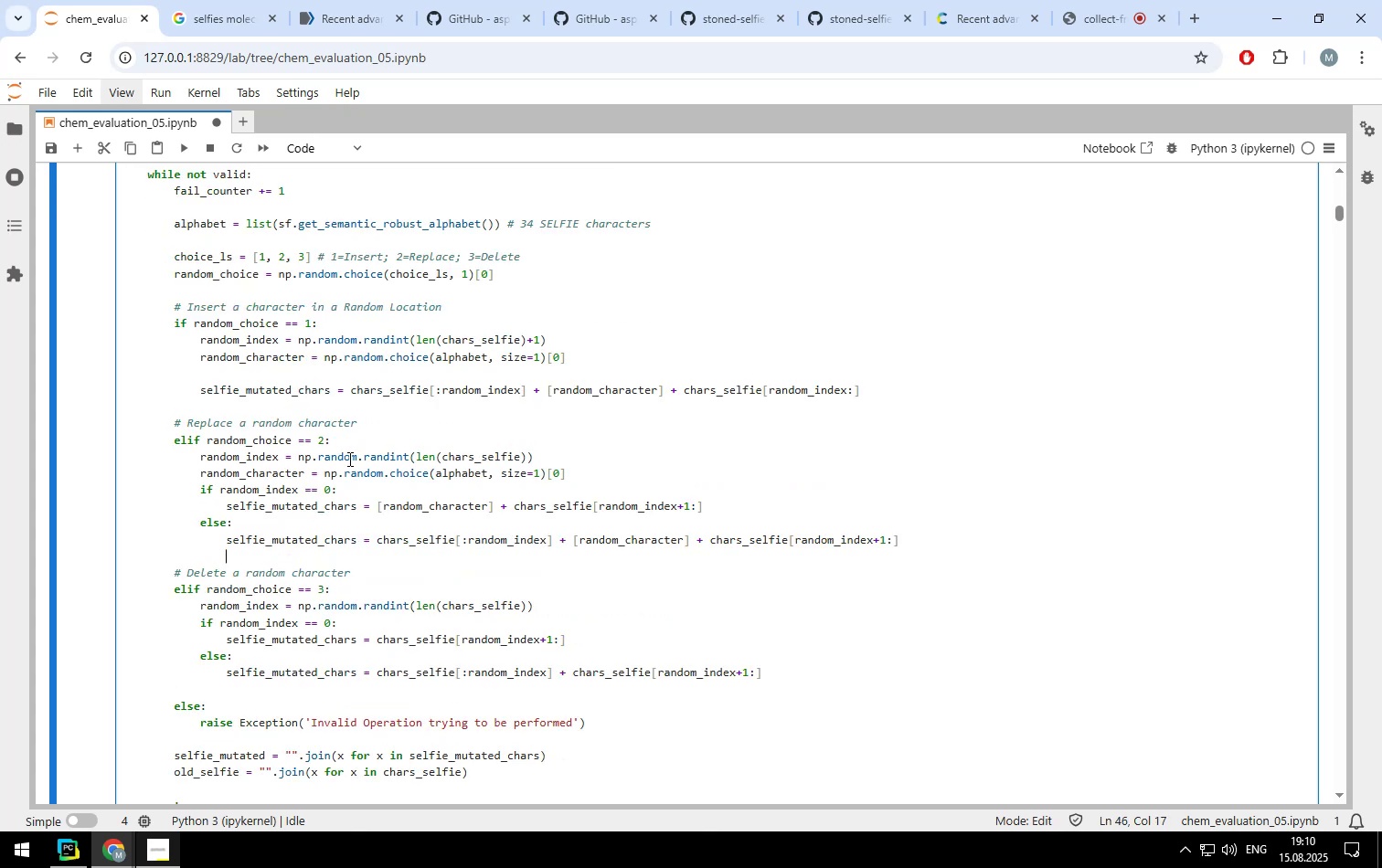 
key(ArrowDown)
 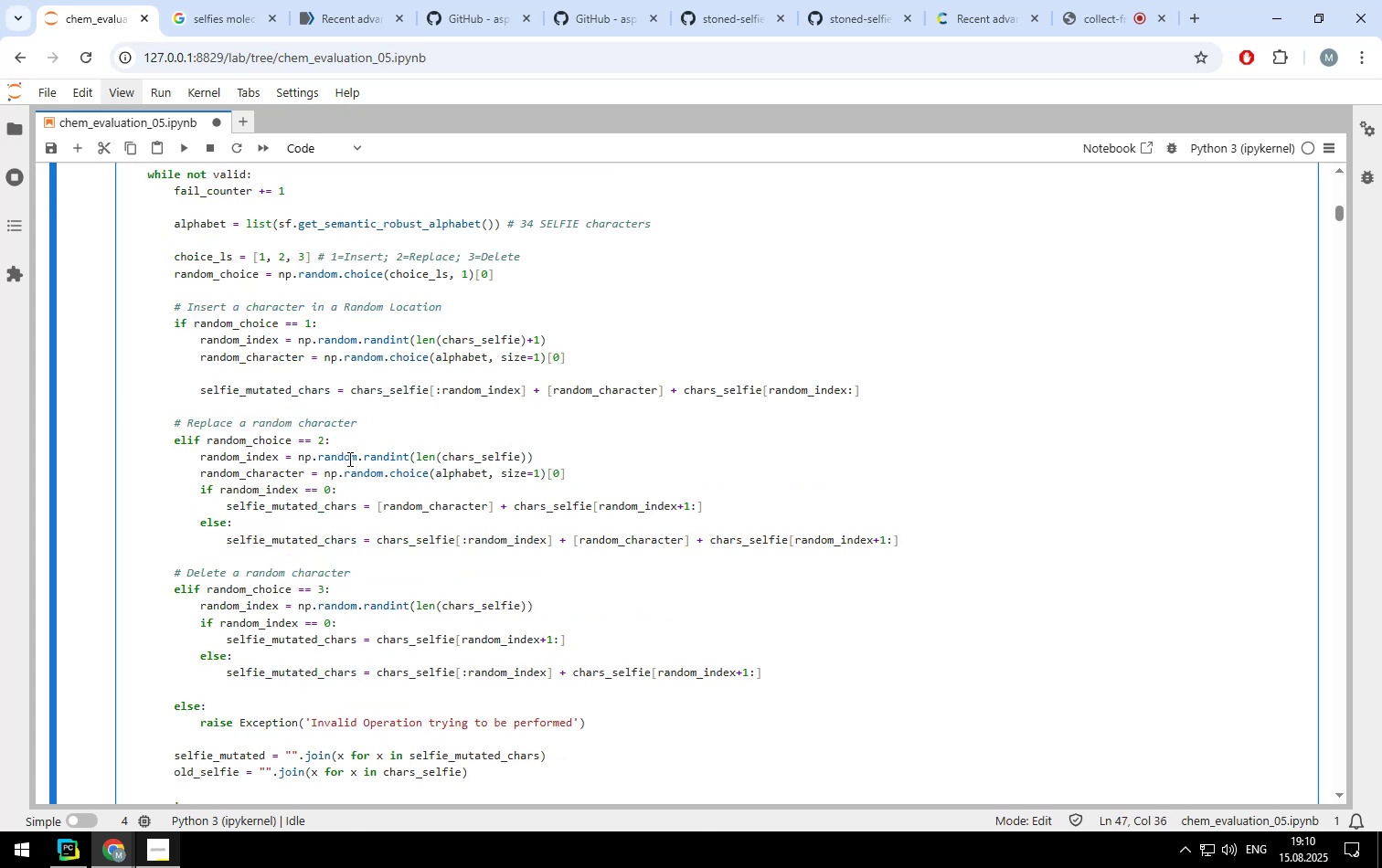 
scroll: coordinate [348, 459], scroll_direction: down, amount: 3.0
 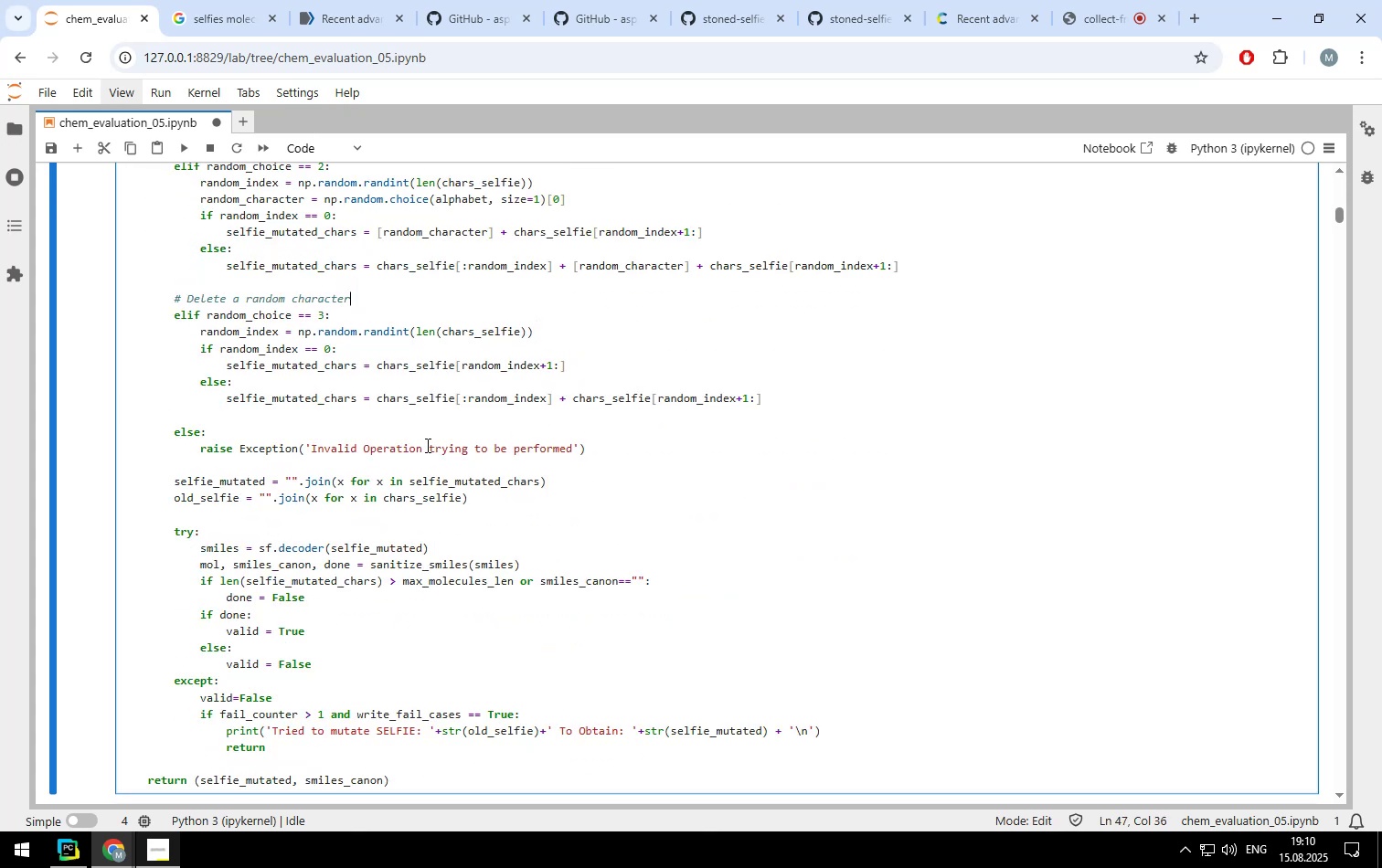 
left_click([420, 448])
 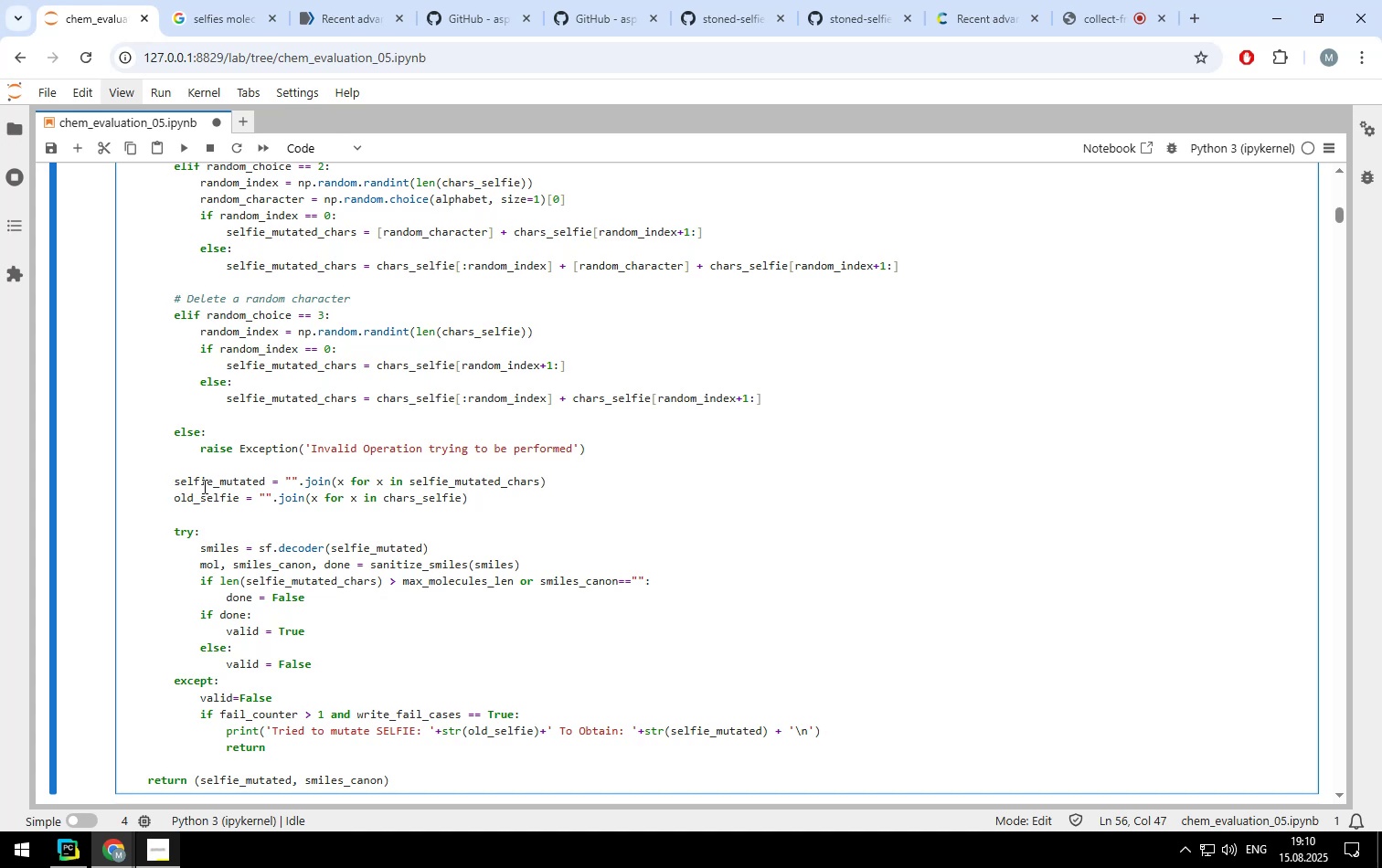 
left_click([233, 483])
 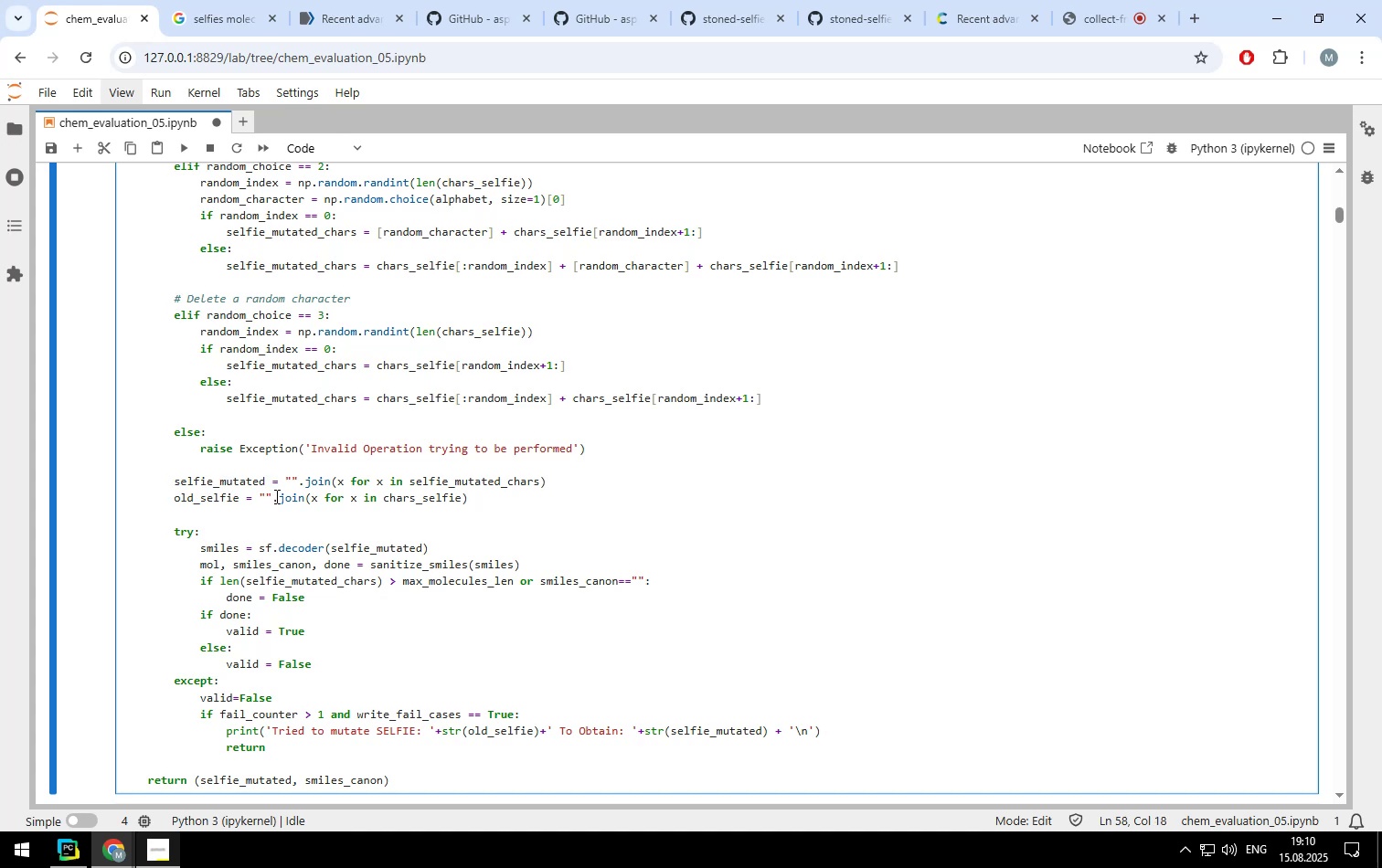 
left_click([275, 496])
 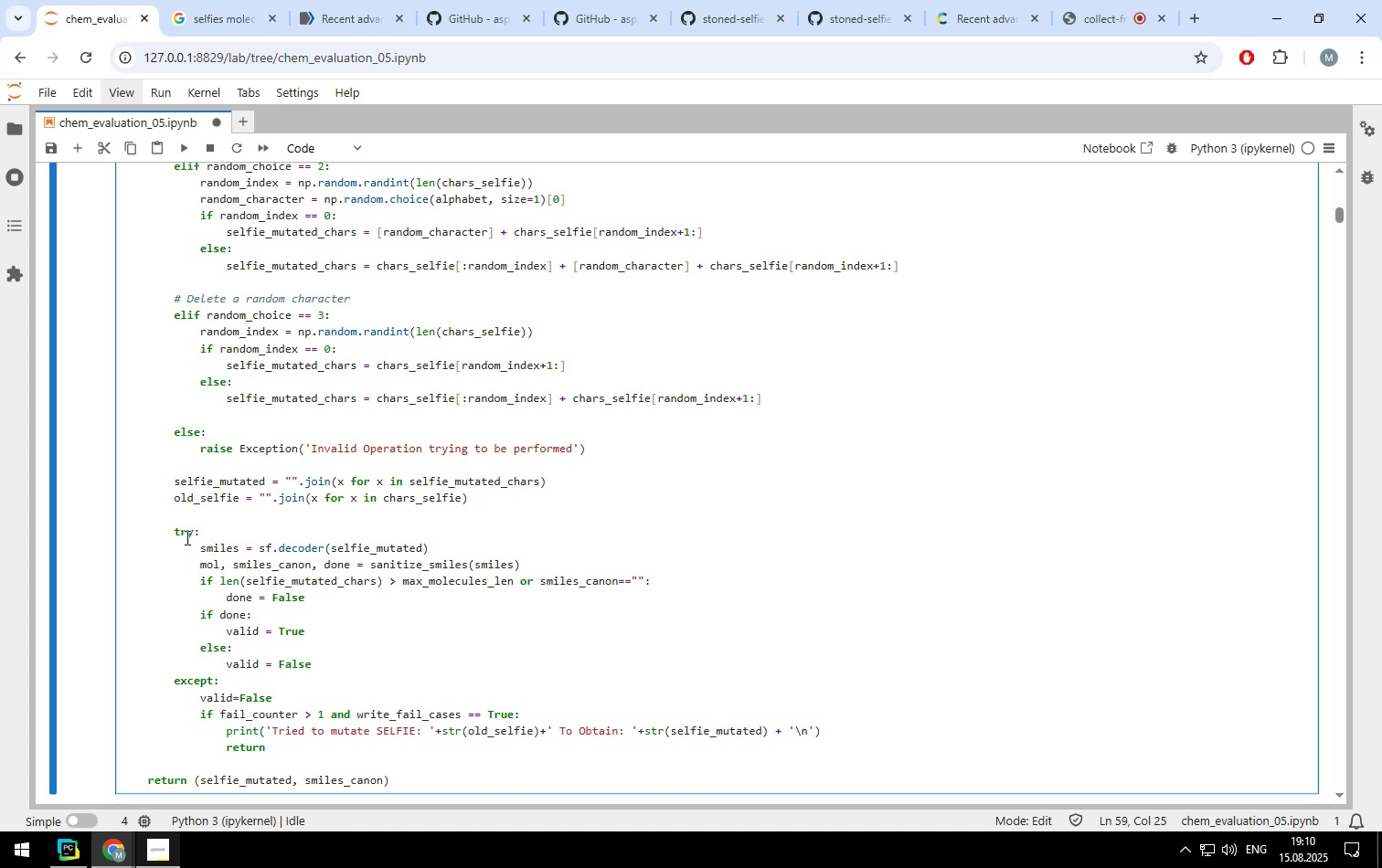 
scroll: coordinate [164, 467], scroll_direction: up, amount: 2.0
 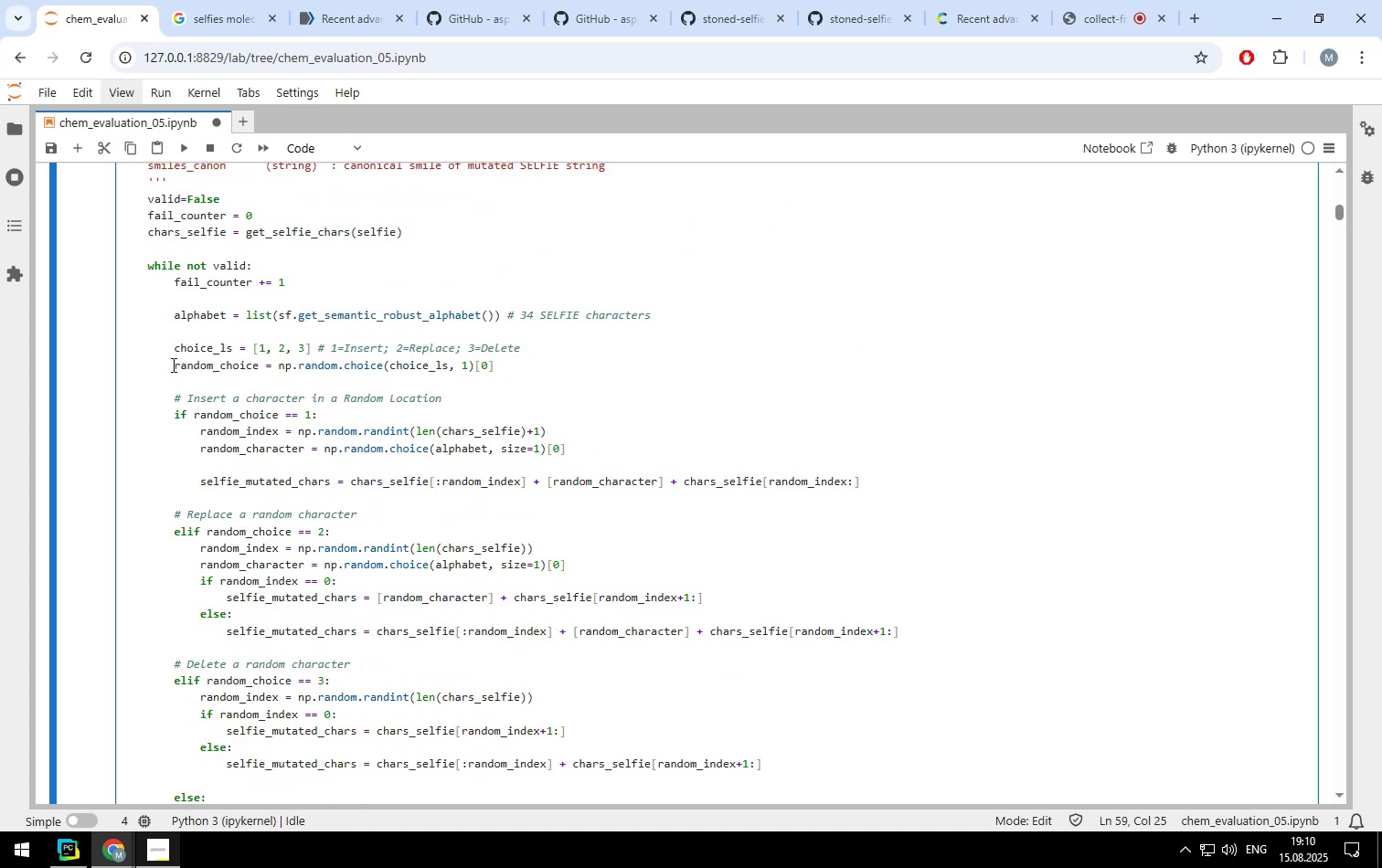 
scroll: coordinate [174, 379], scroll_direction: down, amount: 1.0
 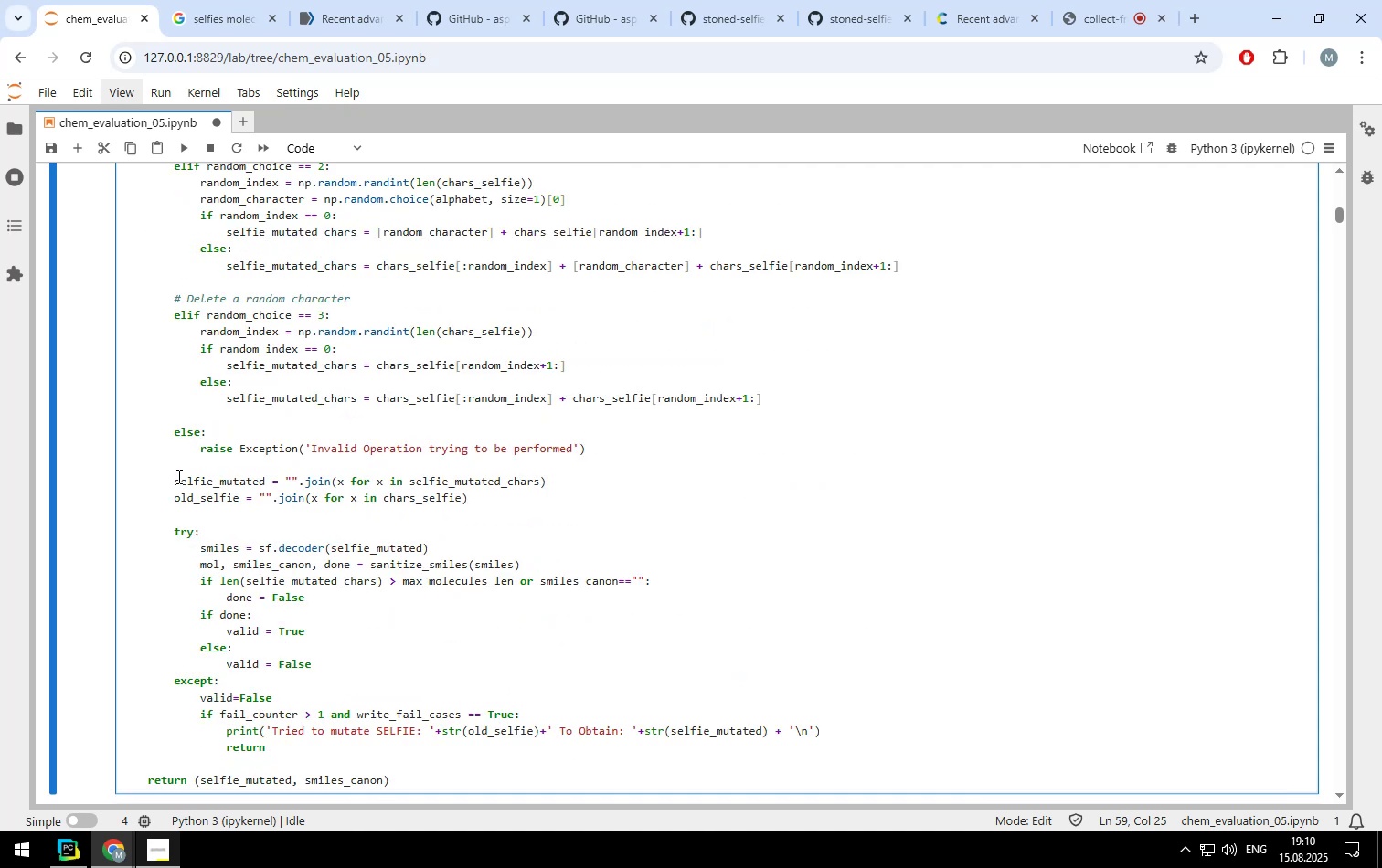 
wait(6.87)
 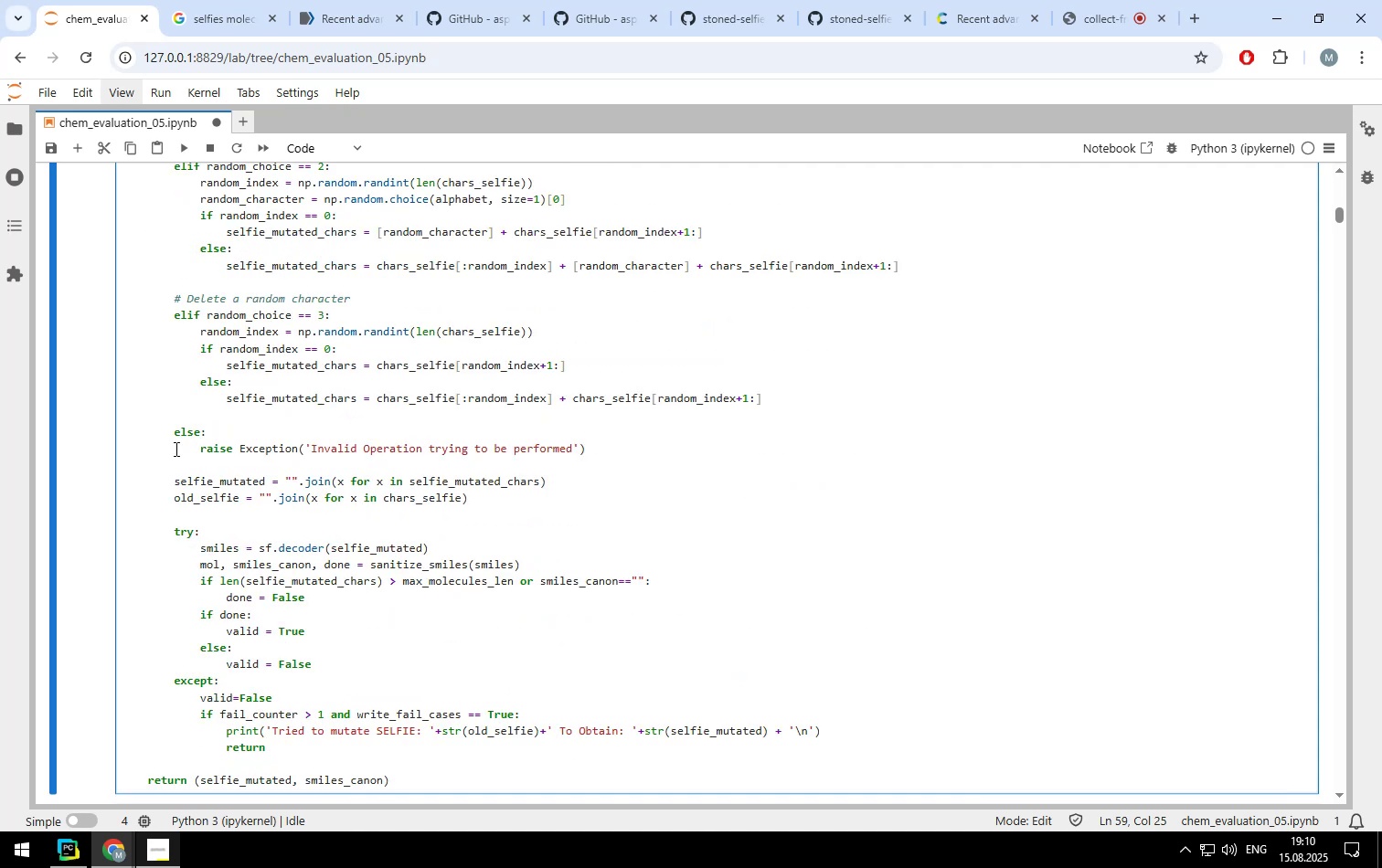 
scroll: coordinate [536, 487], scroll_direction: down, amount: 1.0
 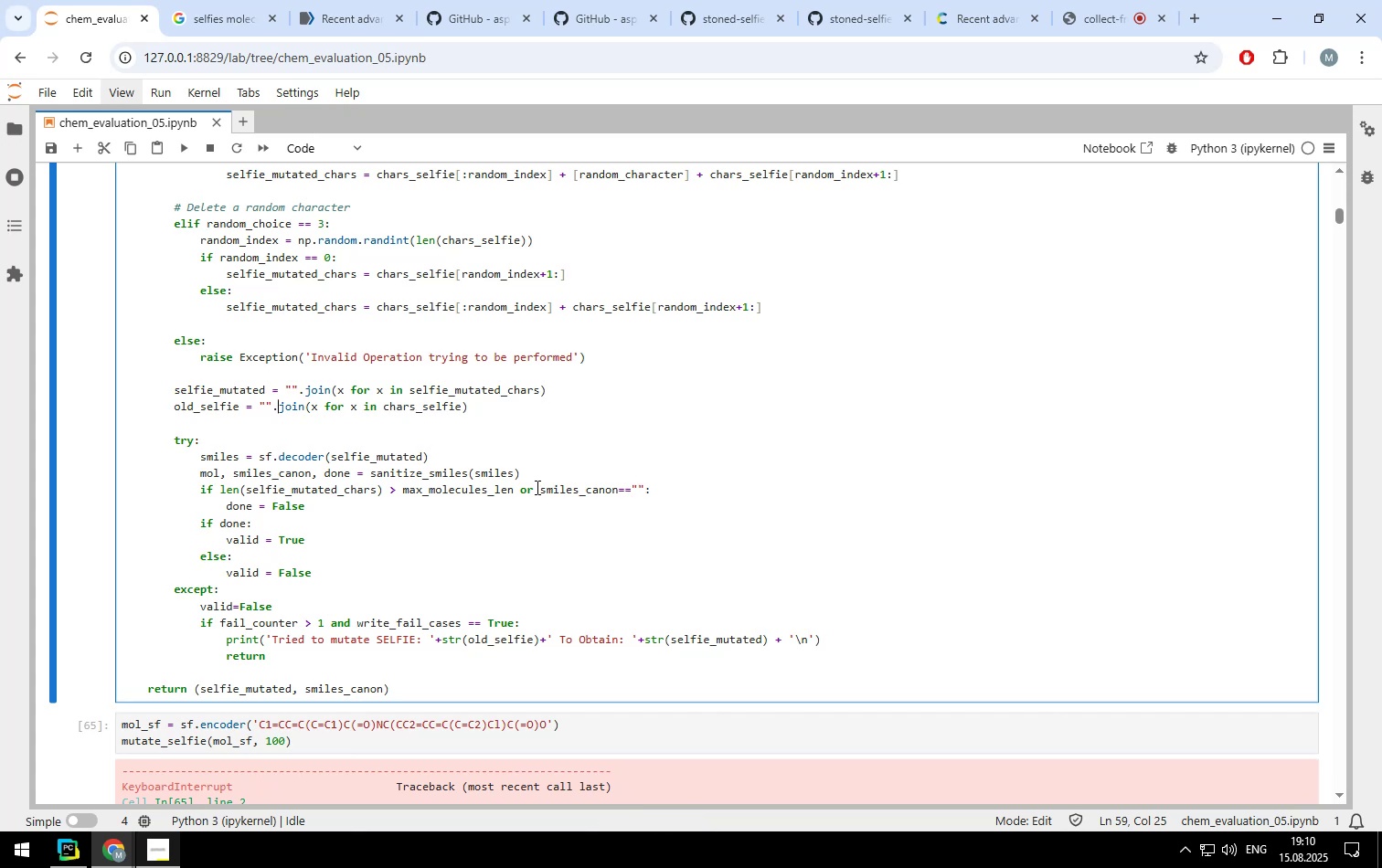 
left_click([223, 456])
 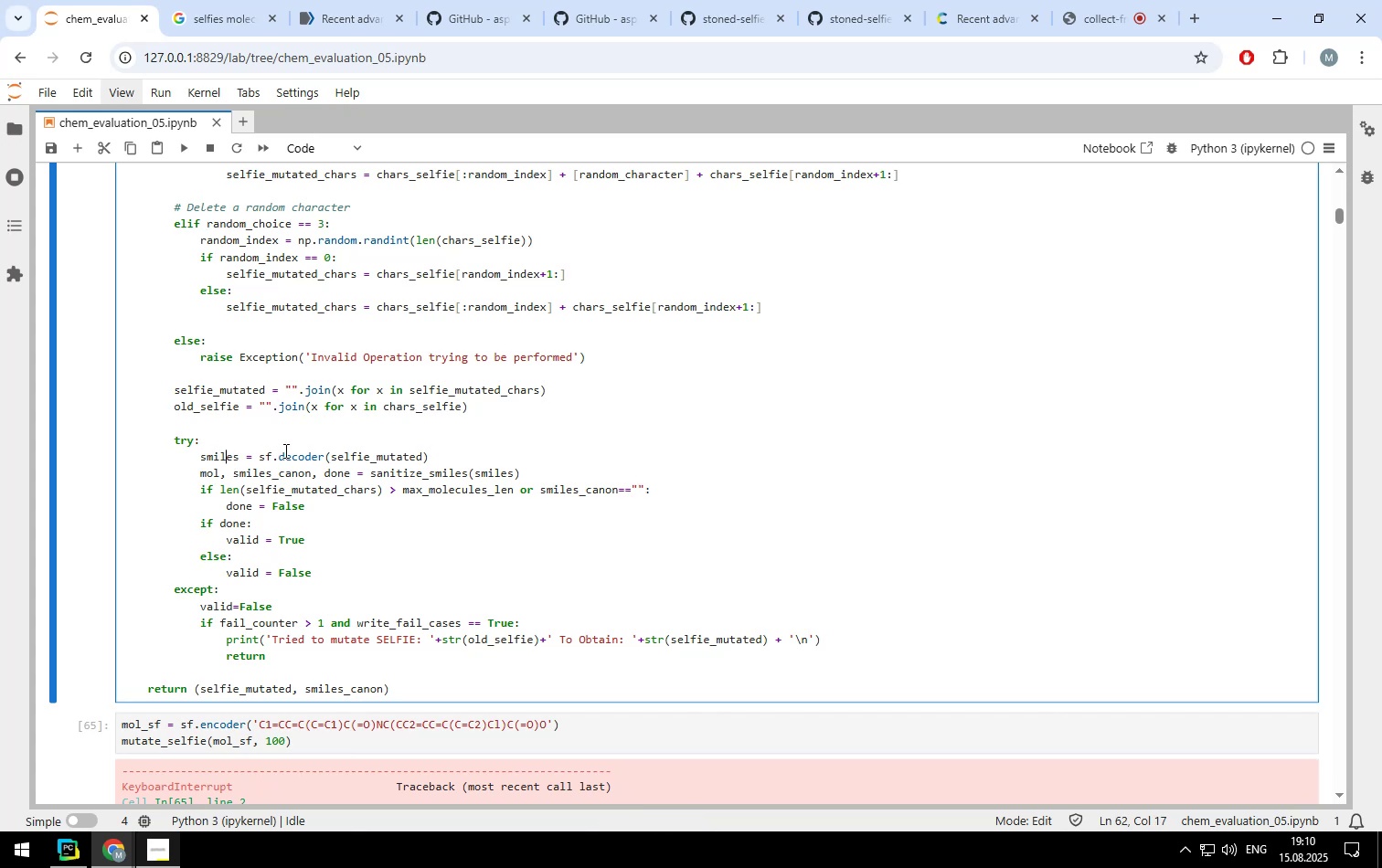 
left_click([284, 450])
 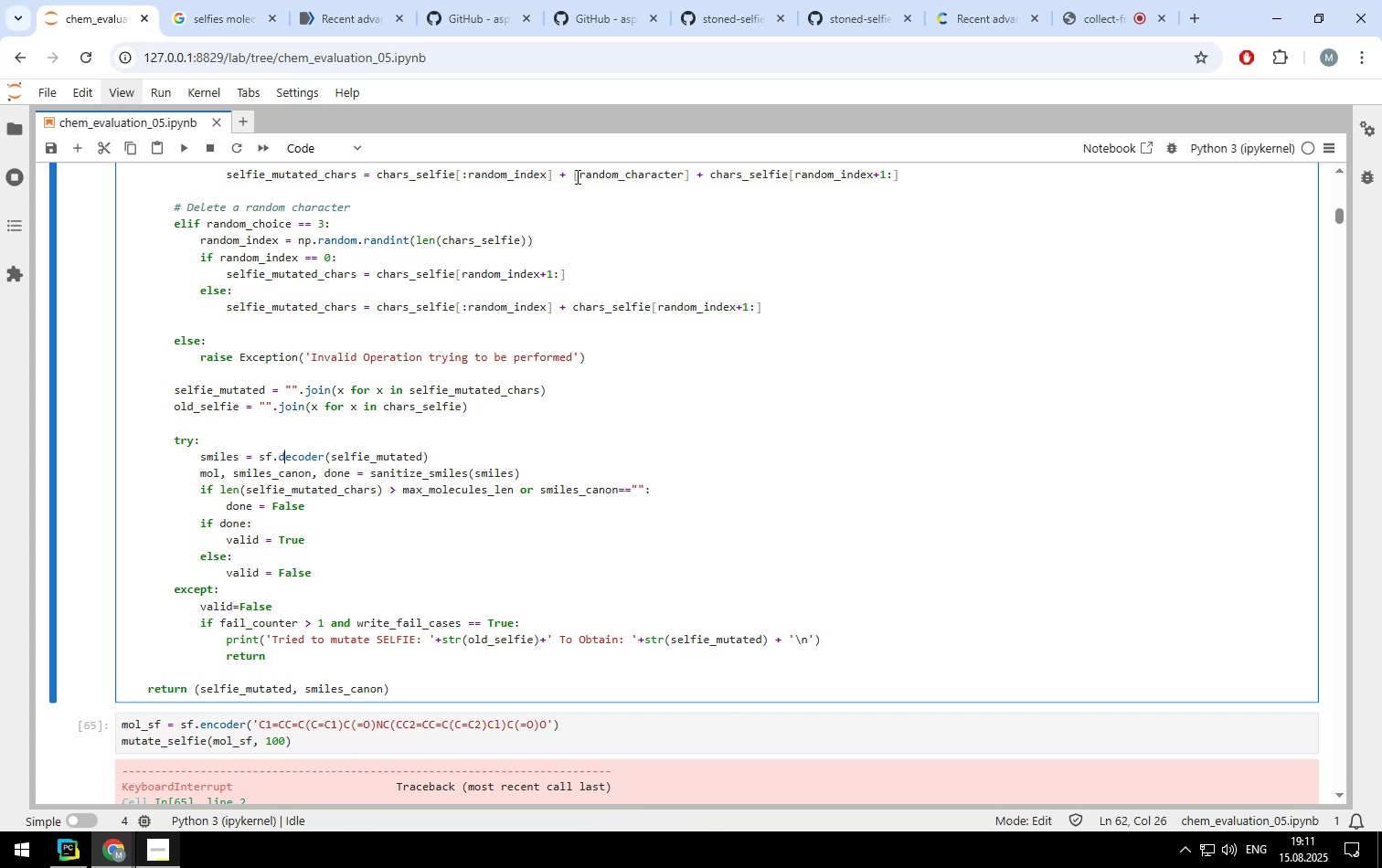 
left_click([598, 32])
 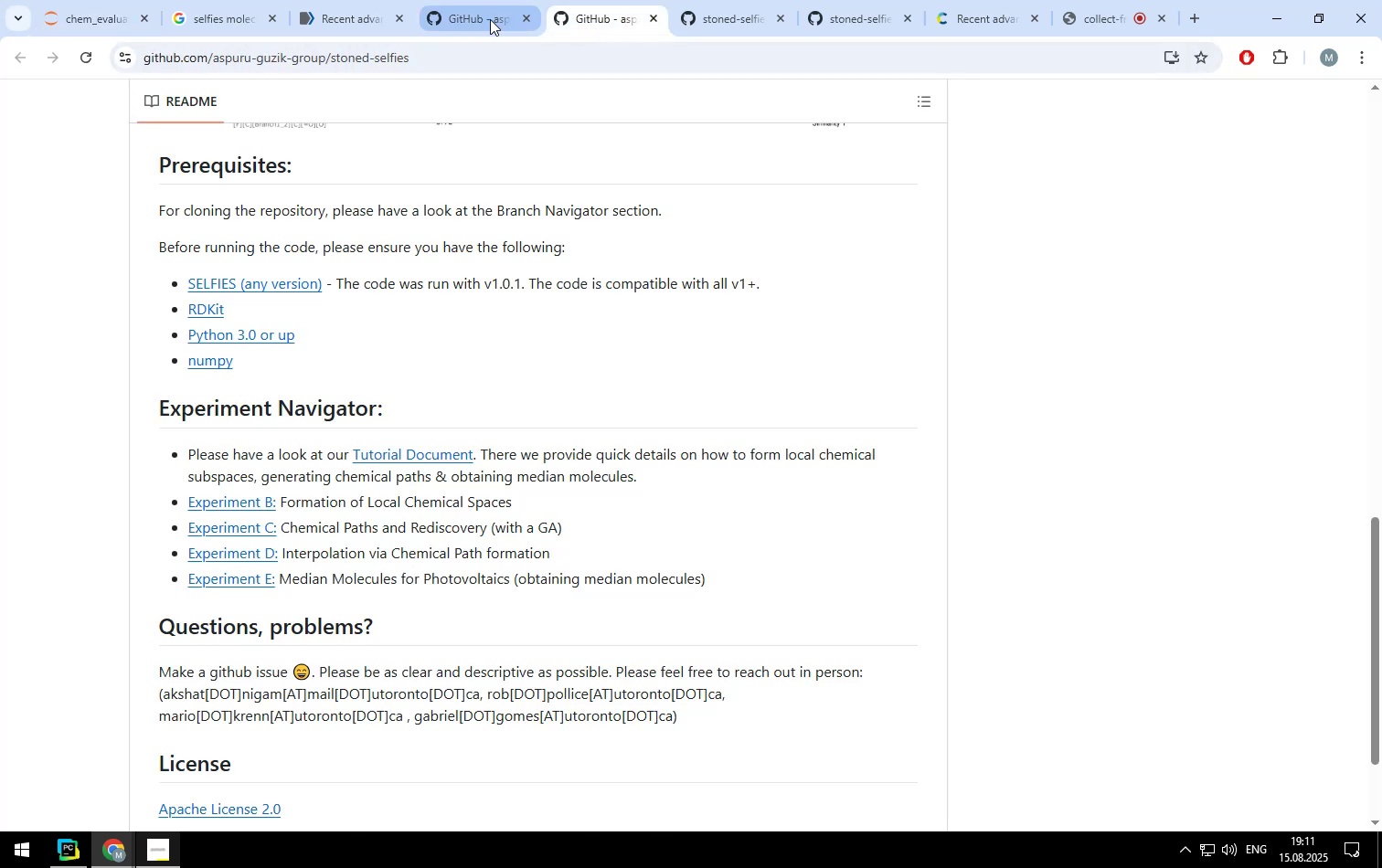 
left_click([490, 19])
 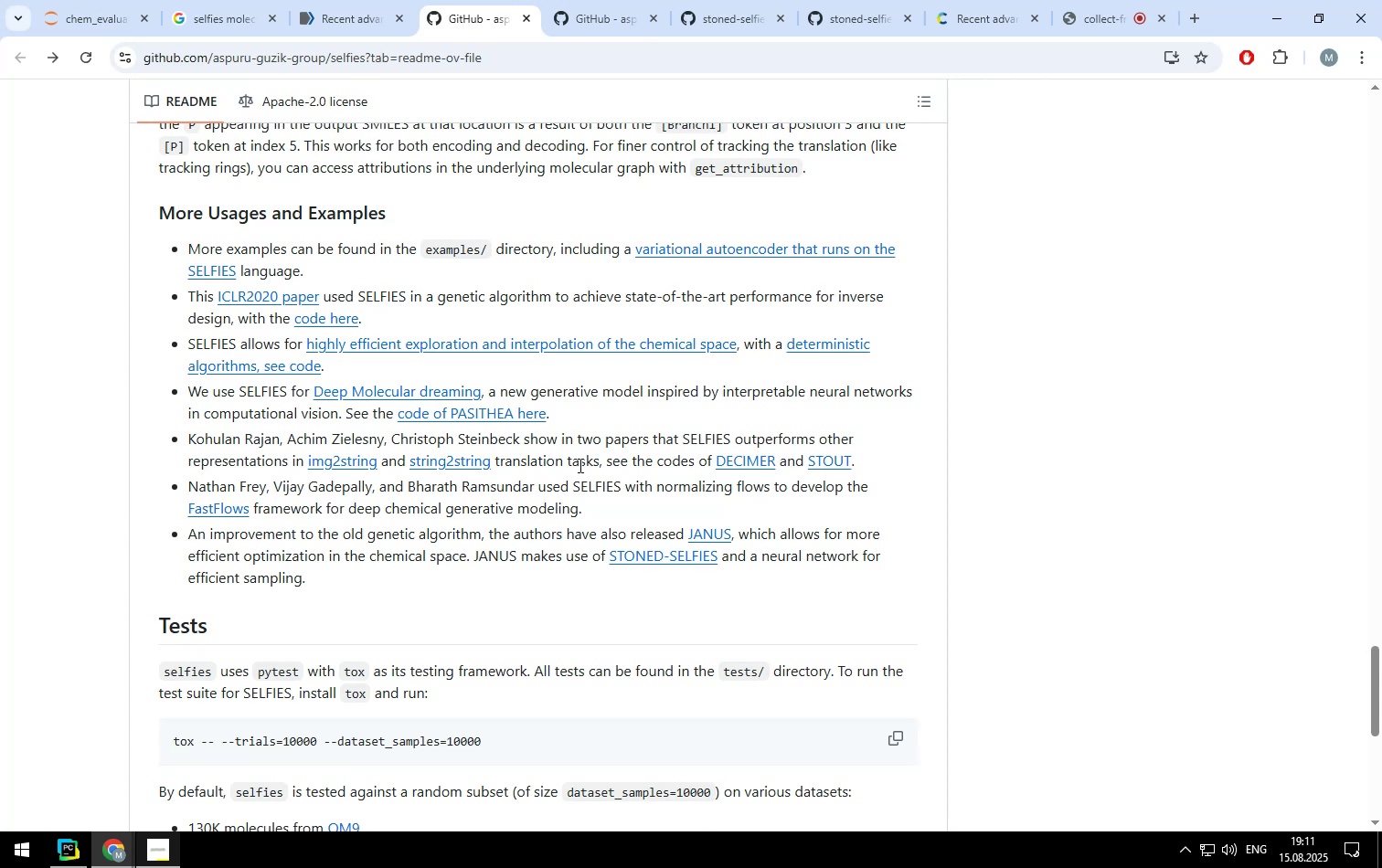 
scroll: coordinate [579, 465], scroll_direction: up, amount: 11.0
 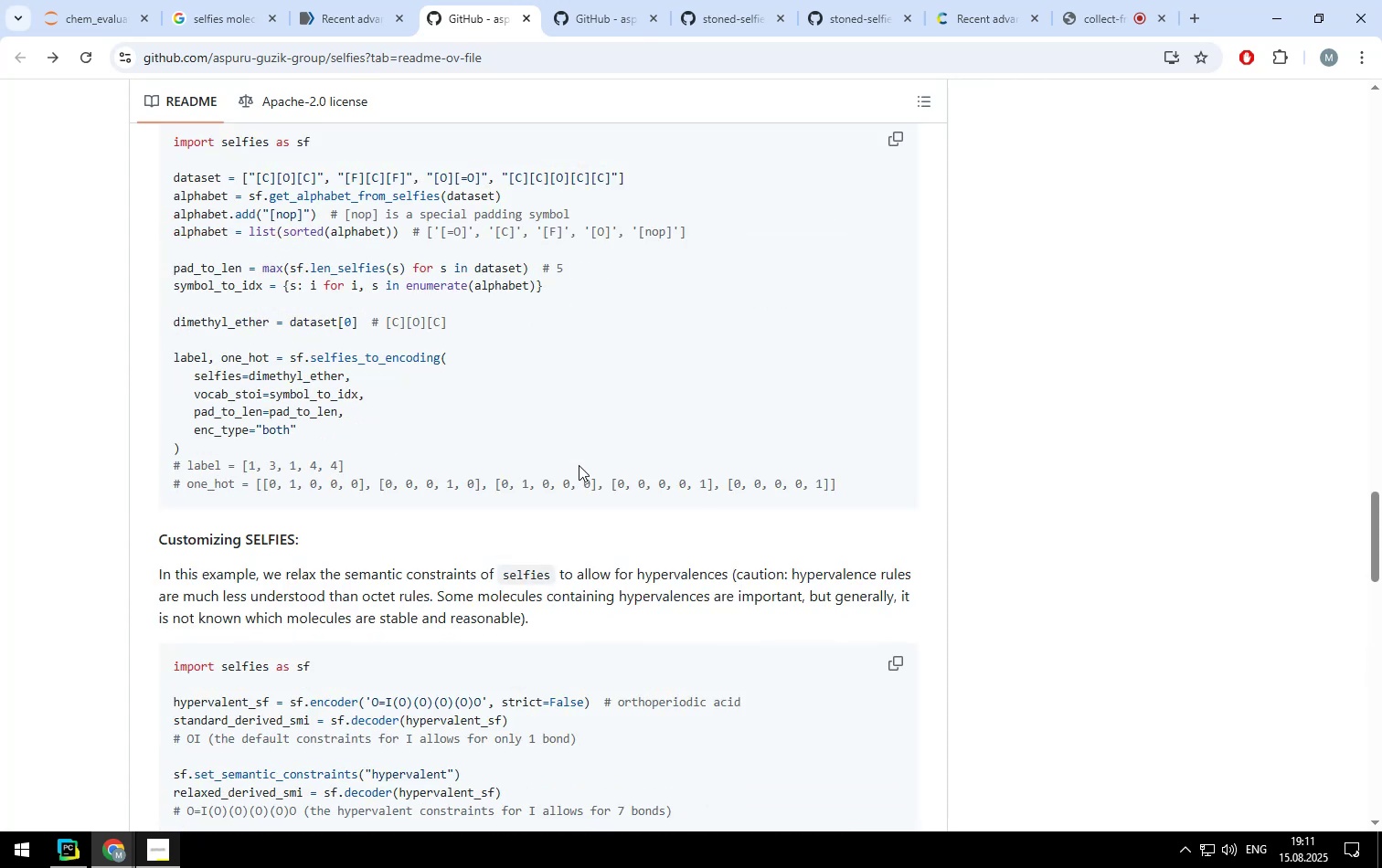 
scroll: coordinate [579, 465], scroll_direction: down, amount: 1.0
 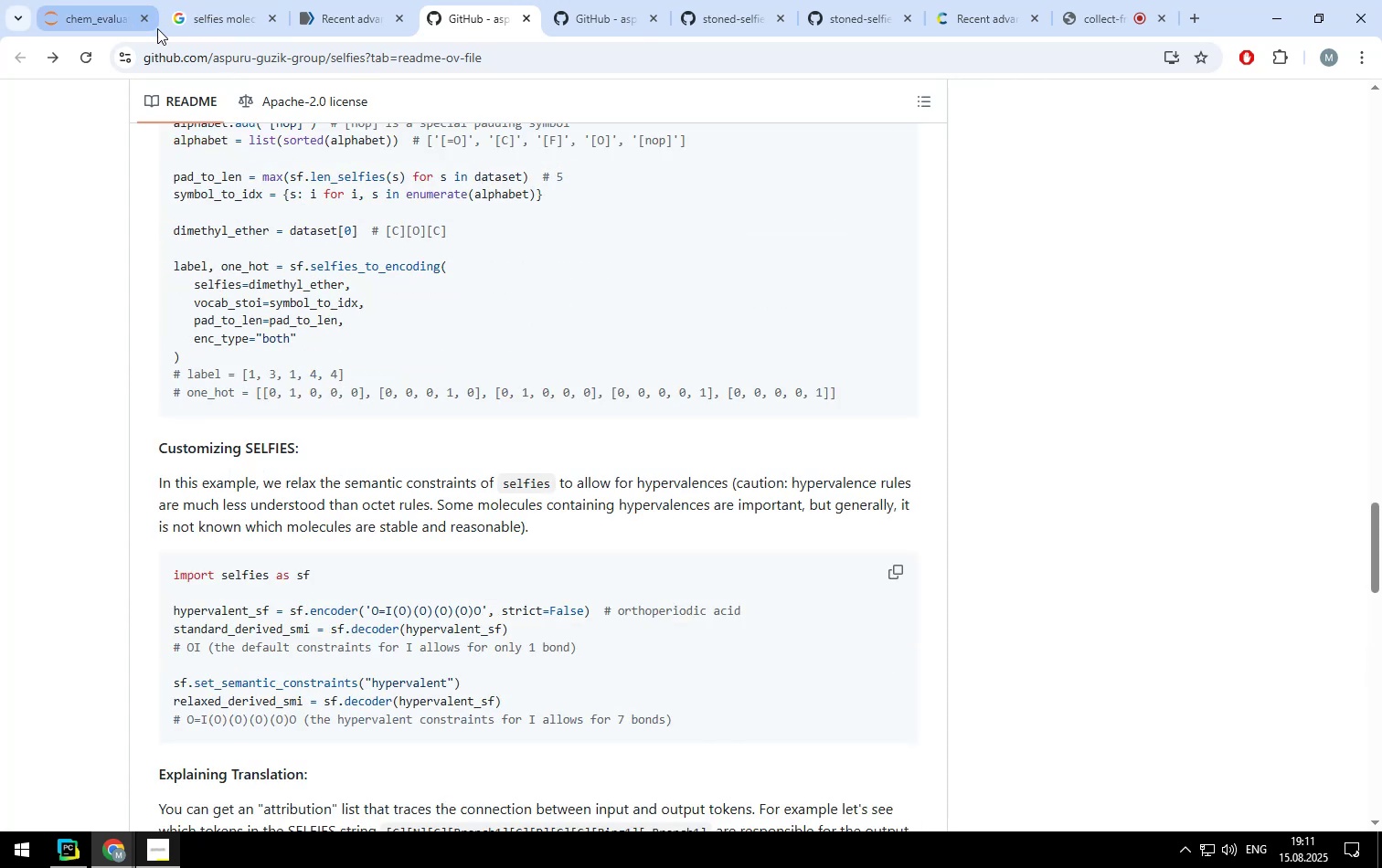 
left_click([103, 24])
 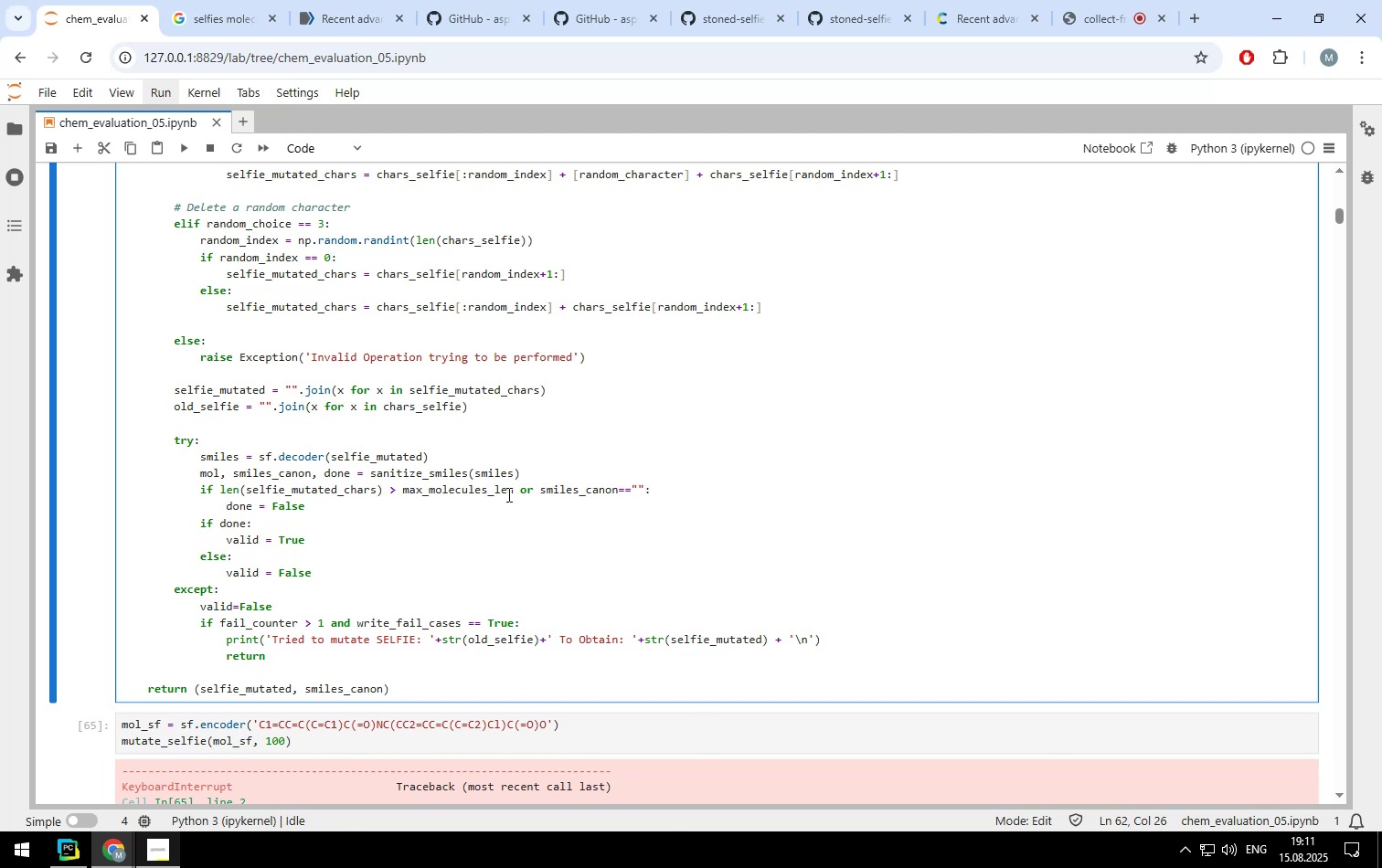 
wait(12.69)
 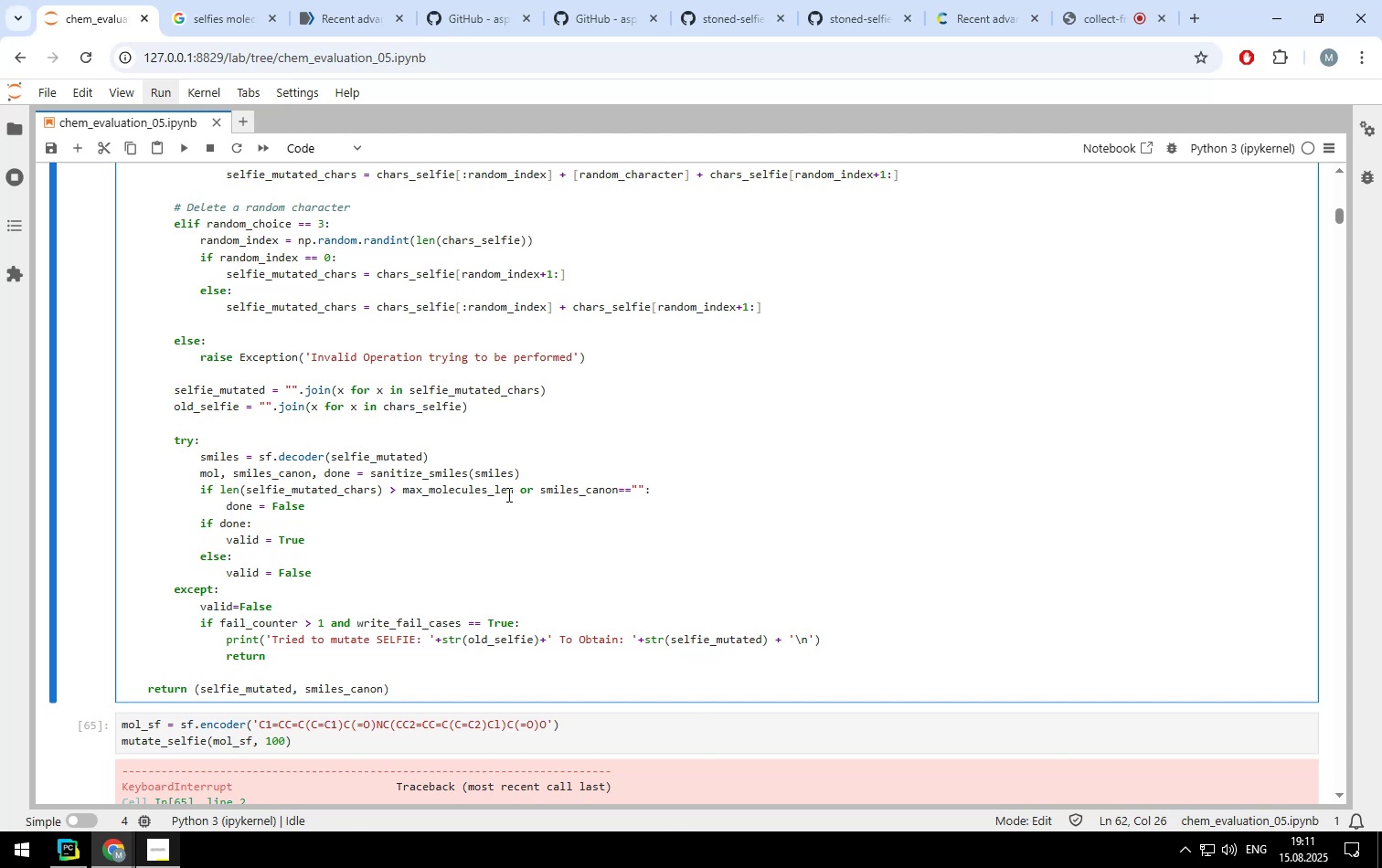 
scroll: coordinate [255, 502], scroll_direction: none, amount: 0.0
 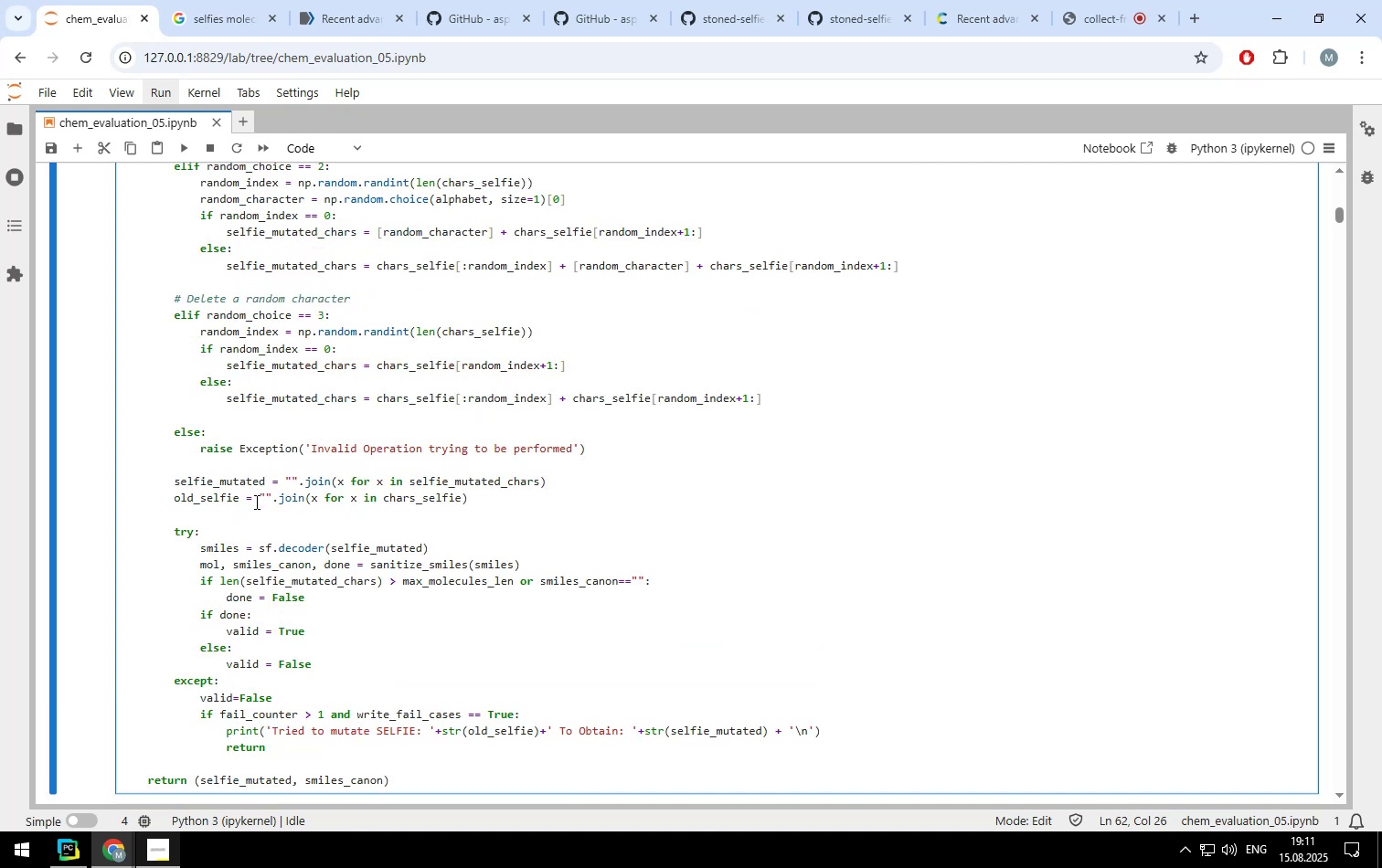 
scroll: coordinate [255, 502], scroll_direction: up, amount: 3.0
 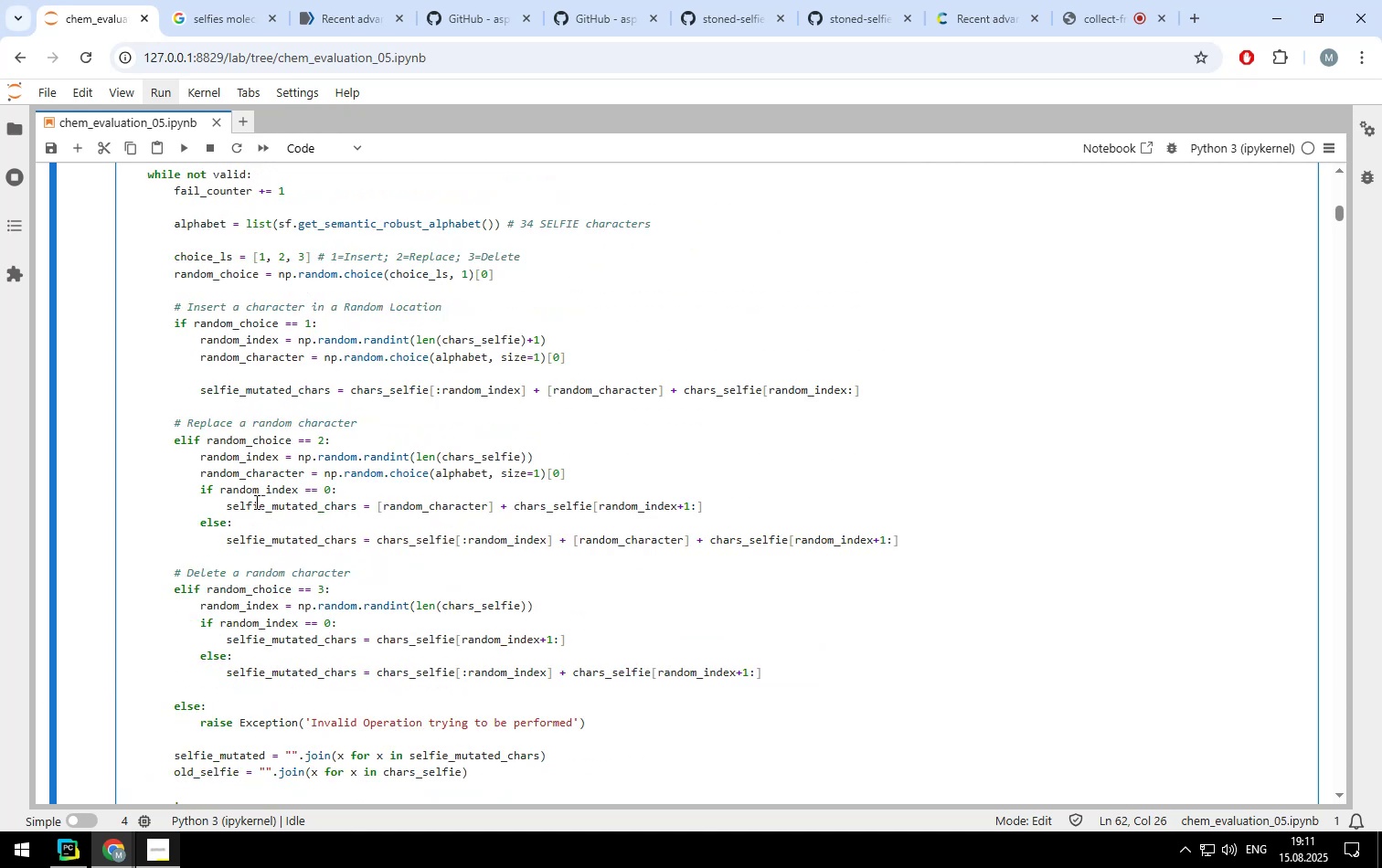 
scroll: coordinate [255, 502], scroll_direction: down, amount: 1.0
 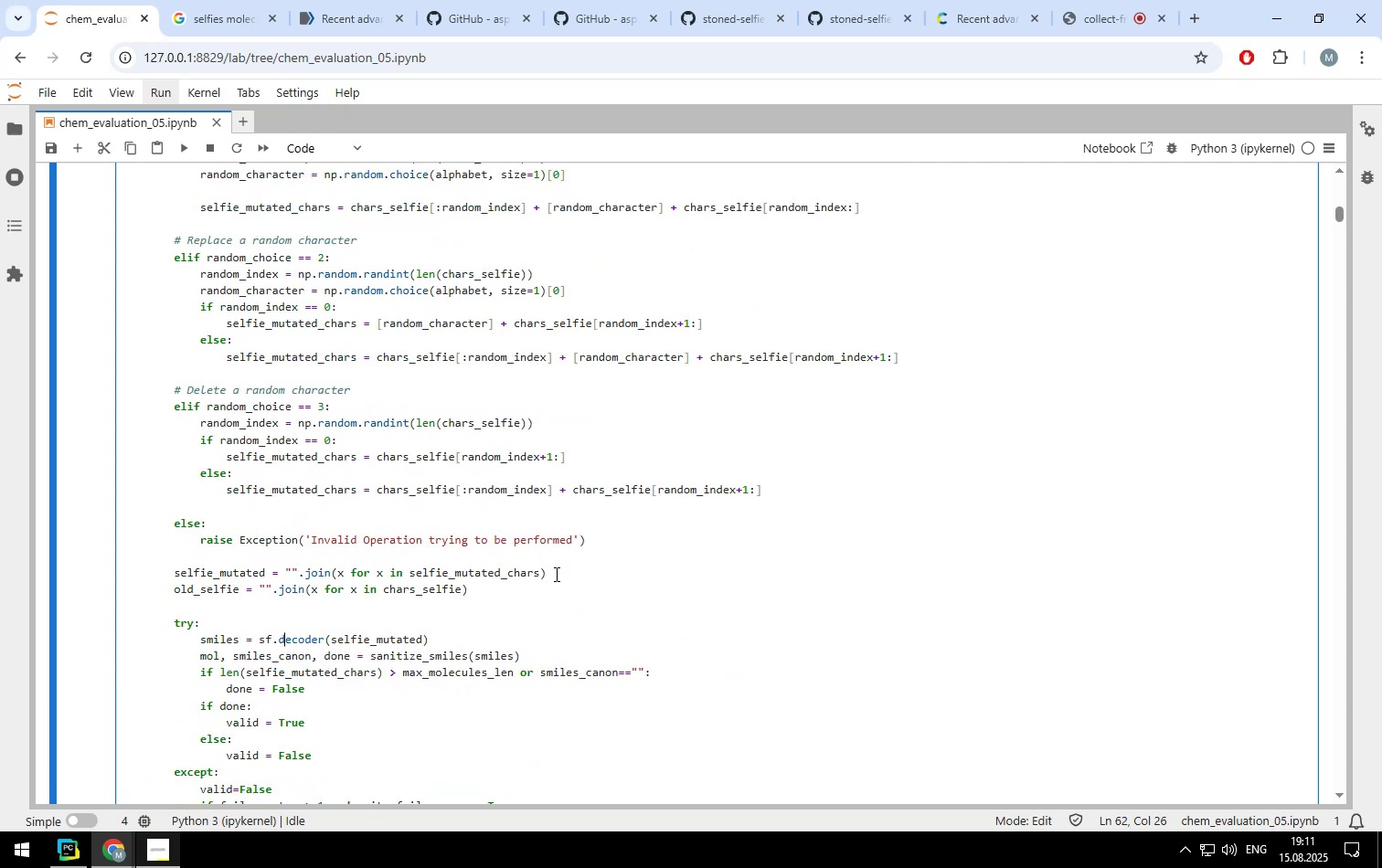 
left_click([557, 590])
 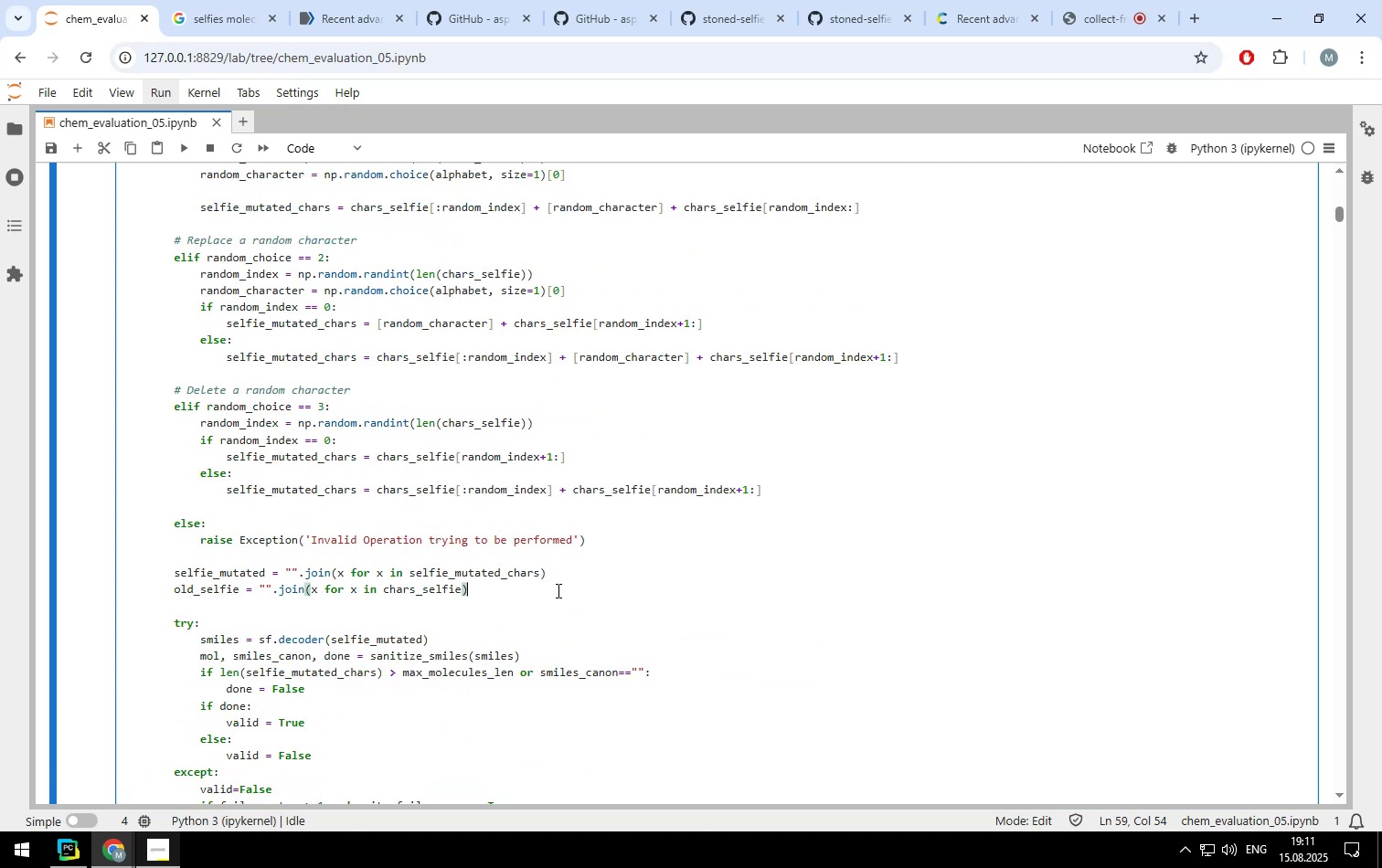 
key(Enter)
 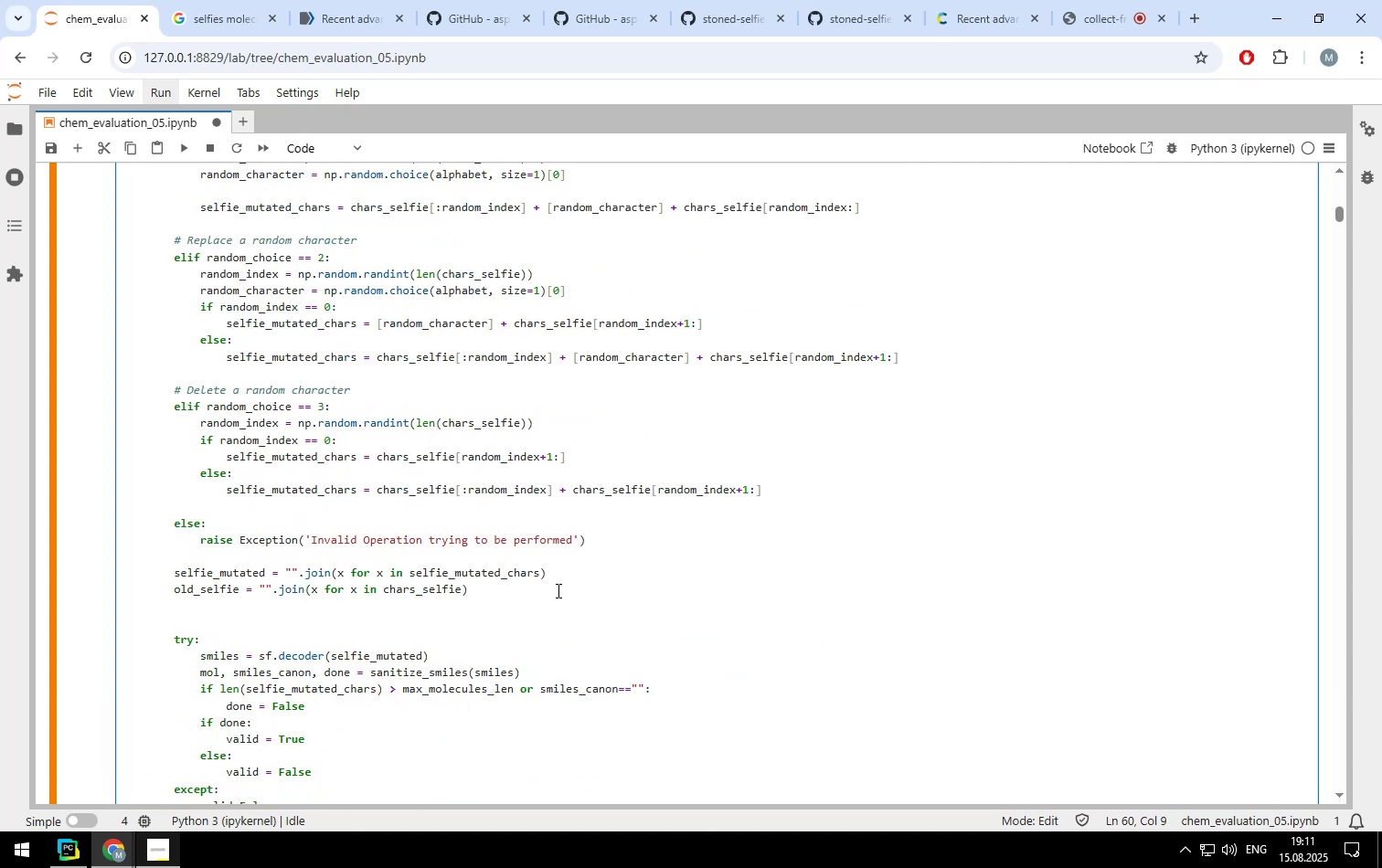 
type(print(selfire)
key(Backspace)
key(Backspace)
type(e_mutated))
 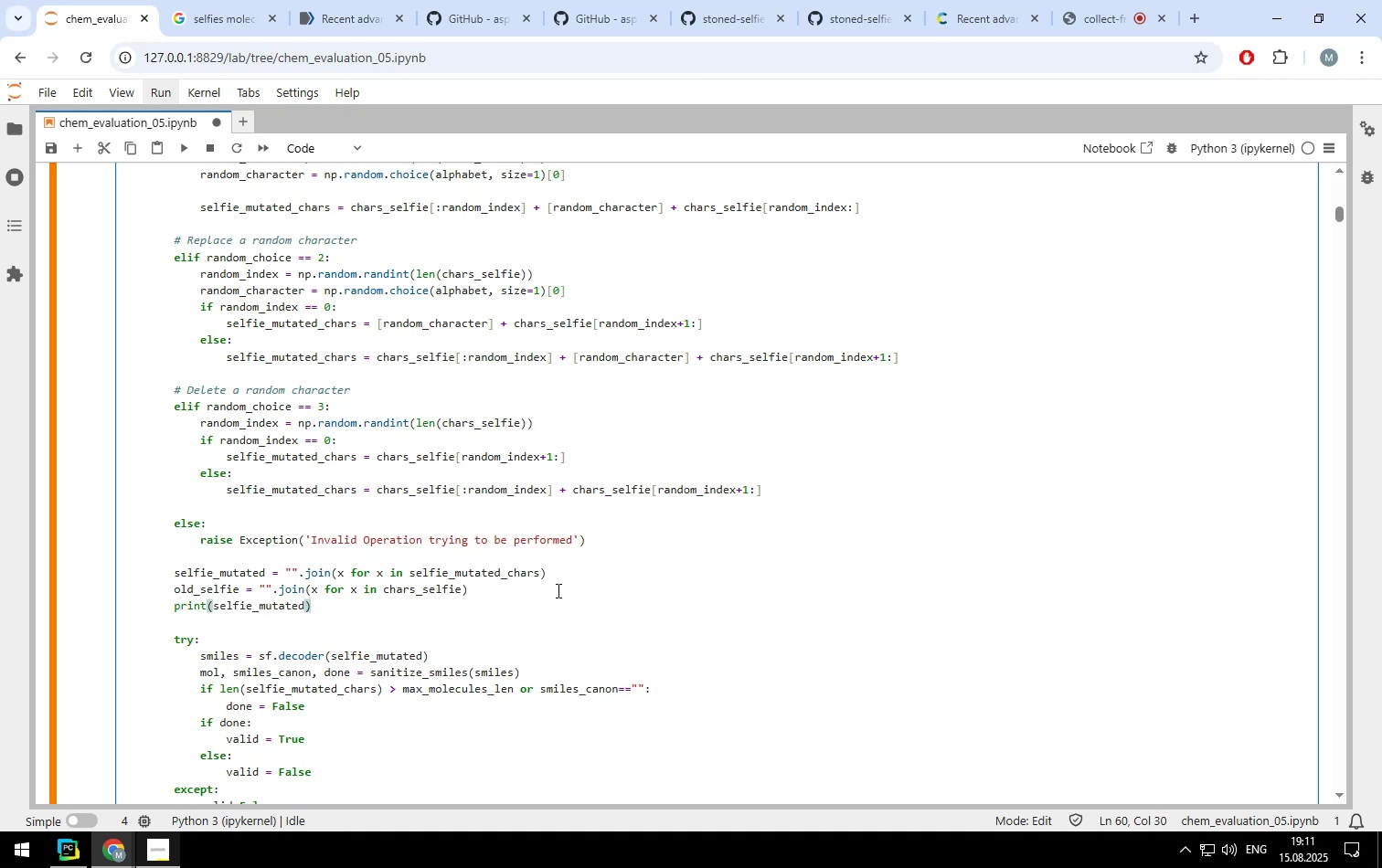 
key(Shift+Enter)
 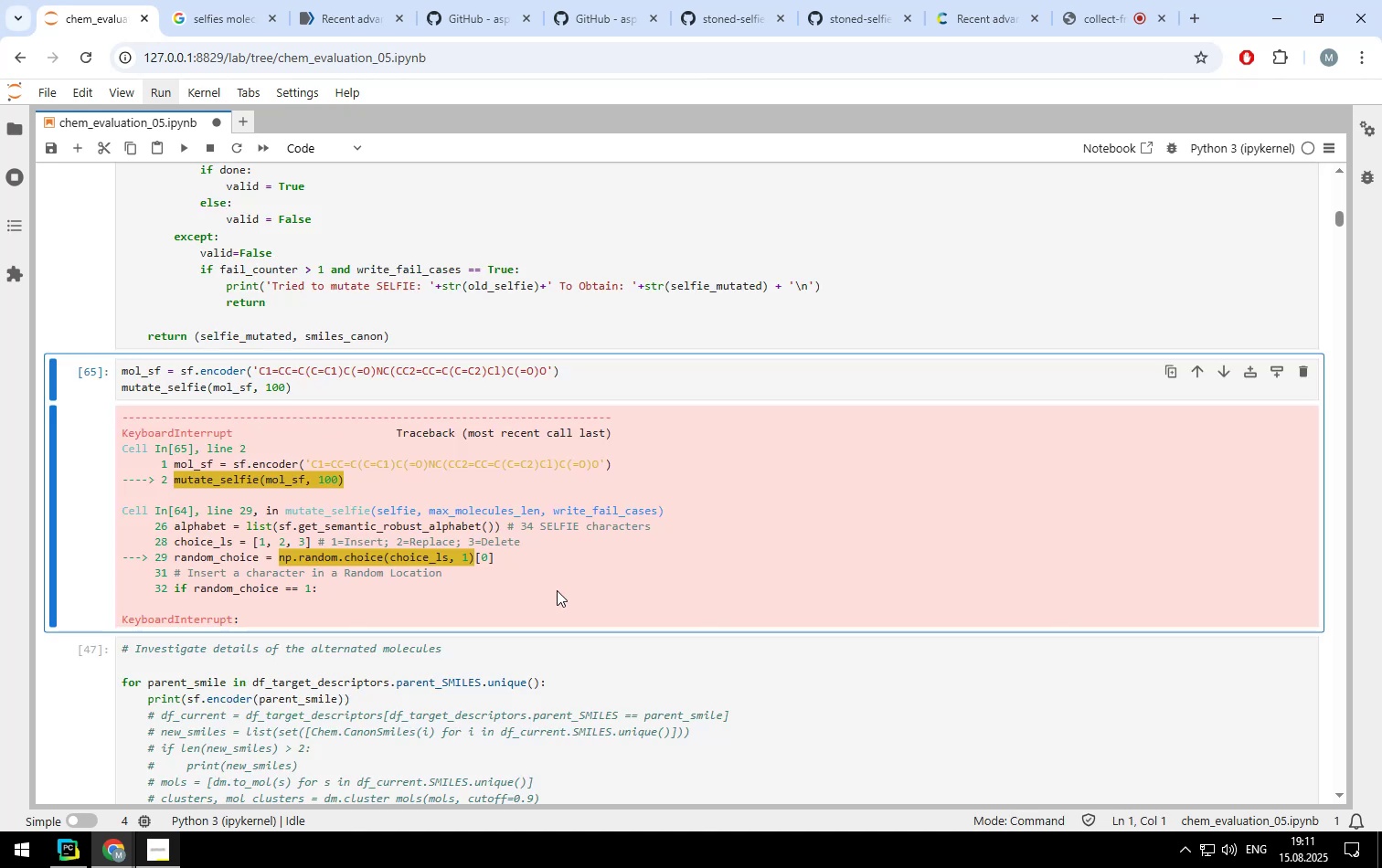 
key(Shift+ShiftLeft)
 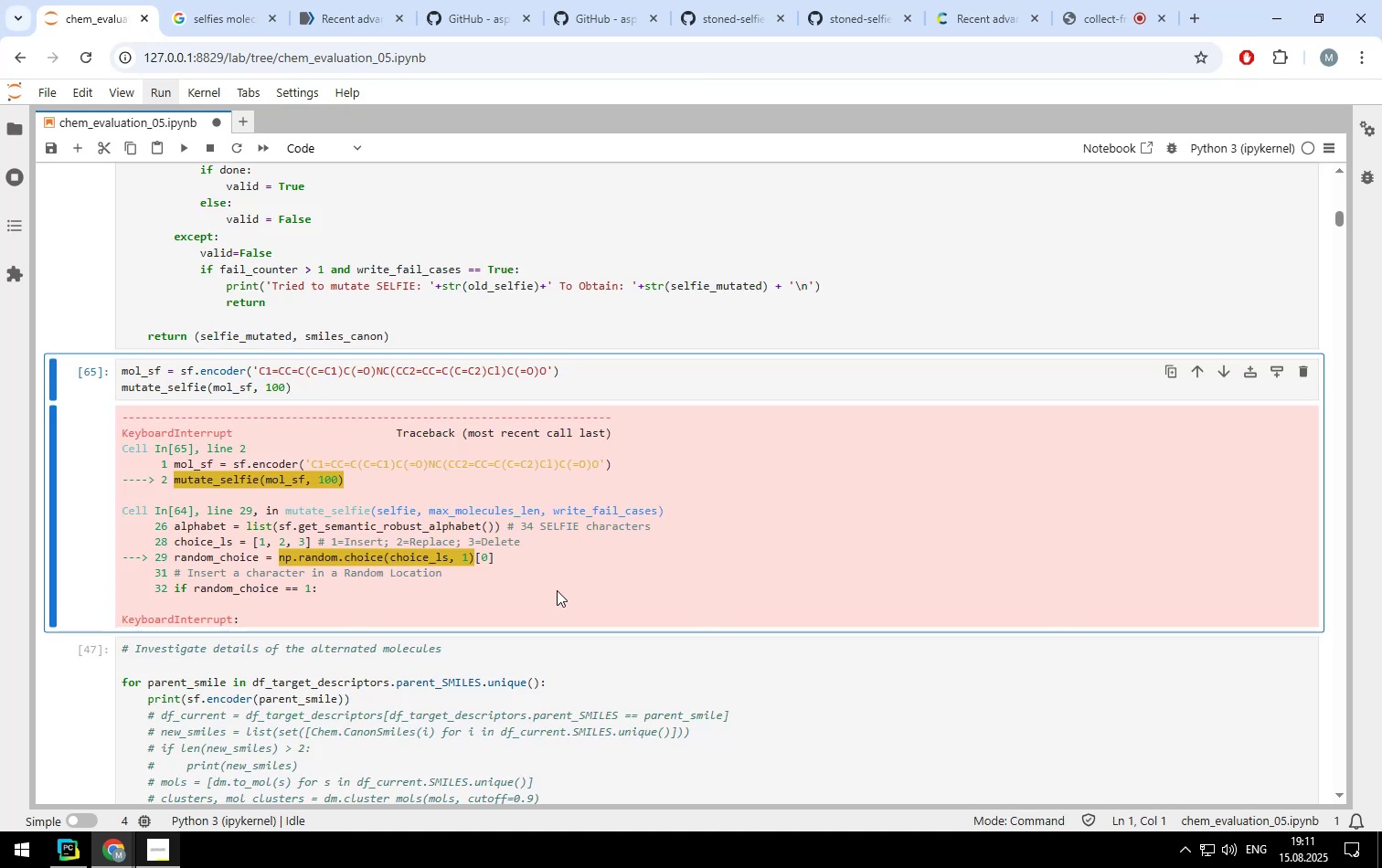 
key(Shift+Enter)
 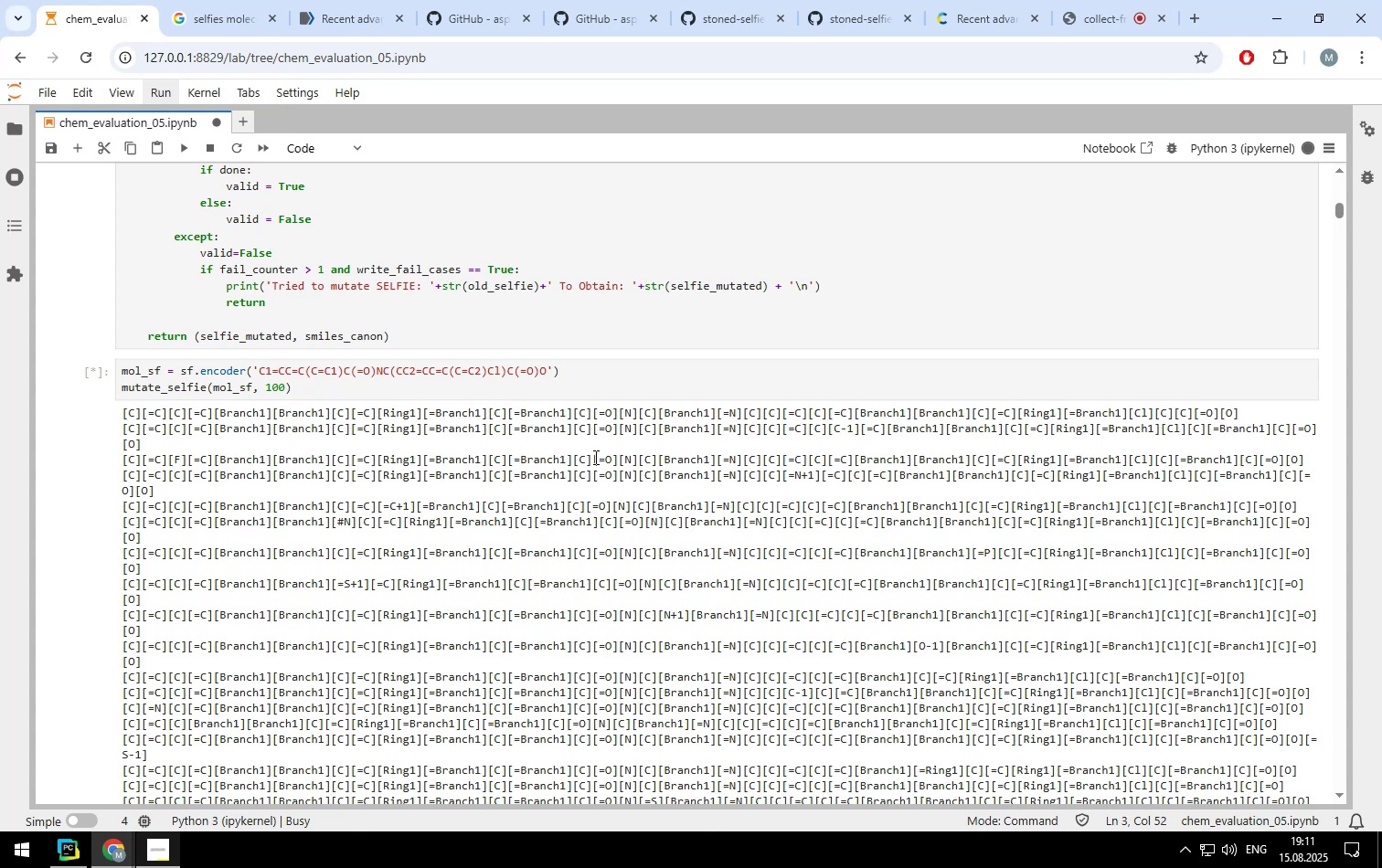 
scroll: coordinate [598, 456], scroll_direction: down, amount: 78.0
 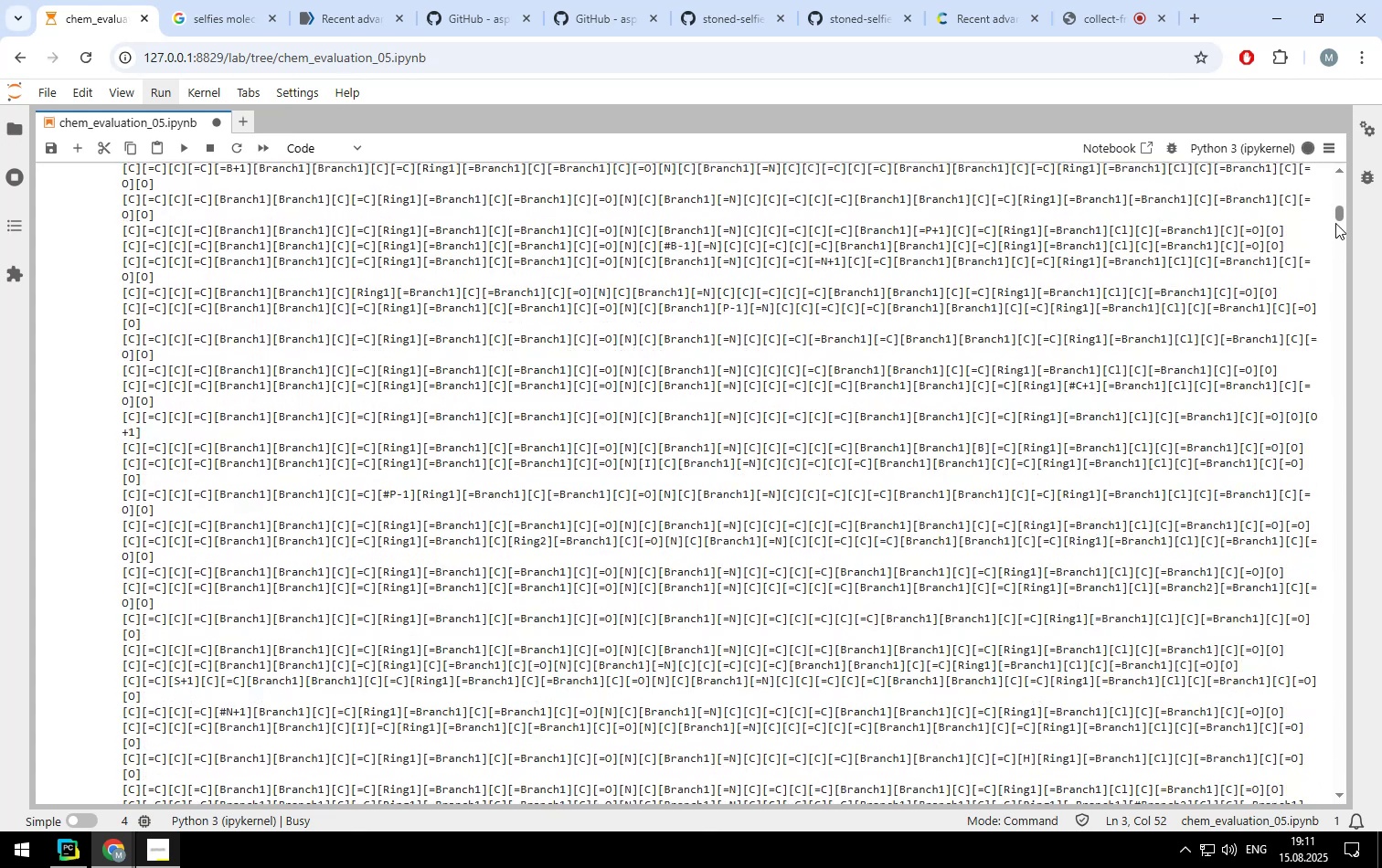 
left_click_drag(start_coordinate=[1339, 213], to_coordinate=[1340, 189])
 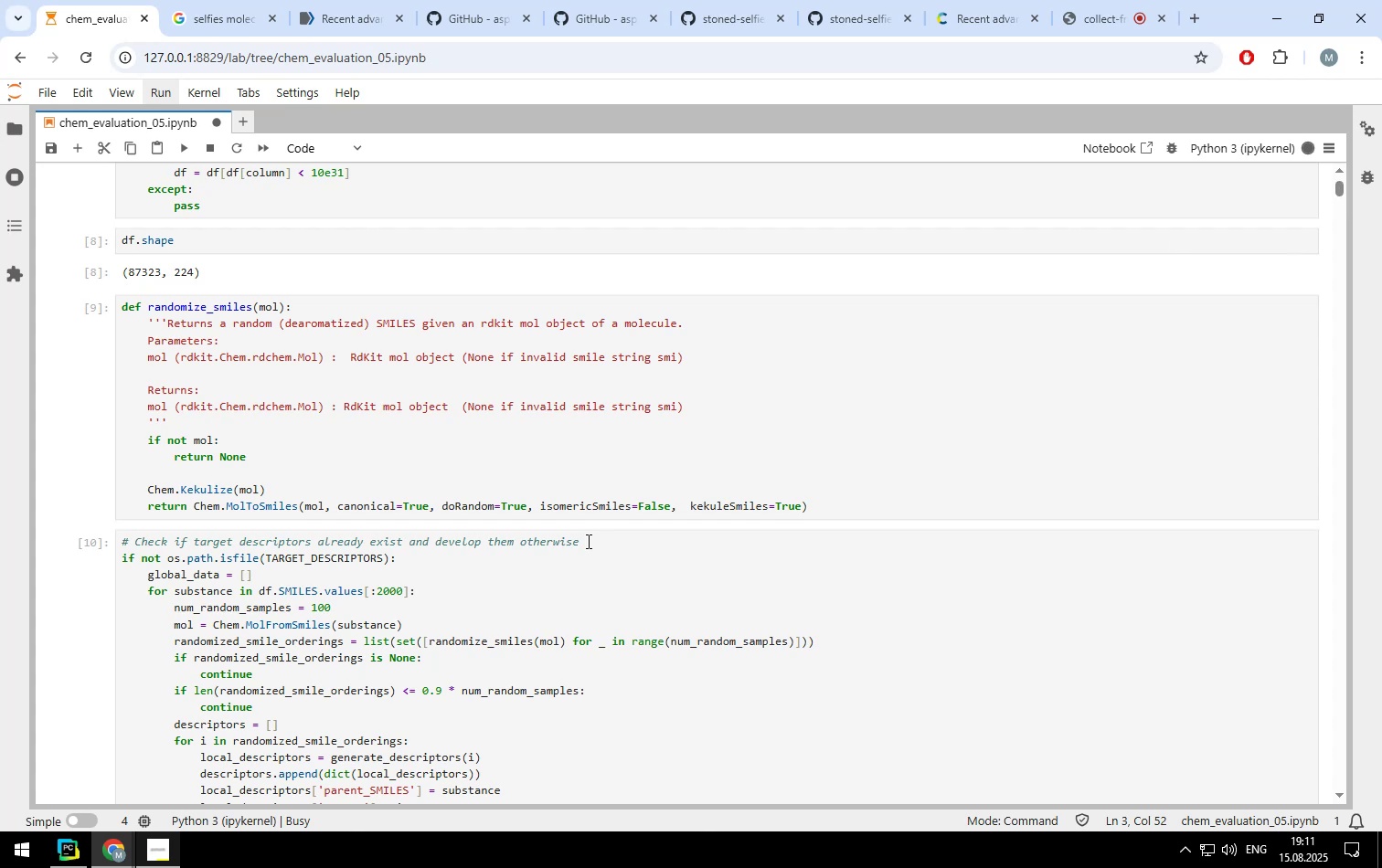 
scroll: coordinate [586, 541], scroll_direction: down, amount: 2.0
 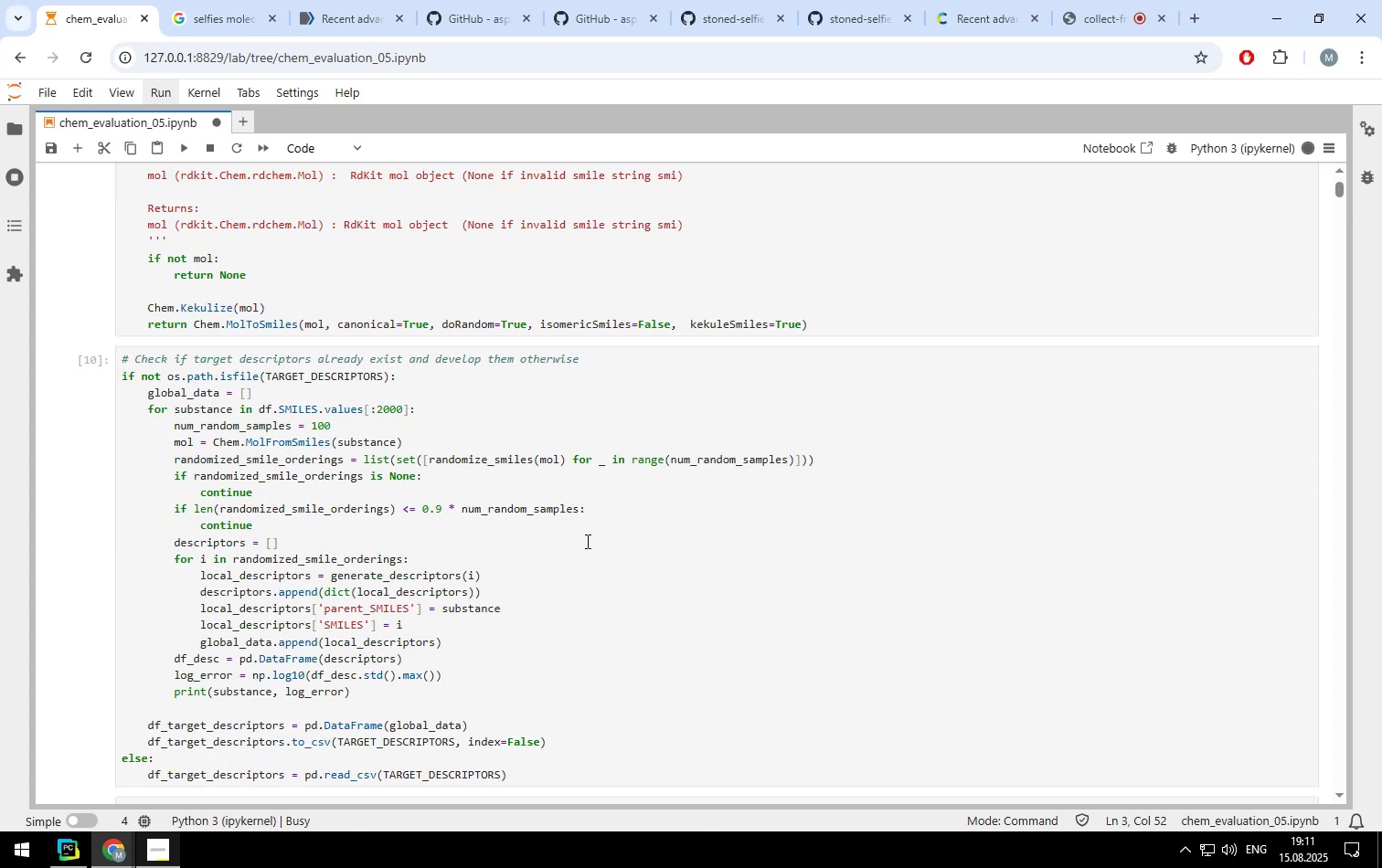 
scroll: coordinate [586, 541], scroll_direction: up, amount: 4.0
 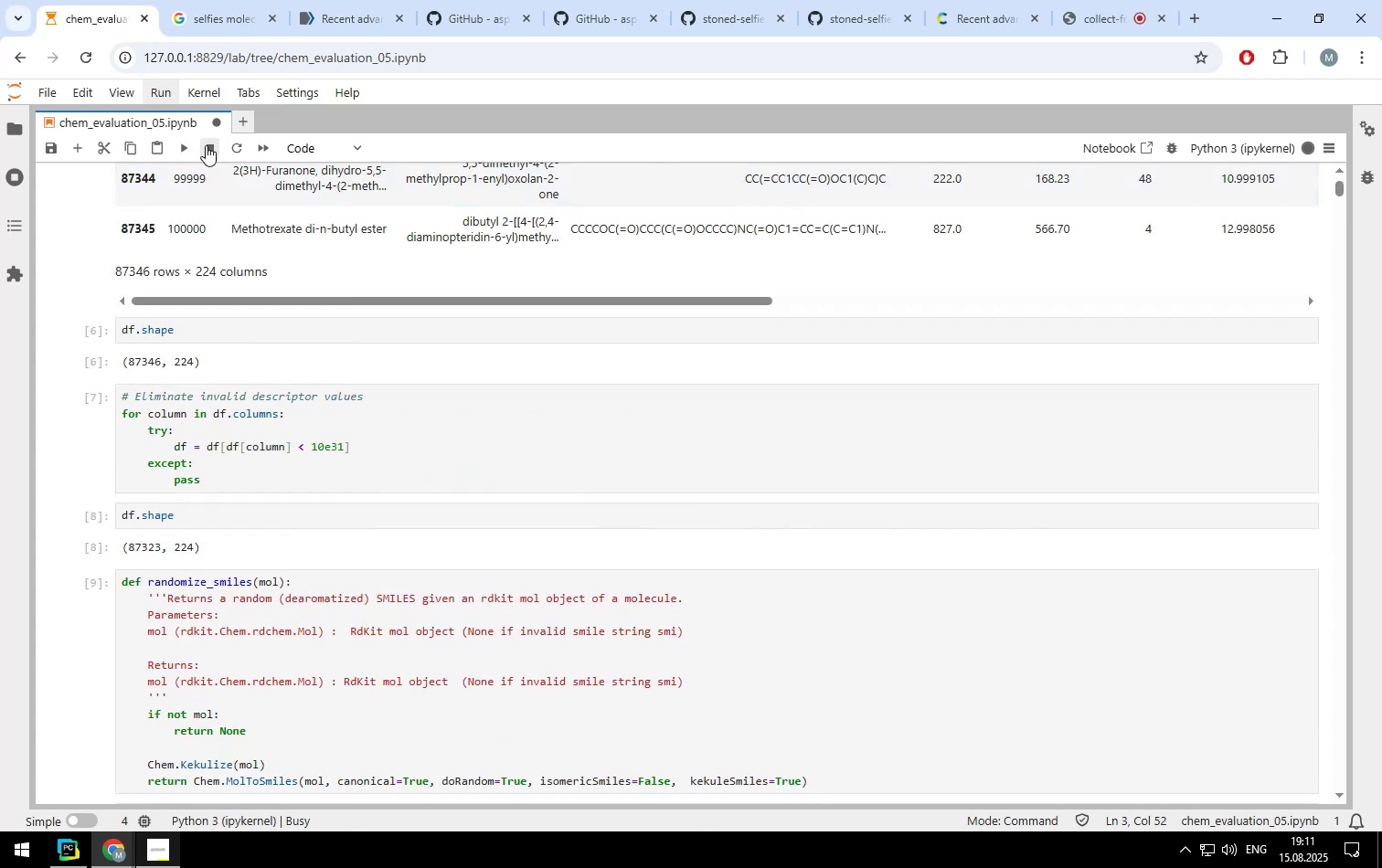 
left_click([208, 144])
 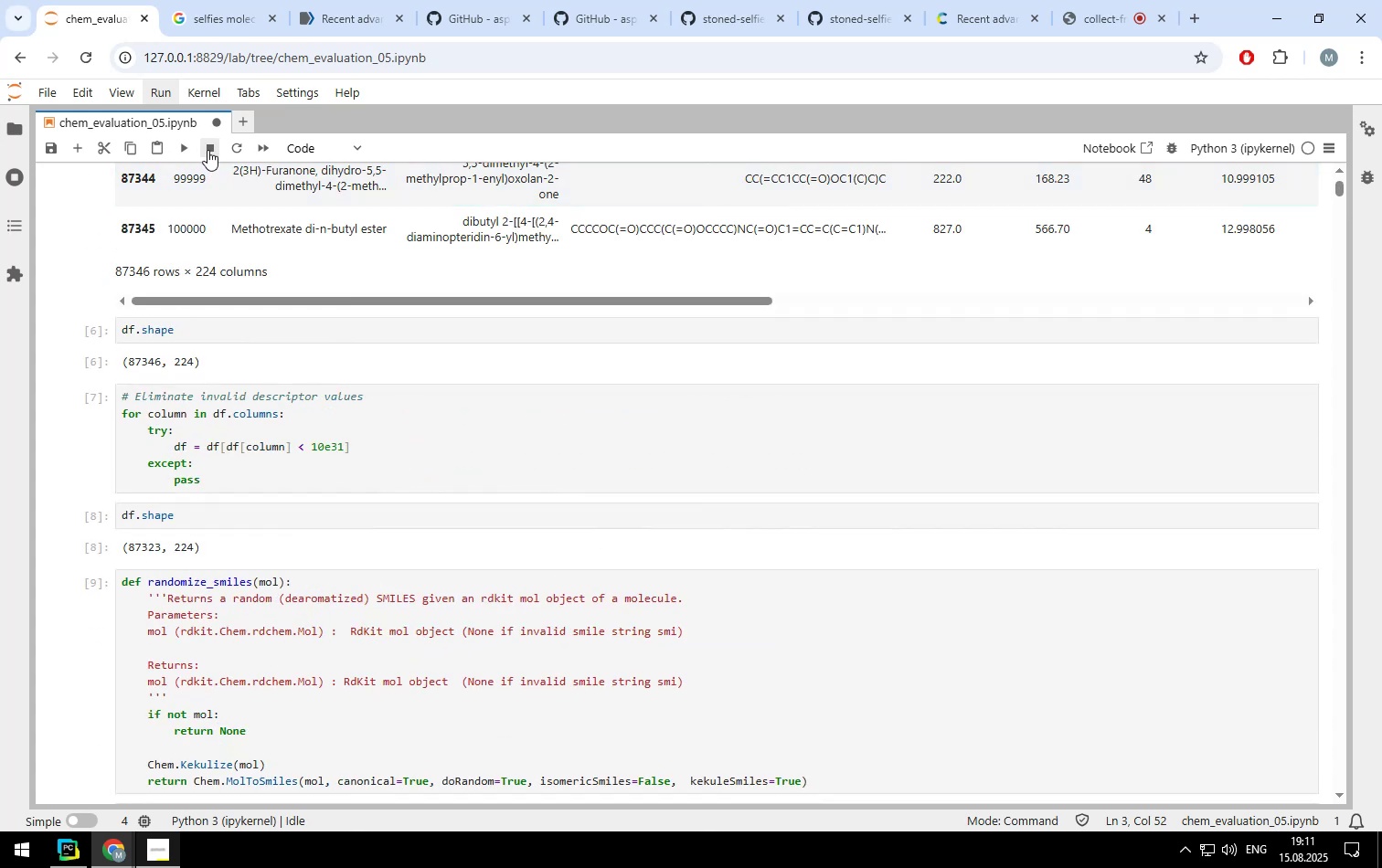 
scroll: coordinate [468, 540], scroll_direction: down, amount: 7.0
 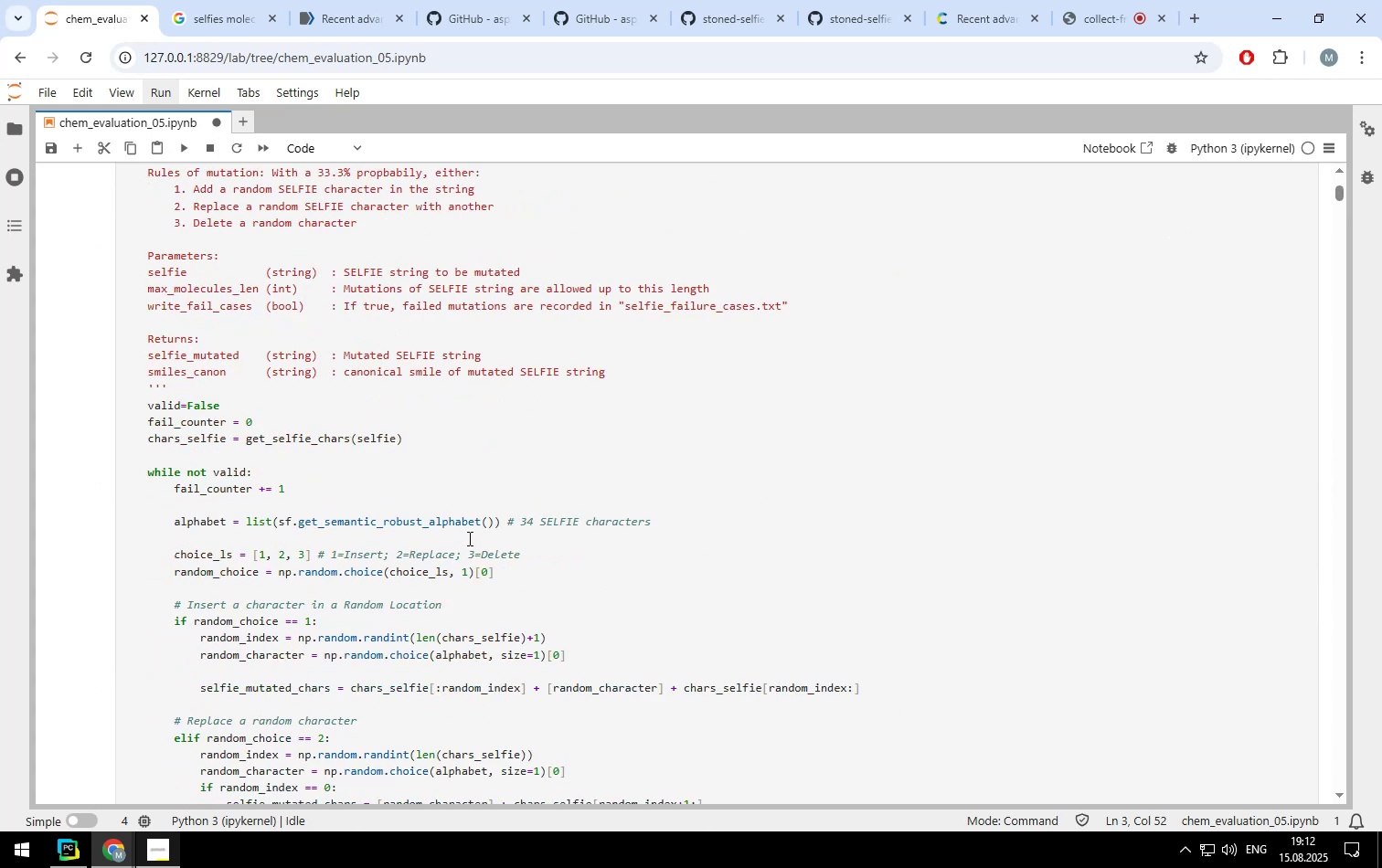 
left_click([468, 538])
 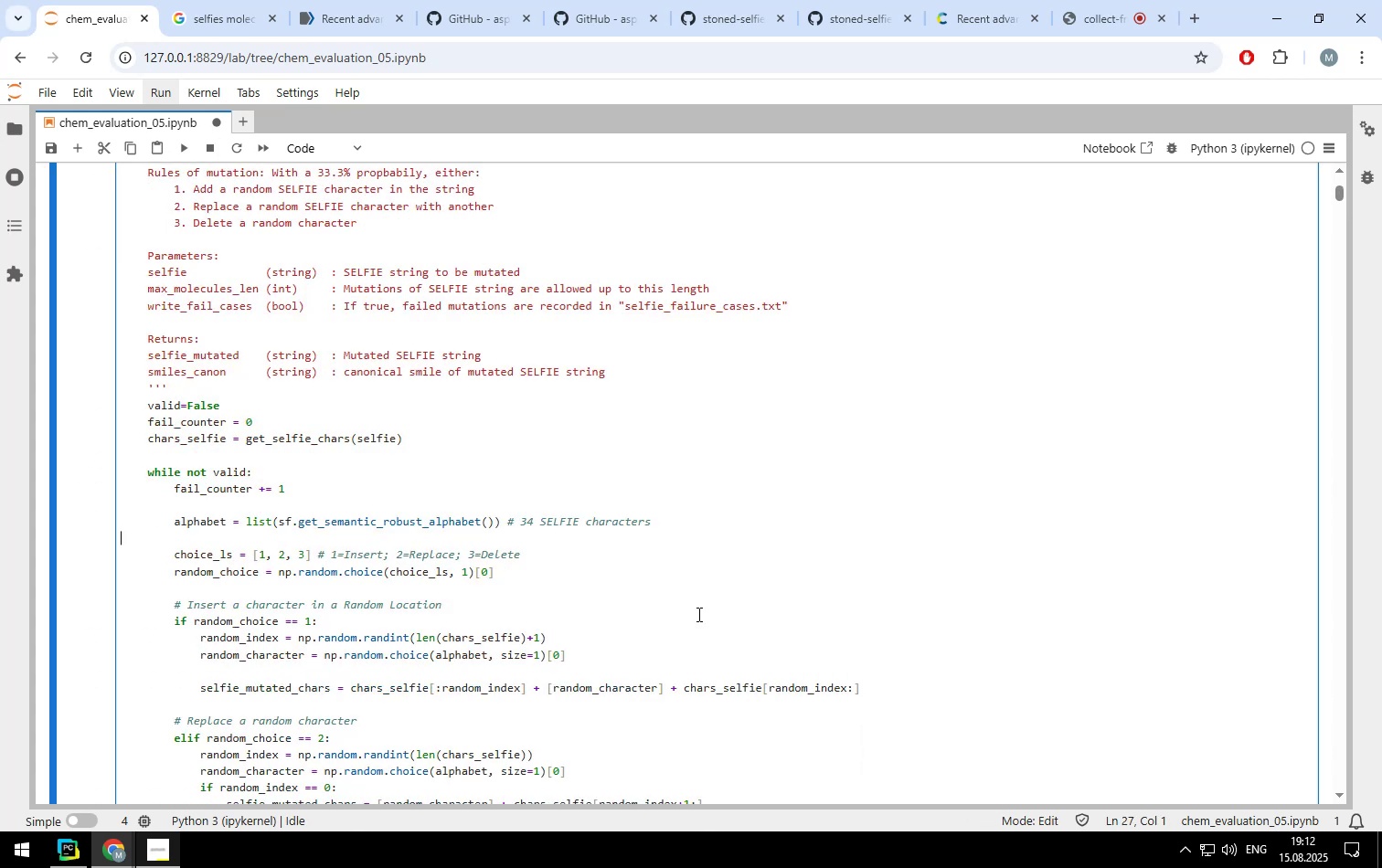 
scroll: coordinate [699, 615], scroll_direction: down, amount: 2.0
 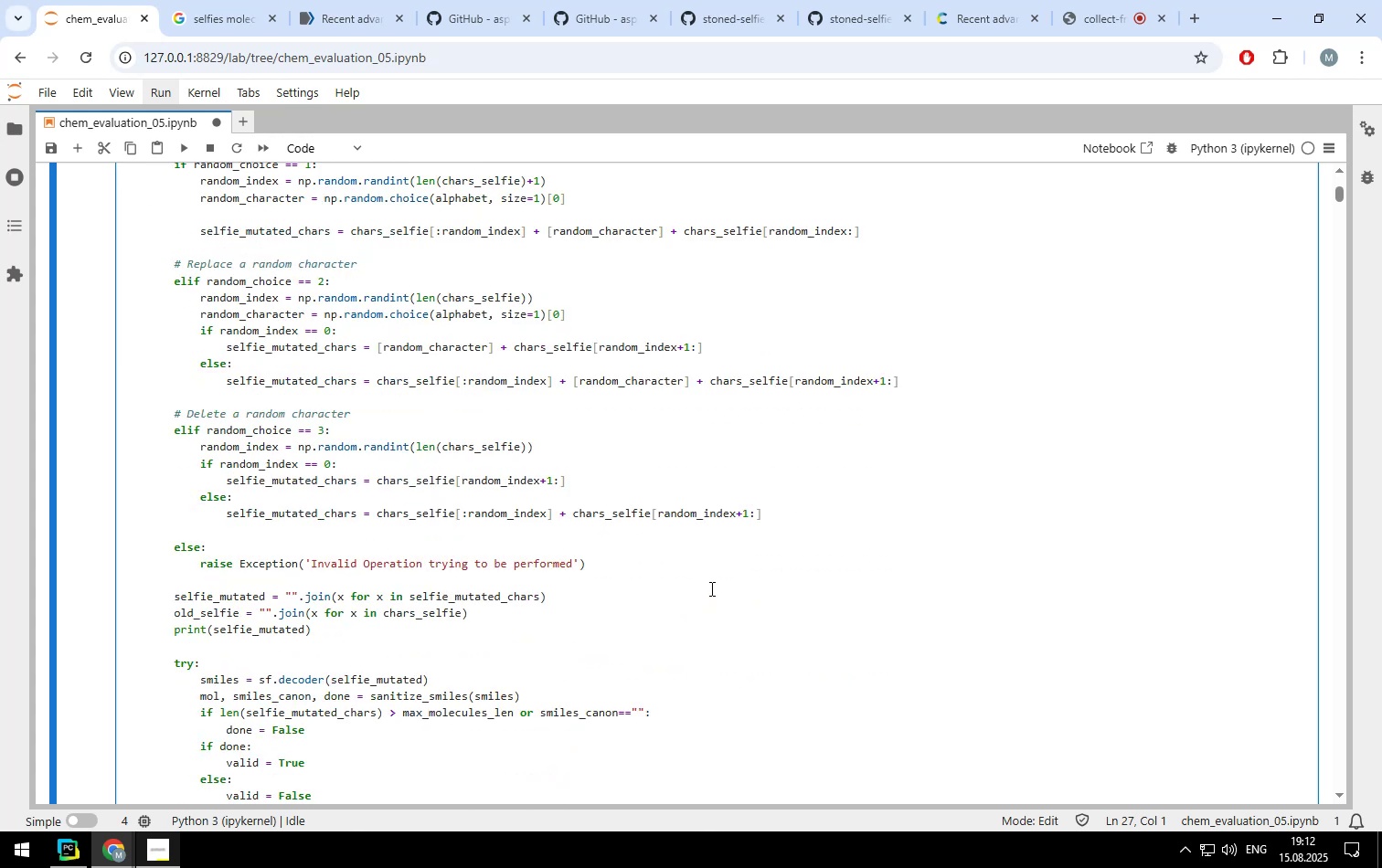 
left_click([710, 588])
 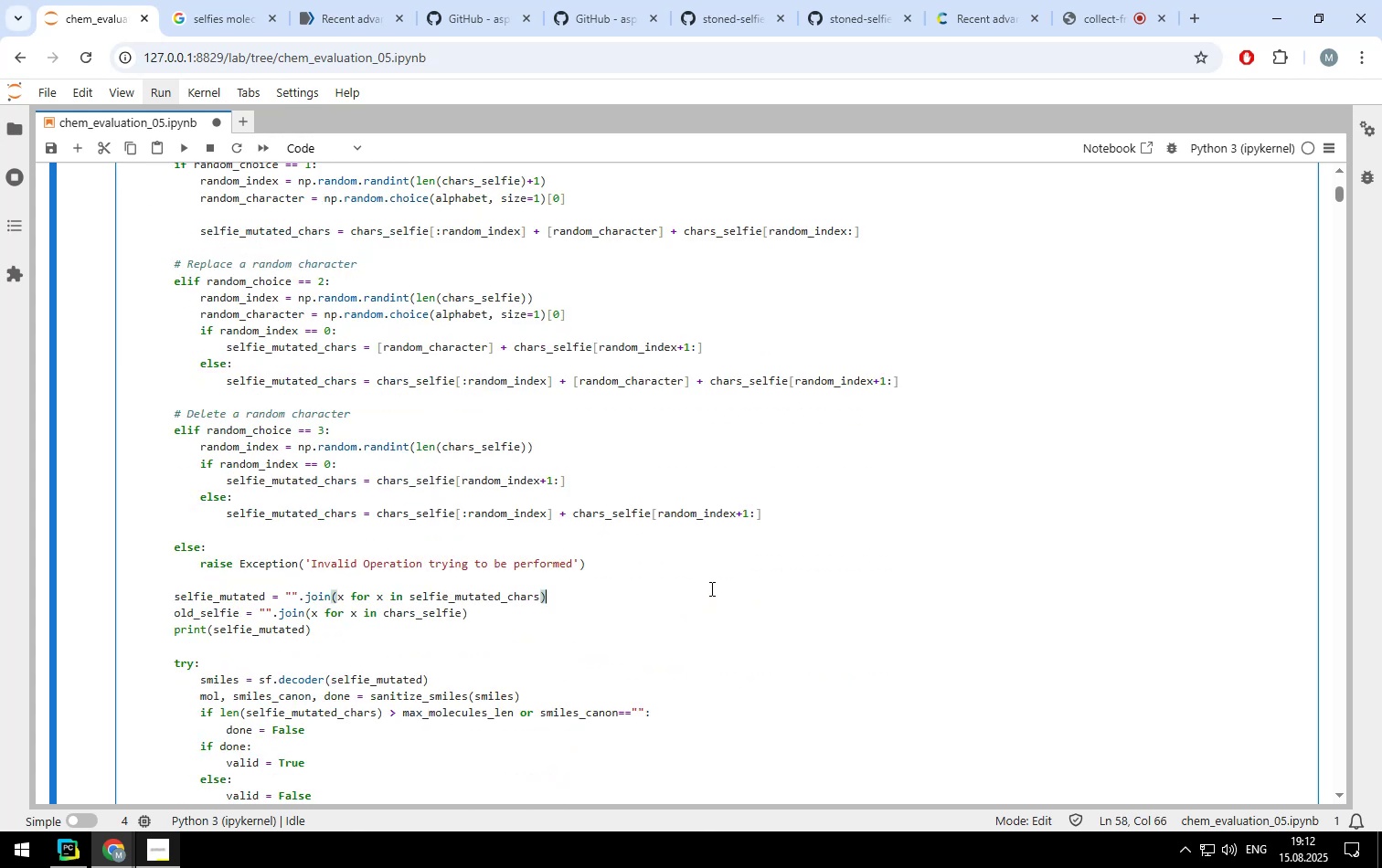 
scroll: coordinate [629, 537], scroll_direction: down, amount: 14.0
 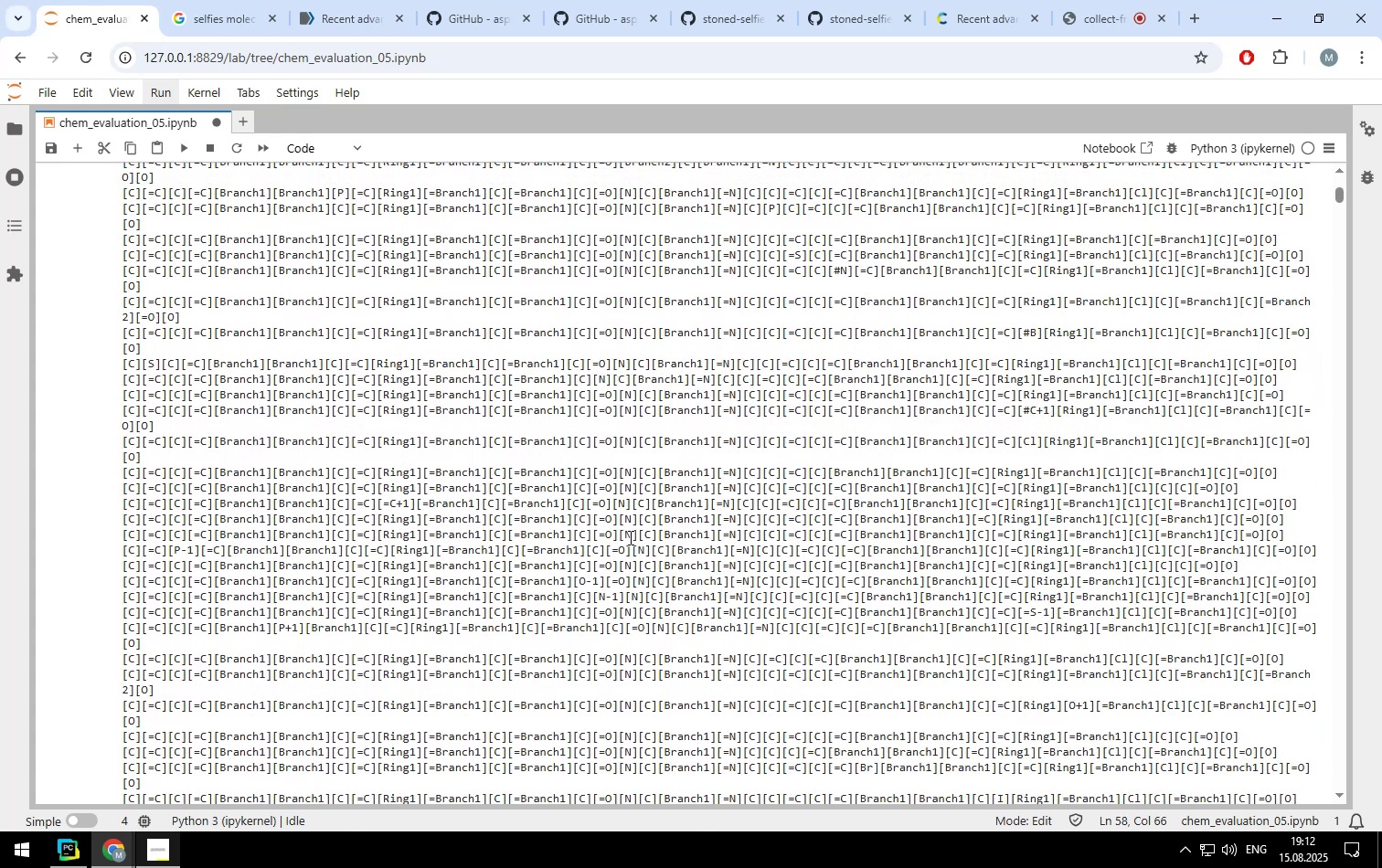 
scroll: coordinate [629, 537], scroll_direction: up, amount: 6.0
 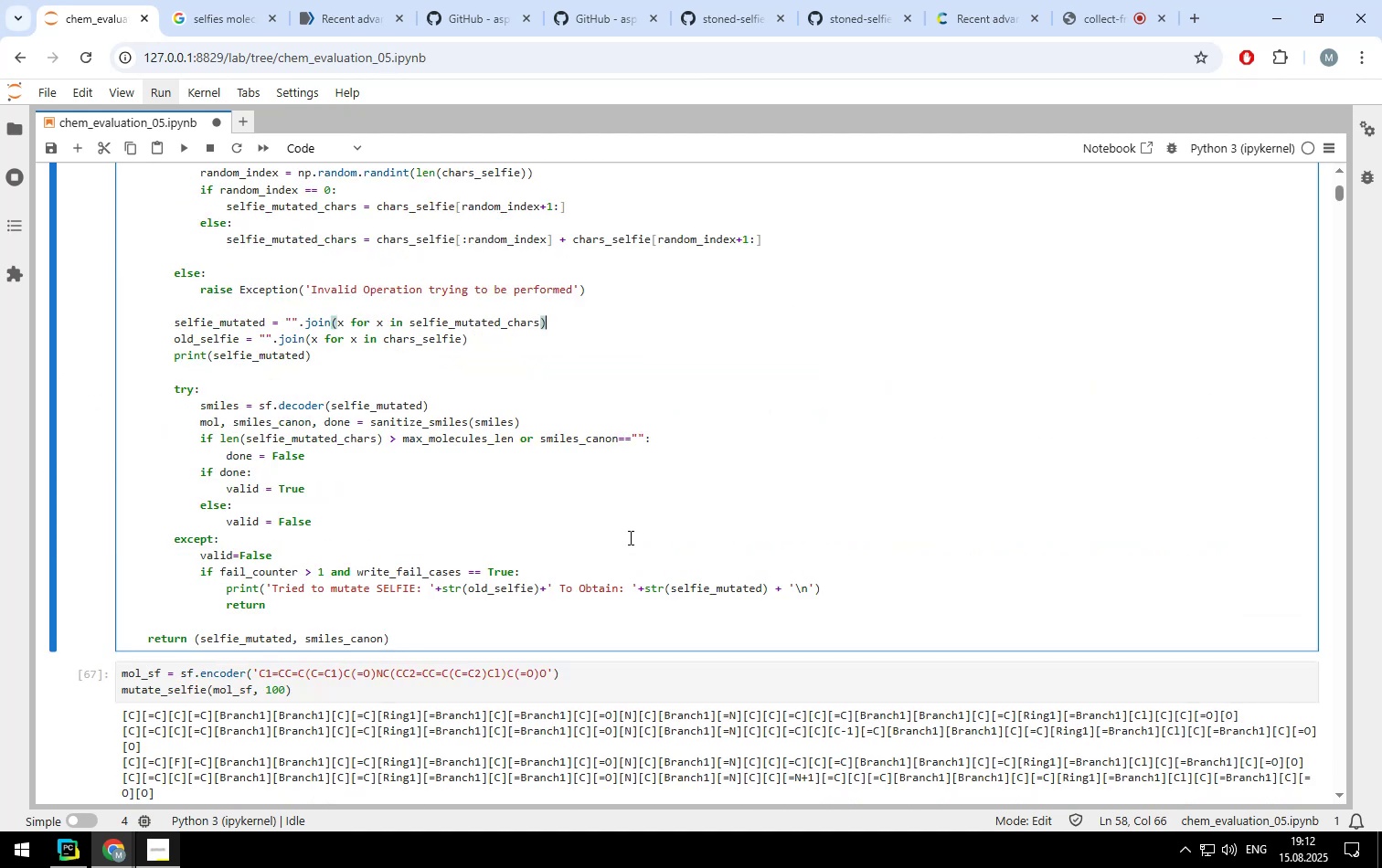 
wait(7.32)
 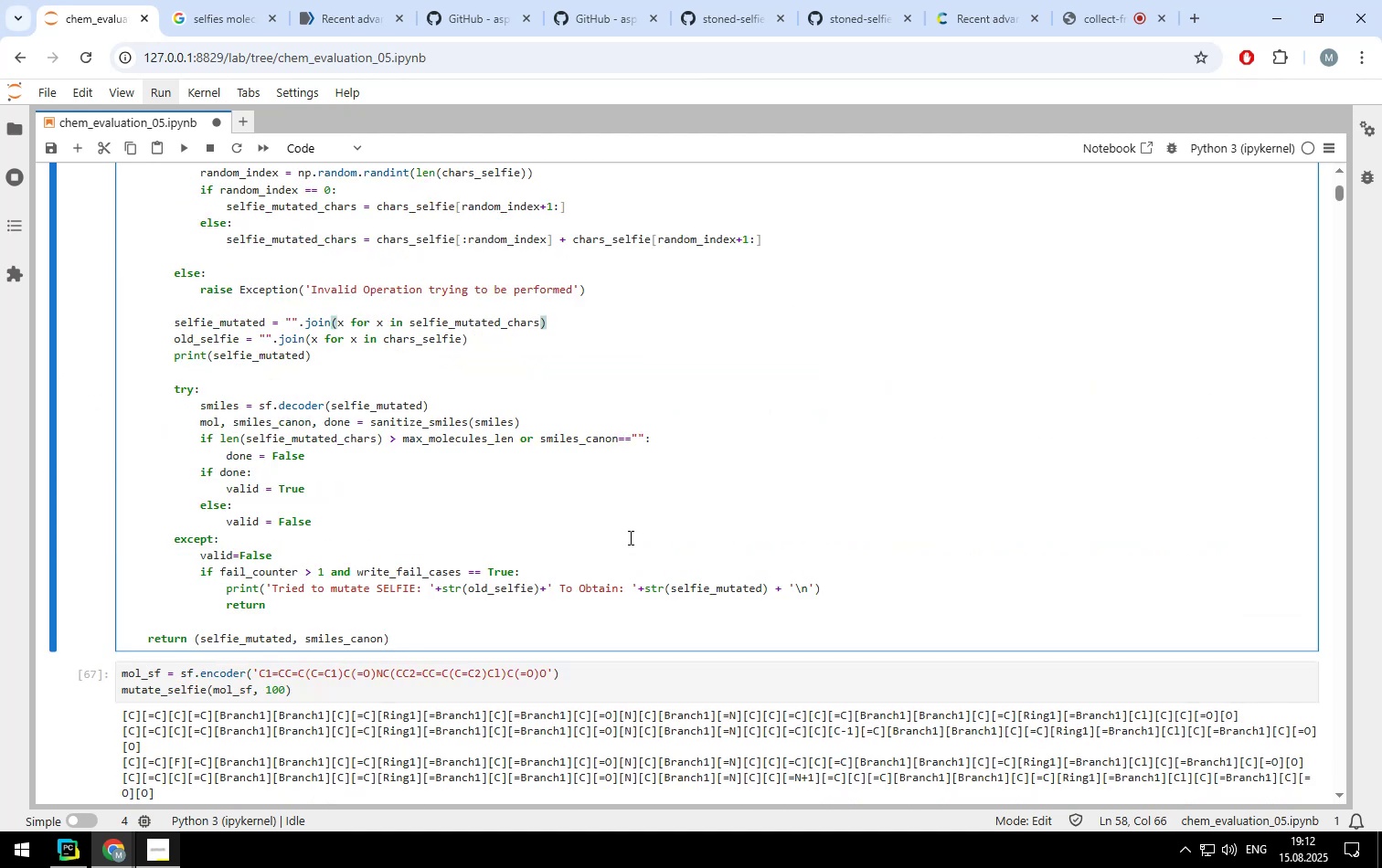 
left_click([466, 409])
 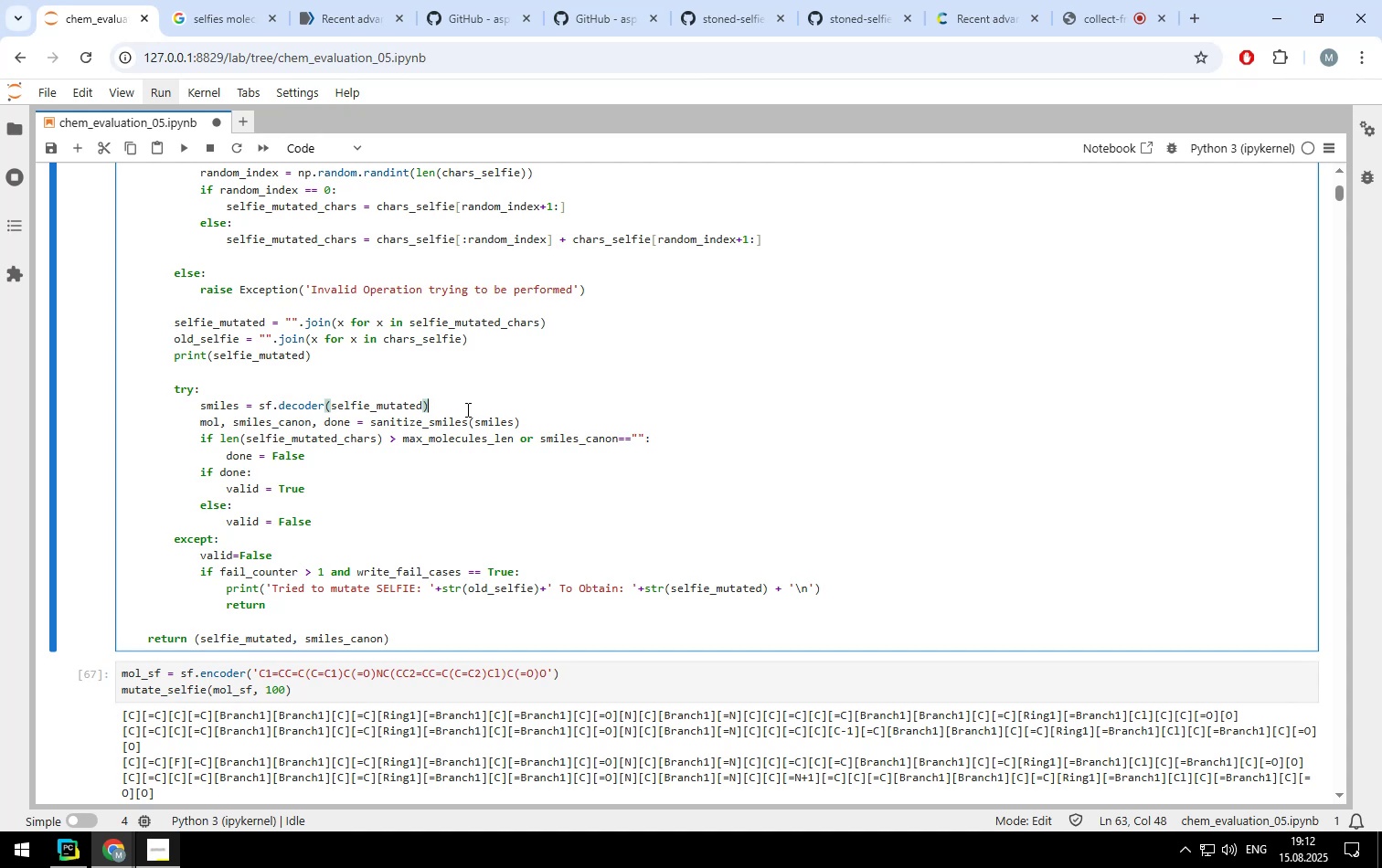 
scroll: coordinate [466, 409], scroll_direction: up, amount: 3.0
 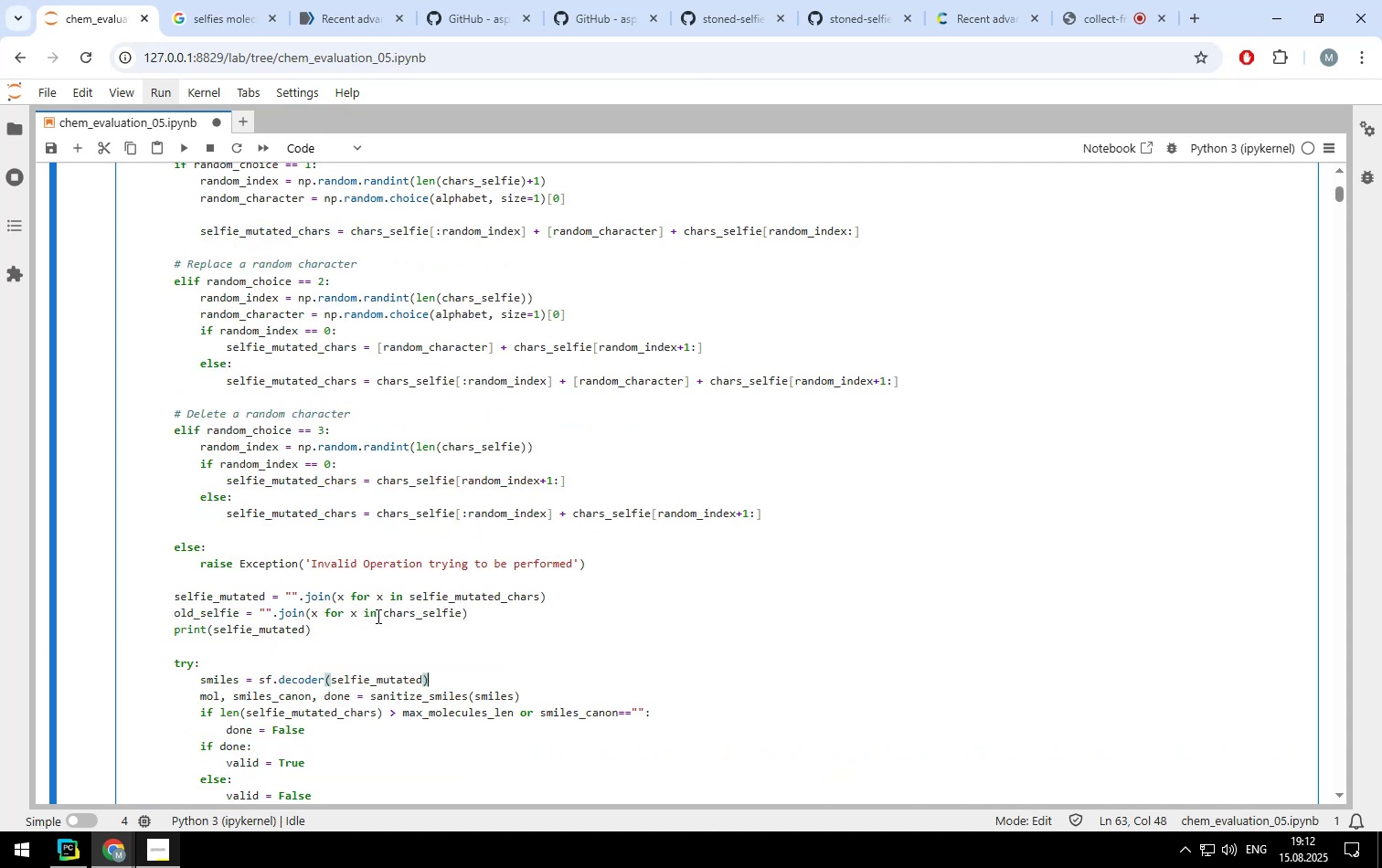 
left_click_drag(start_coordinate=[329, 627], to_coordinate=[84, 631])
 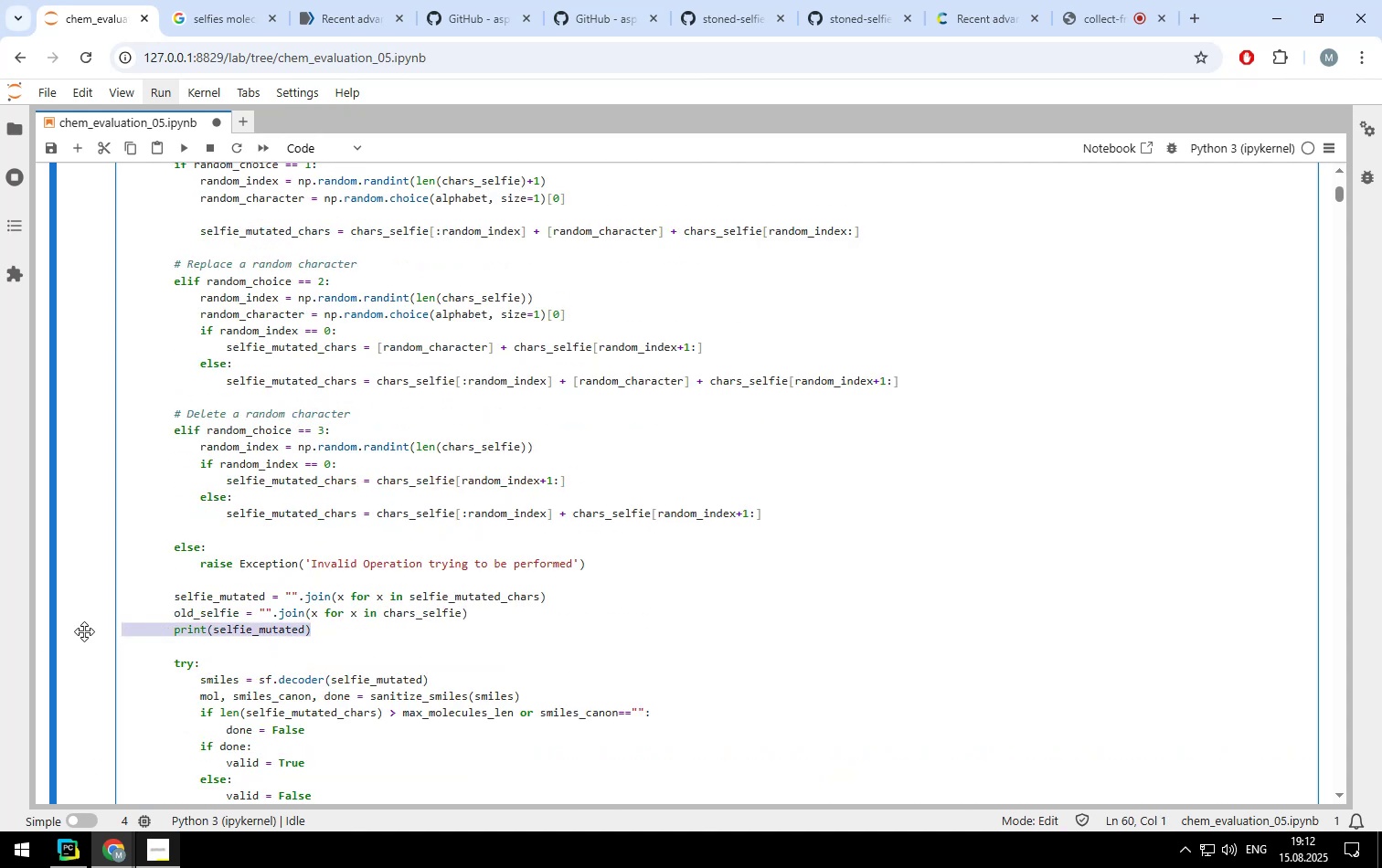 
key(Backspace)
 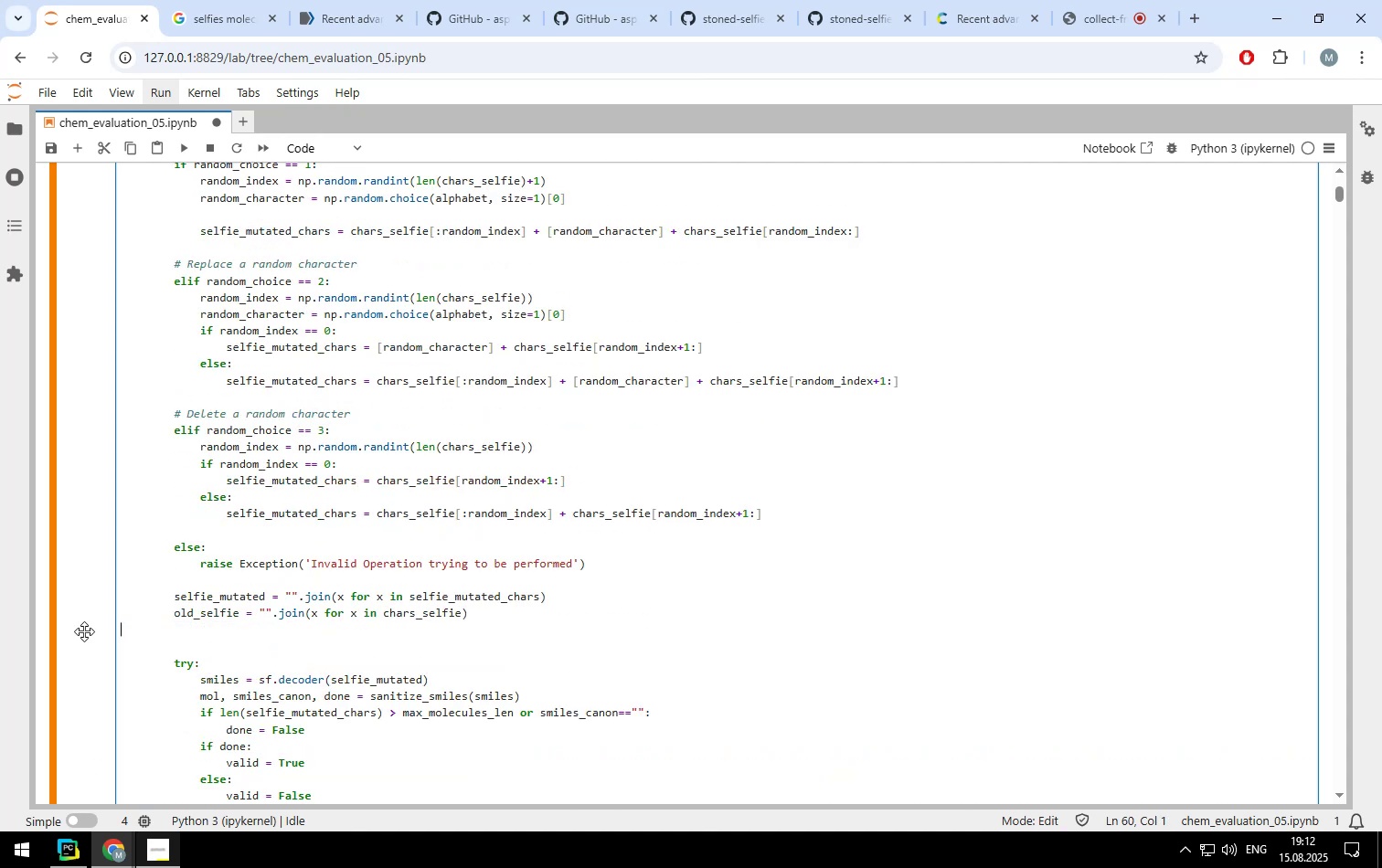 
key(Backspace)
 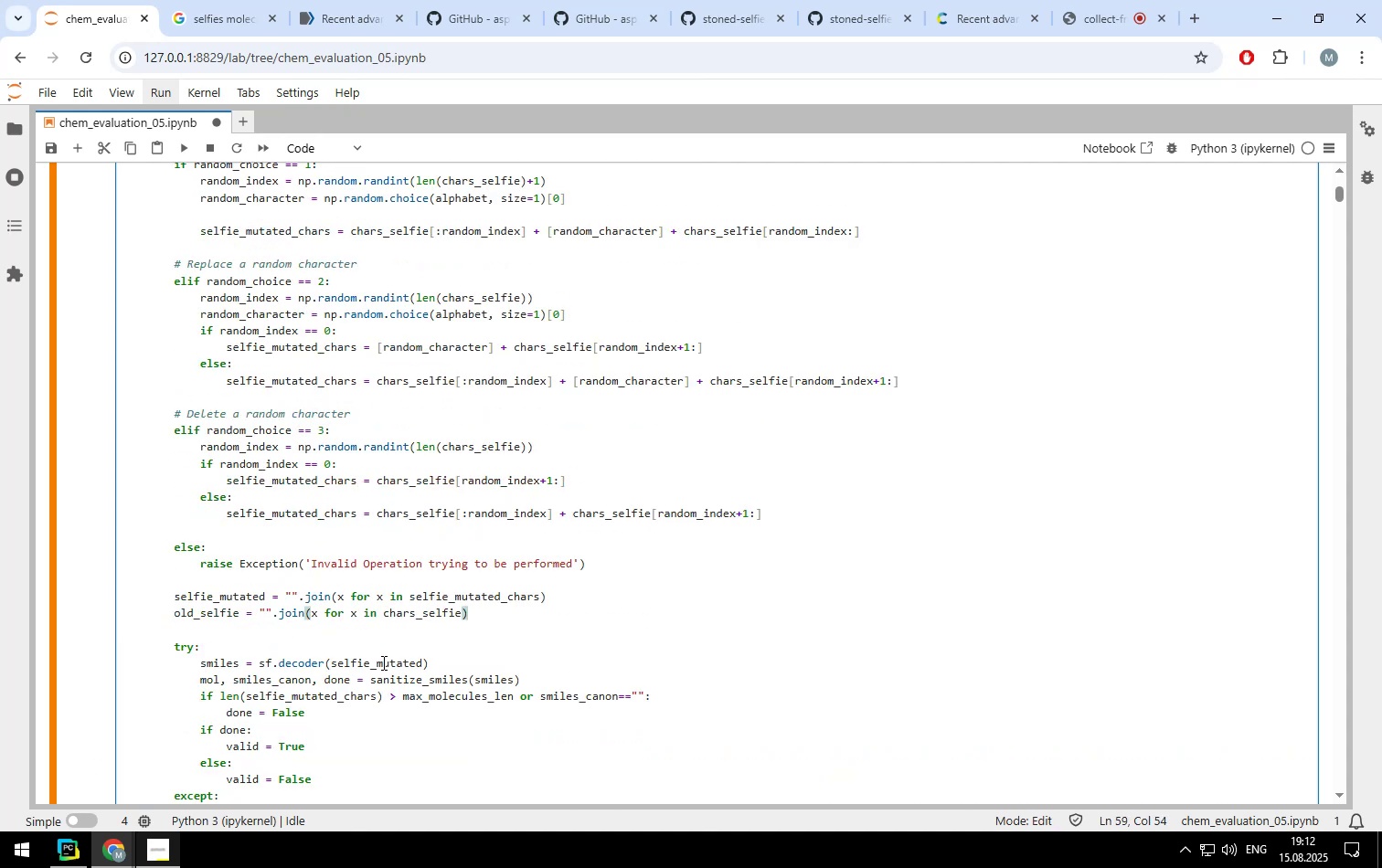 
left_click([442, 660])
 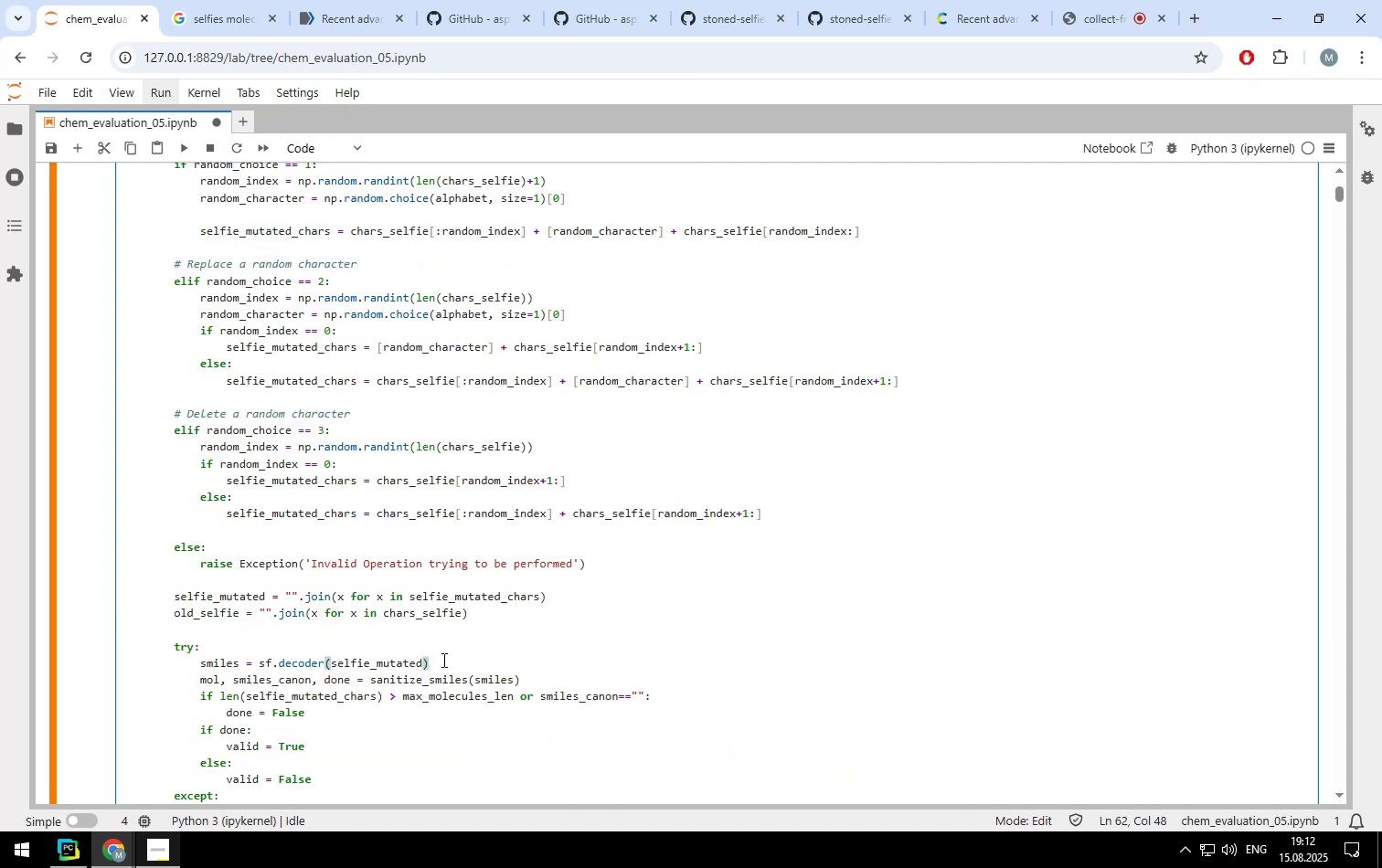 
key(Enter)
 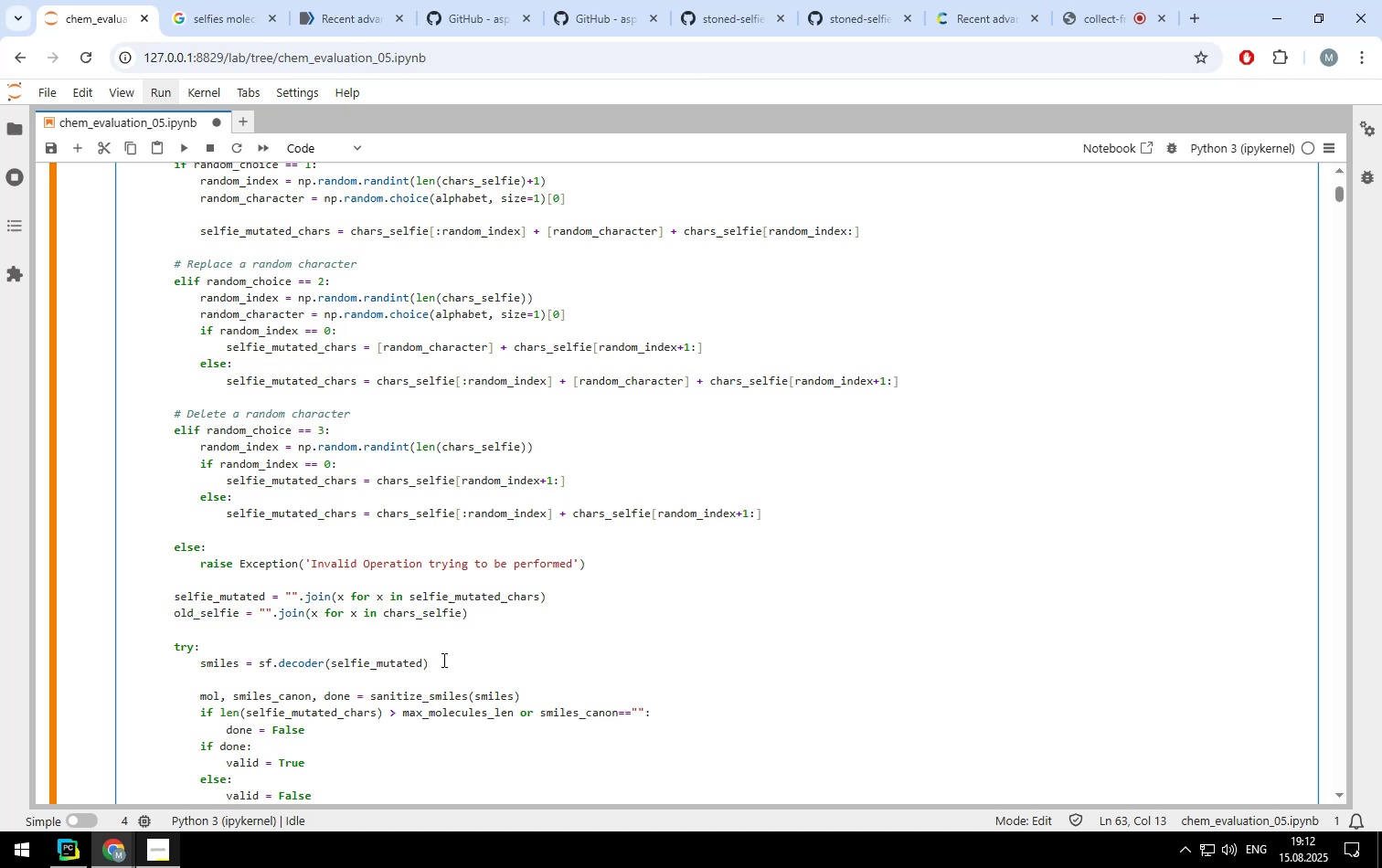 
type(print(smiles))
 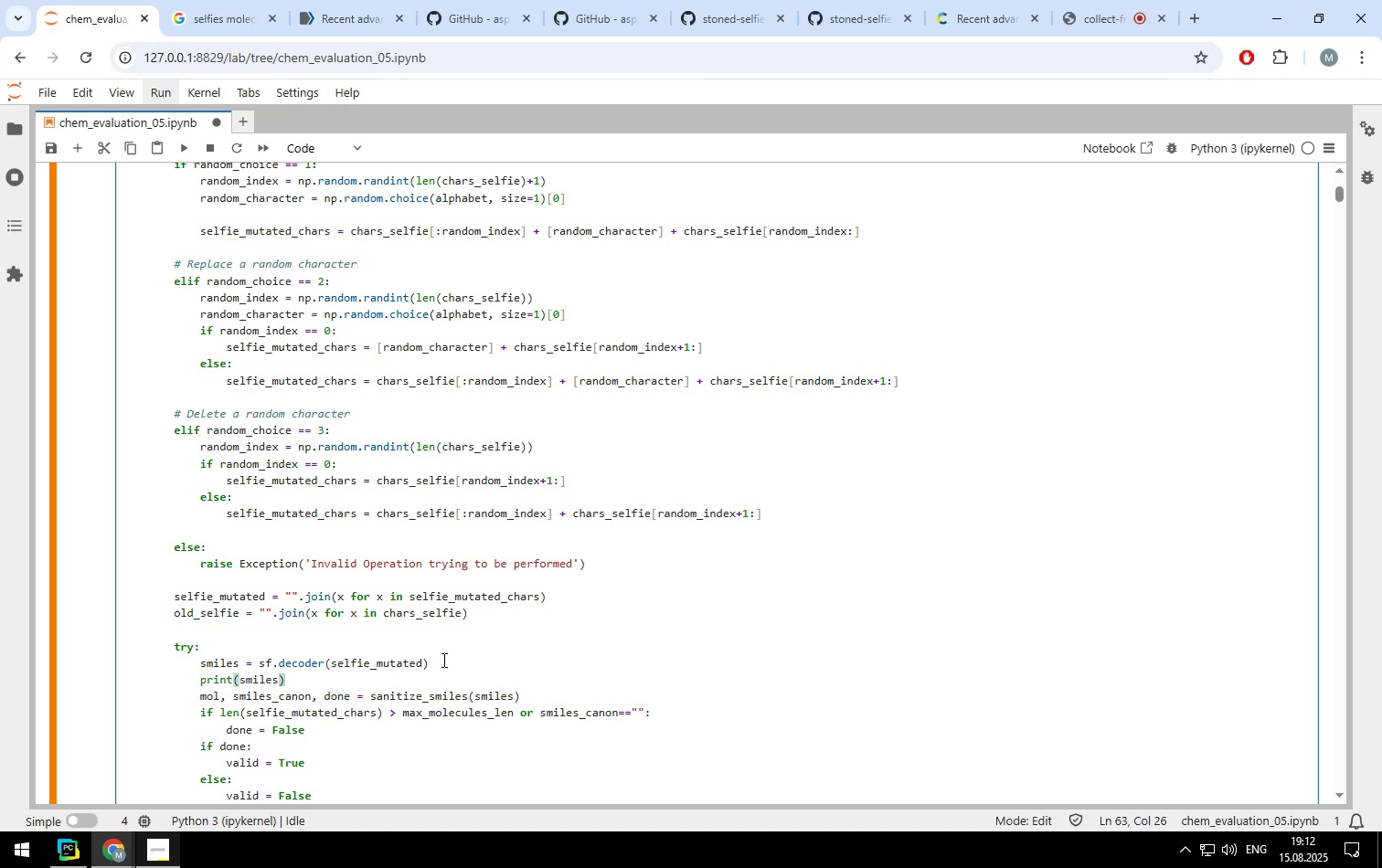 
key(Control+ControlLeft)
 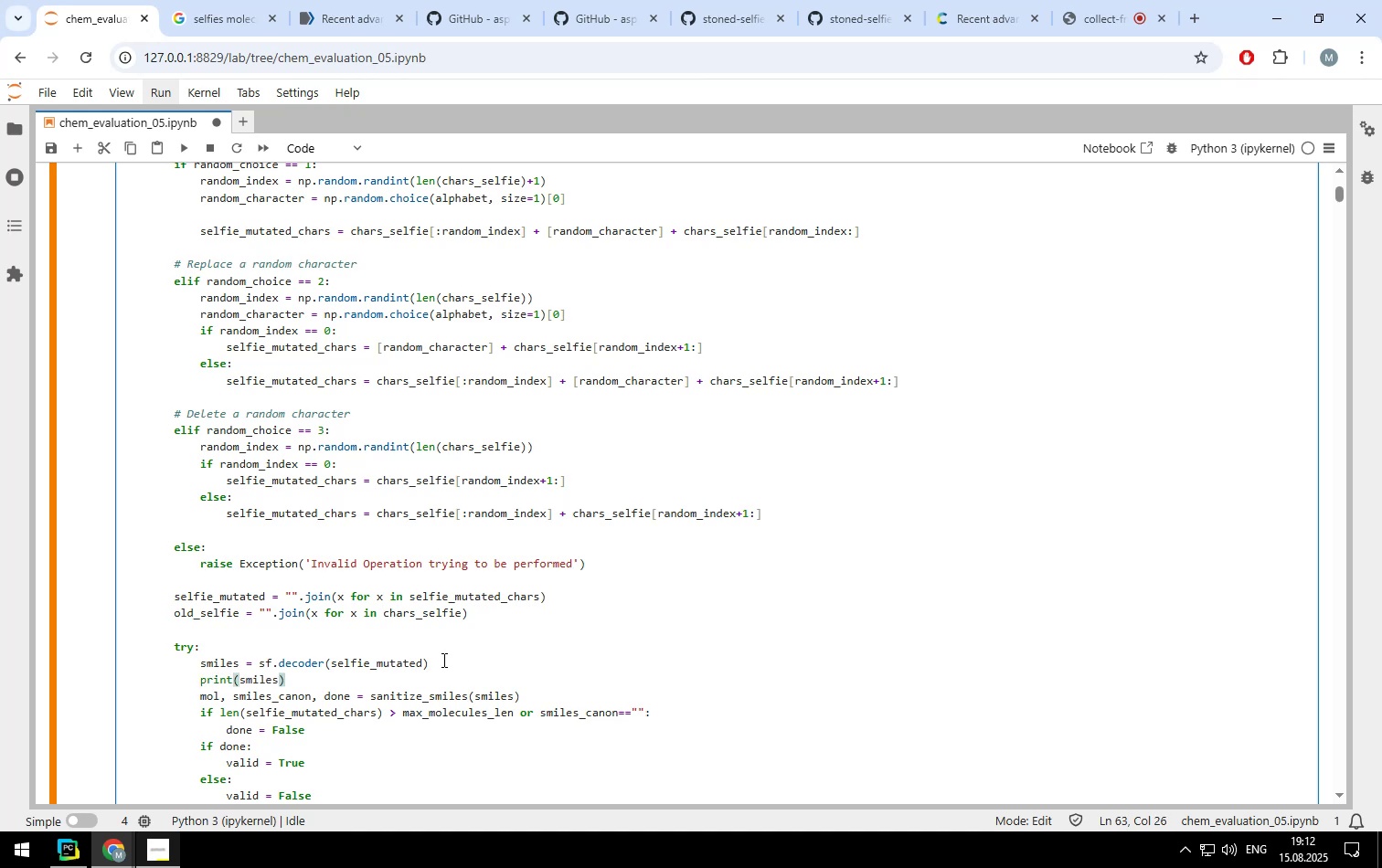 
key(Control+Enter)
 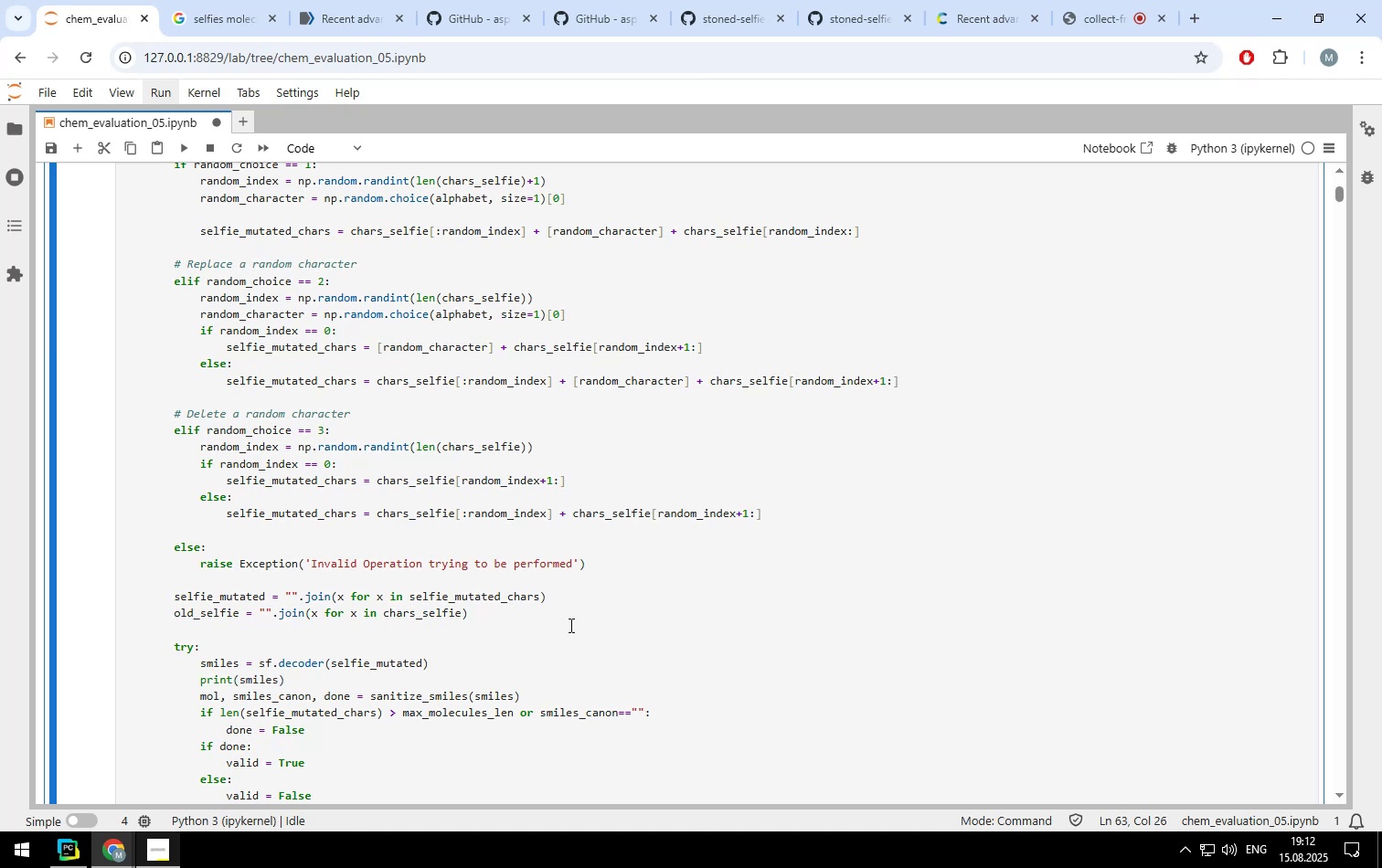 
scroll: coordinate [516, 369], scroll_direction: down, amount: 6.0
 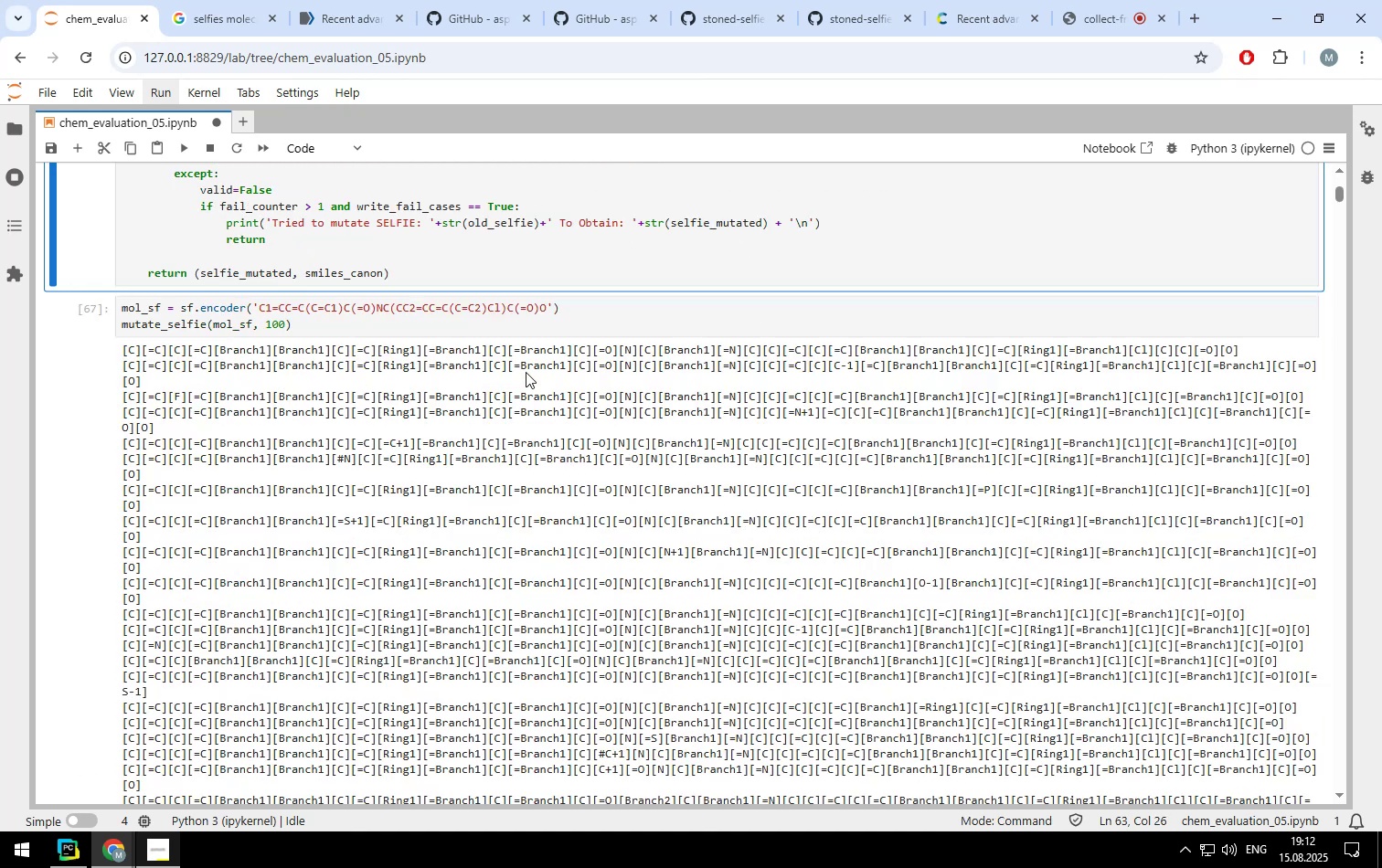 
left_click([521, 308])
 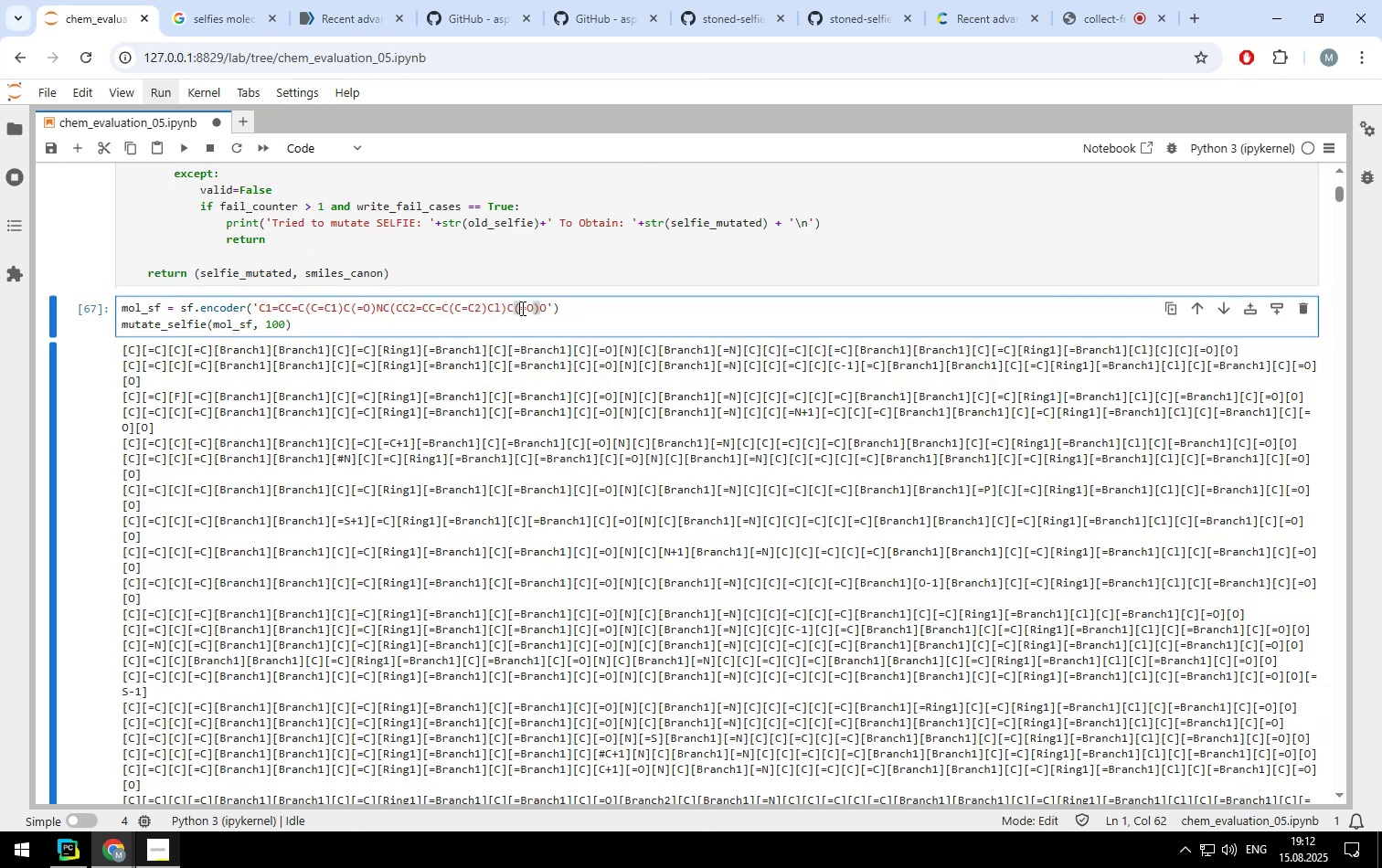 
key(Shift+ShiftLeft)
 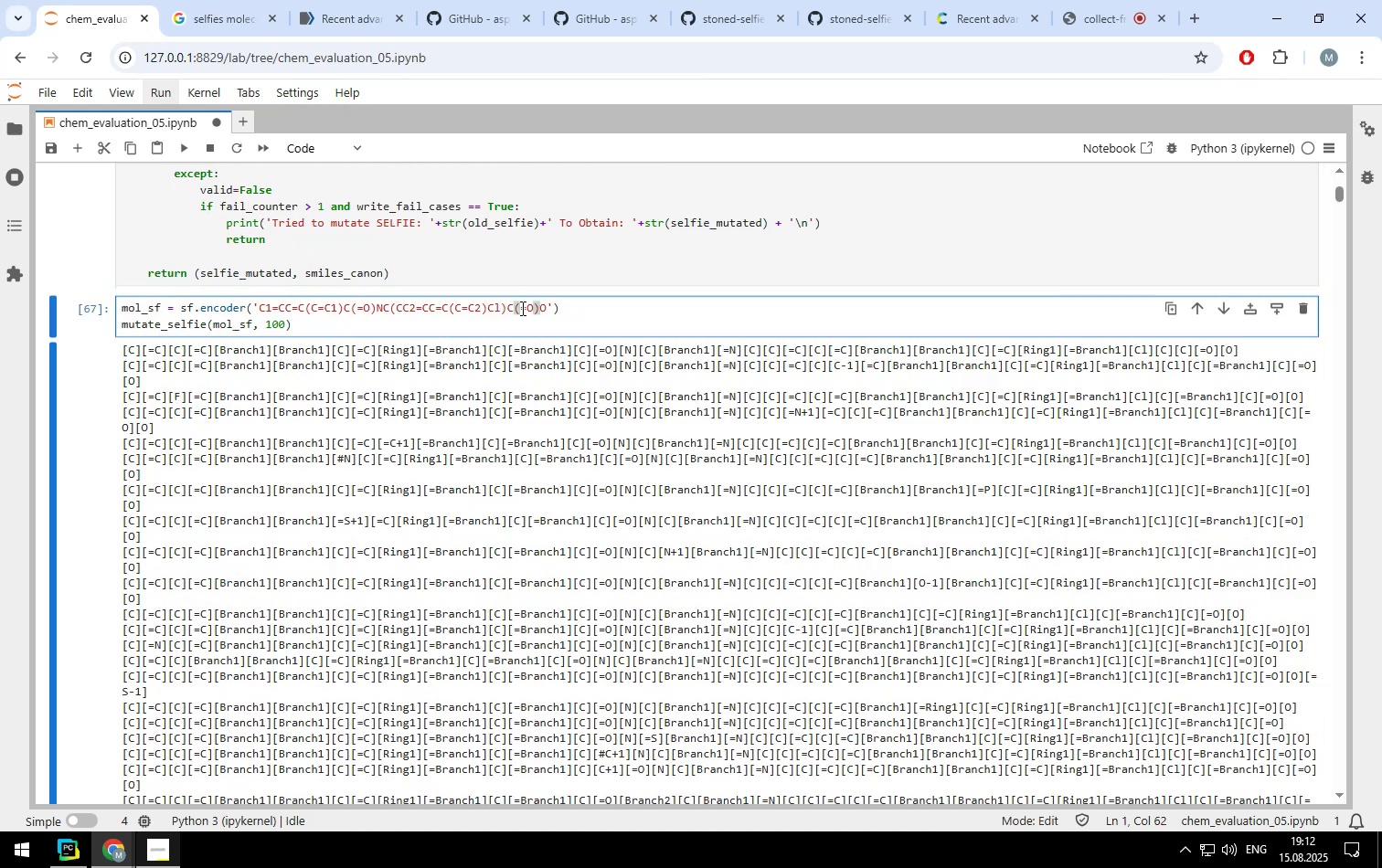 
key(Shift+Enter)
 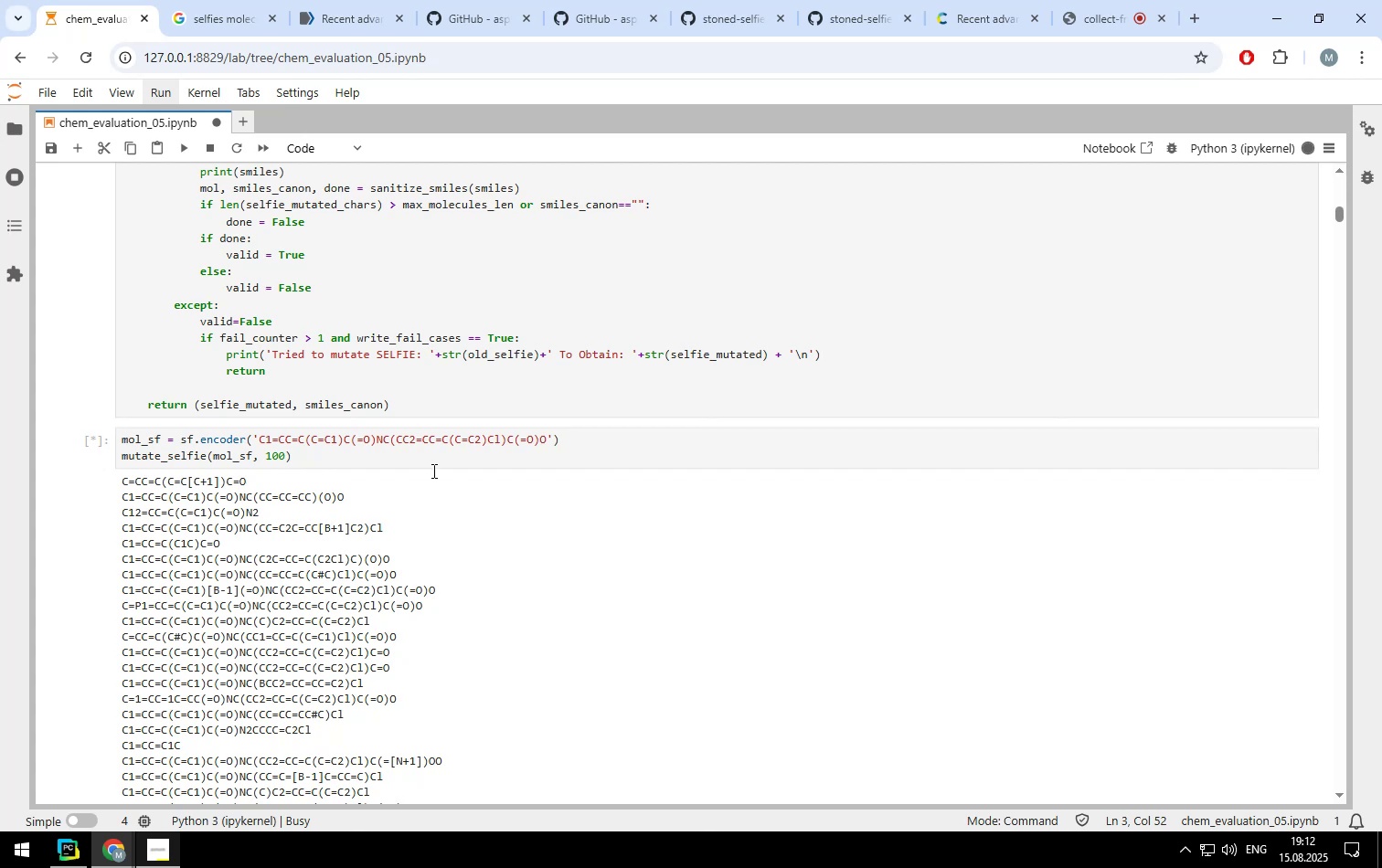 
scroll: coordinate [691, 399], scroll_direction: down, amount: 127.0
 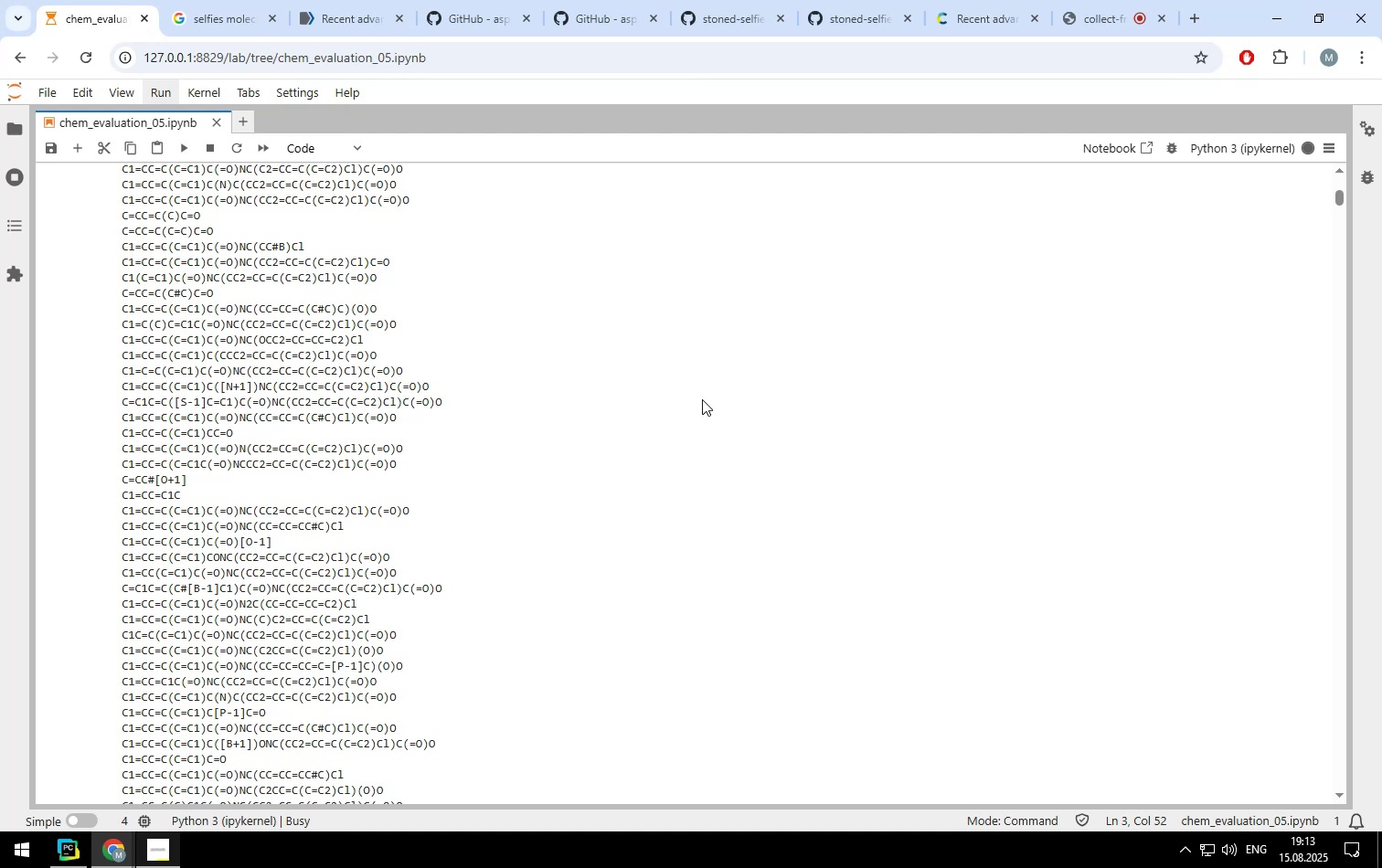 
wait(43.24)
 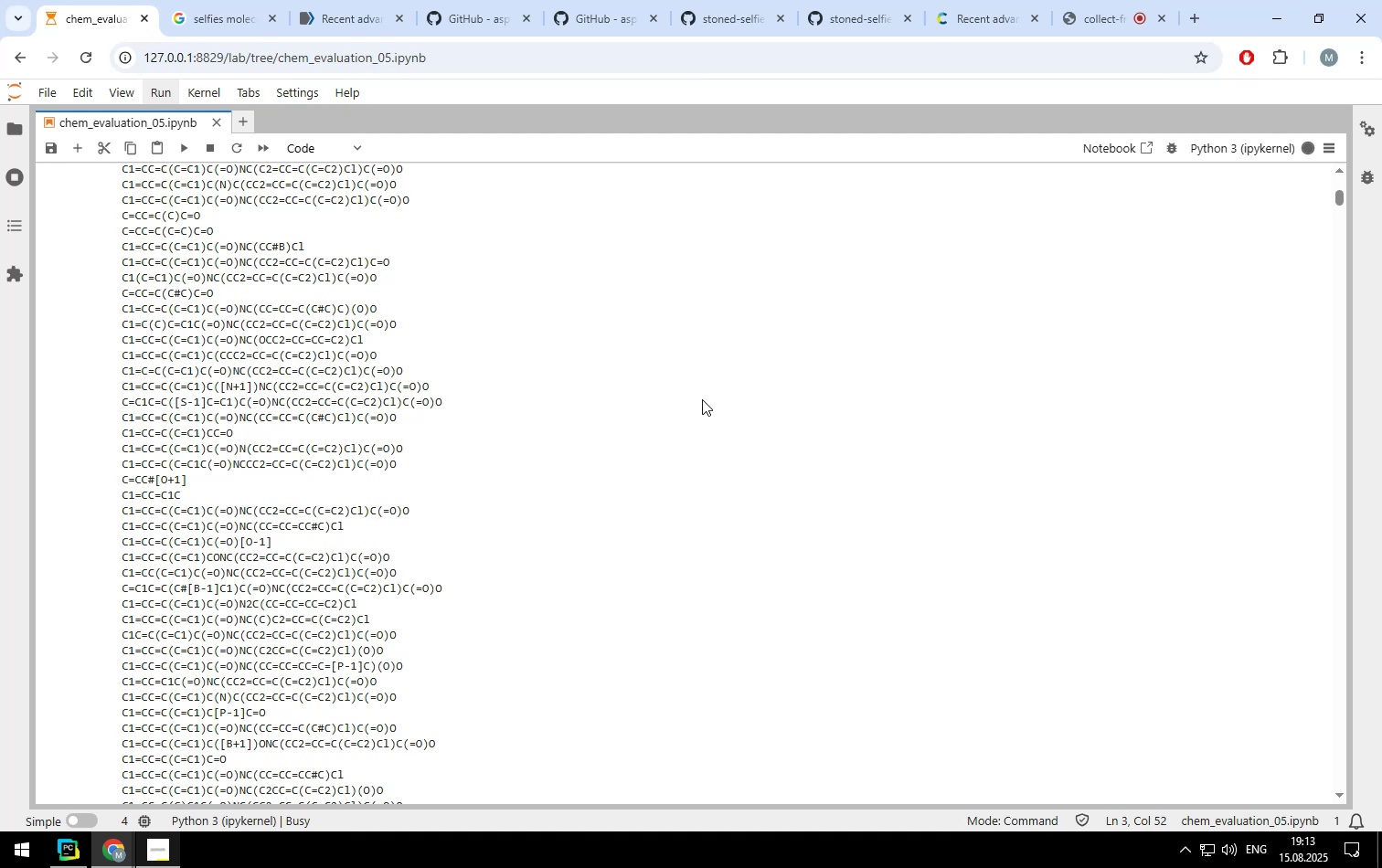 
scroll: coordinate [702, 399], scroll_direction: down, amount: 7.0
 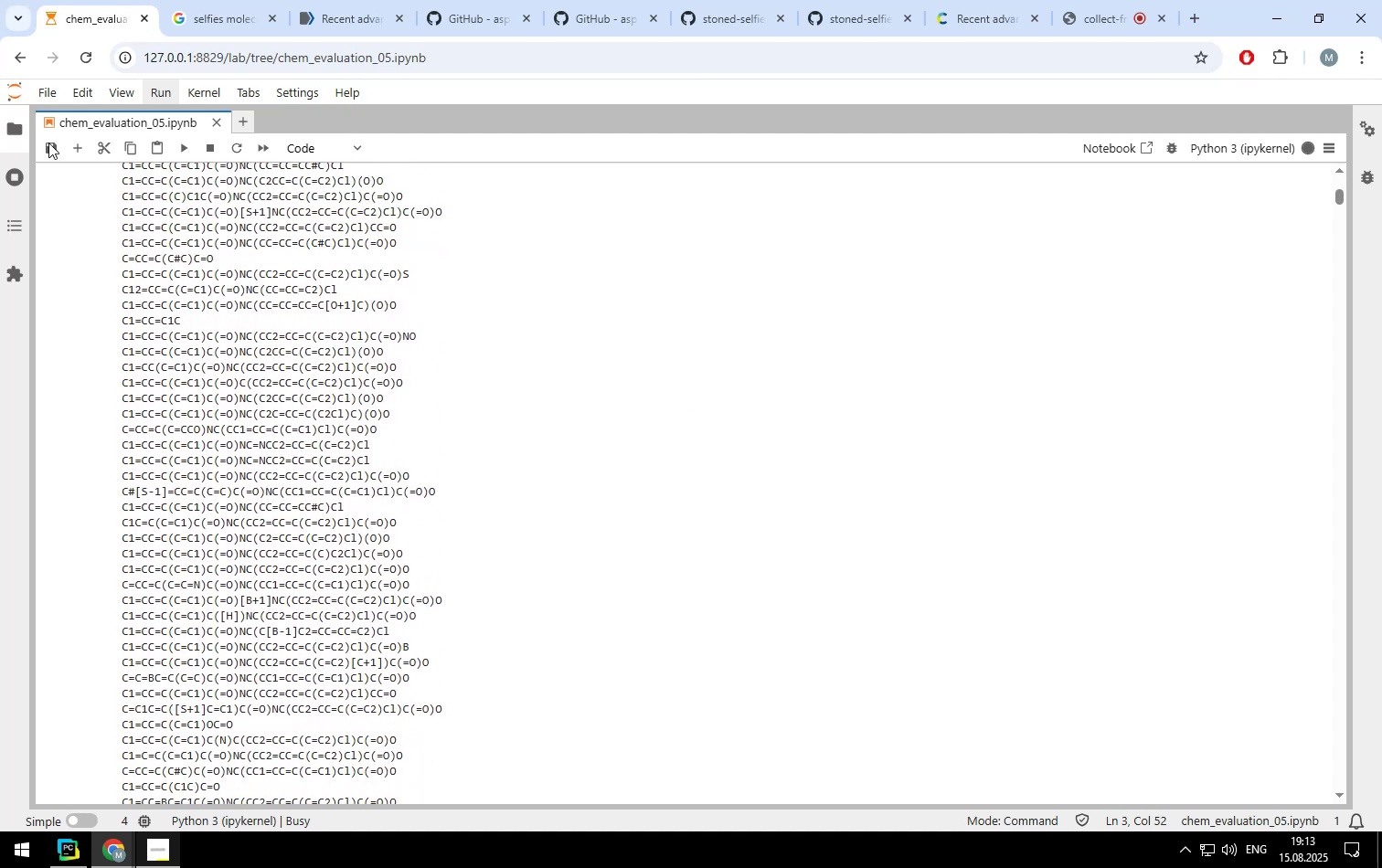 
left_click([48, 143])
 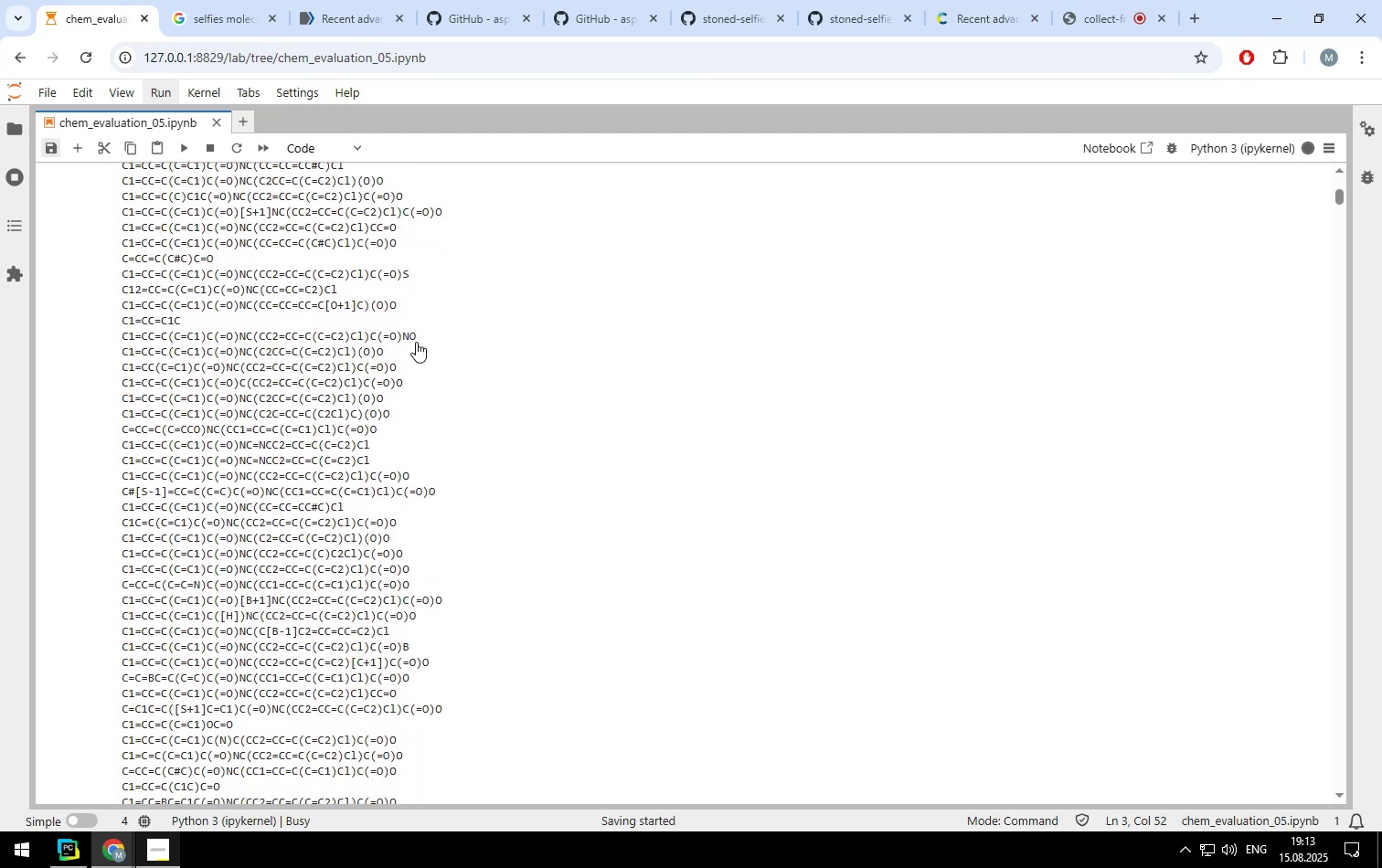 
scroll: coordinate [414, 341], scroll_direction: down, amount: 20.0
 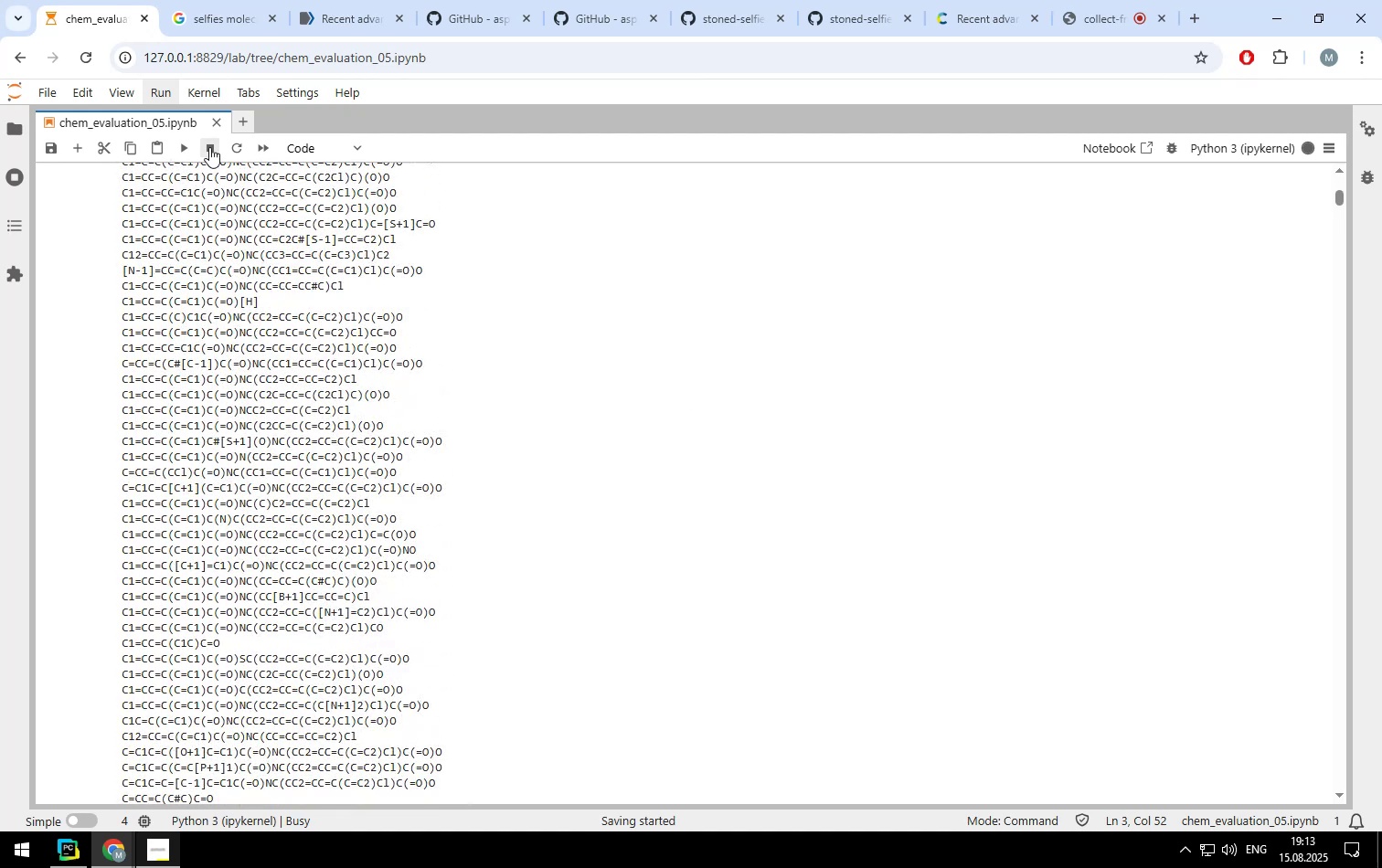 
left_click([209, 146])
 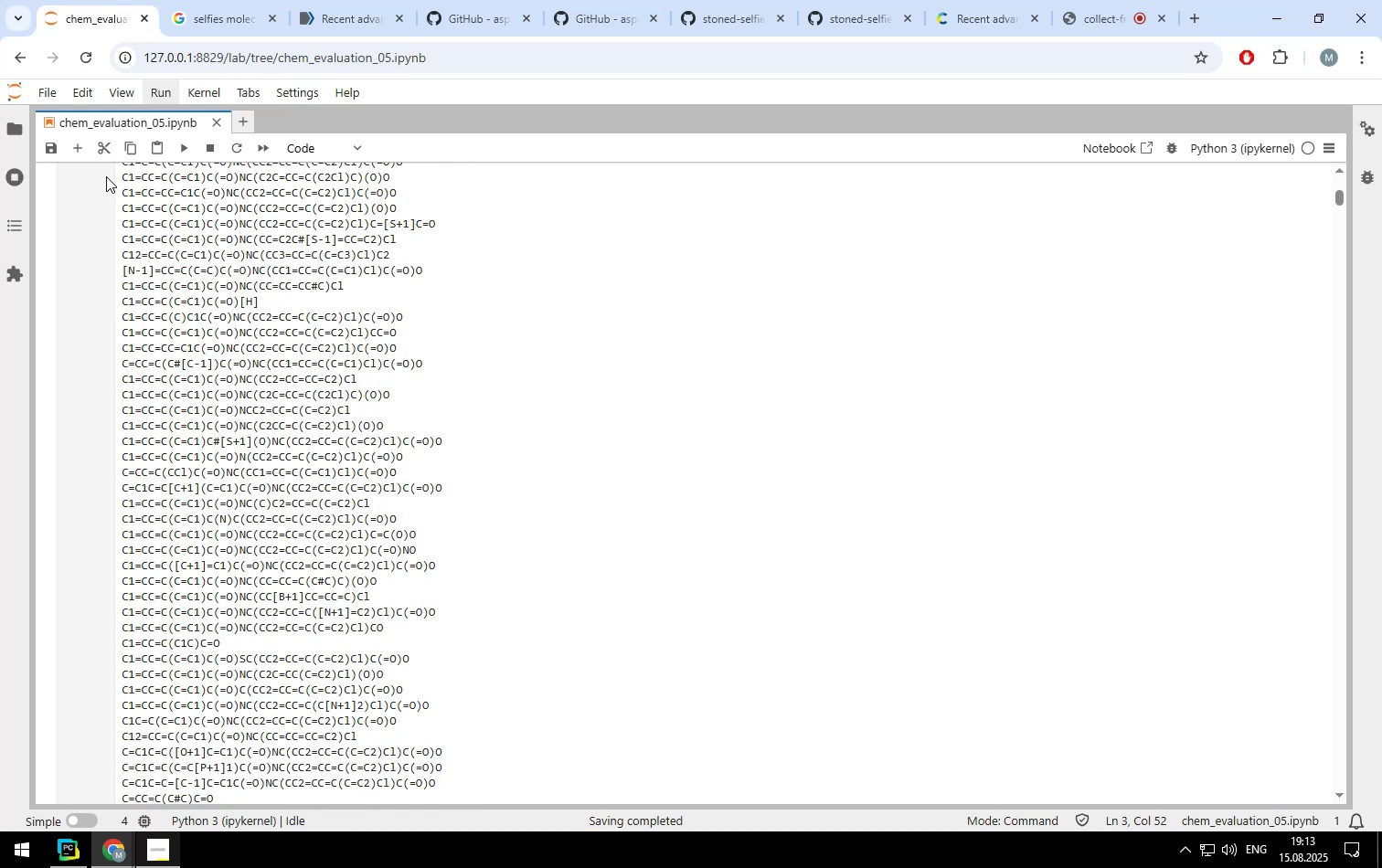 
wait(5.28)
 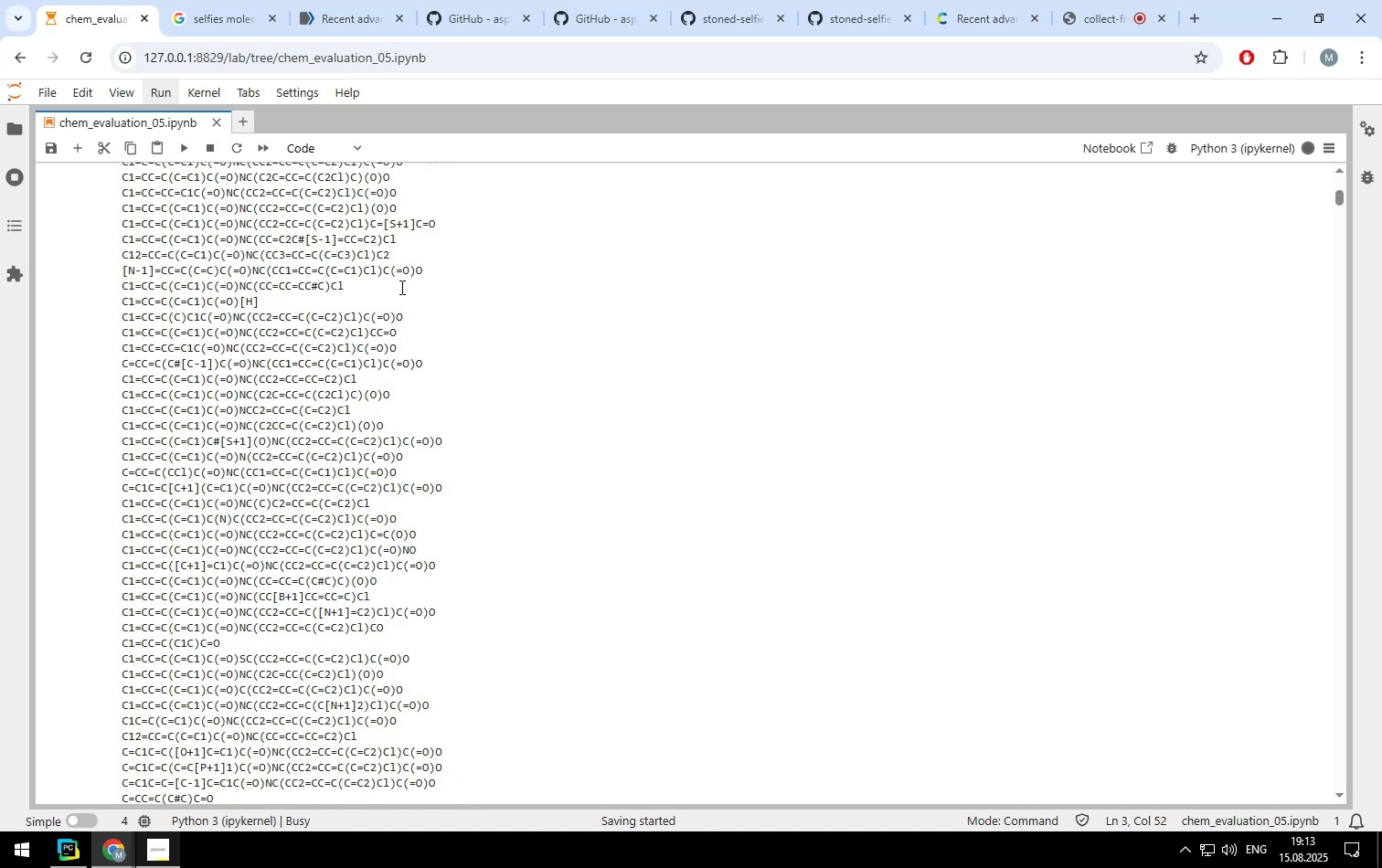 
left_click([57, 148])
 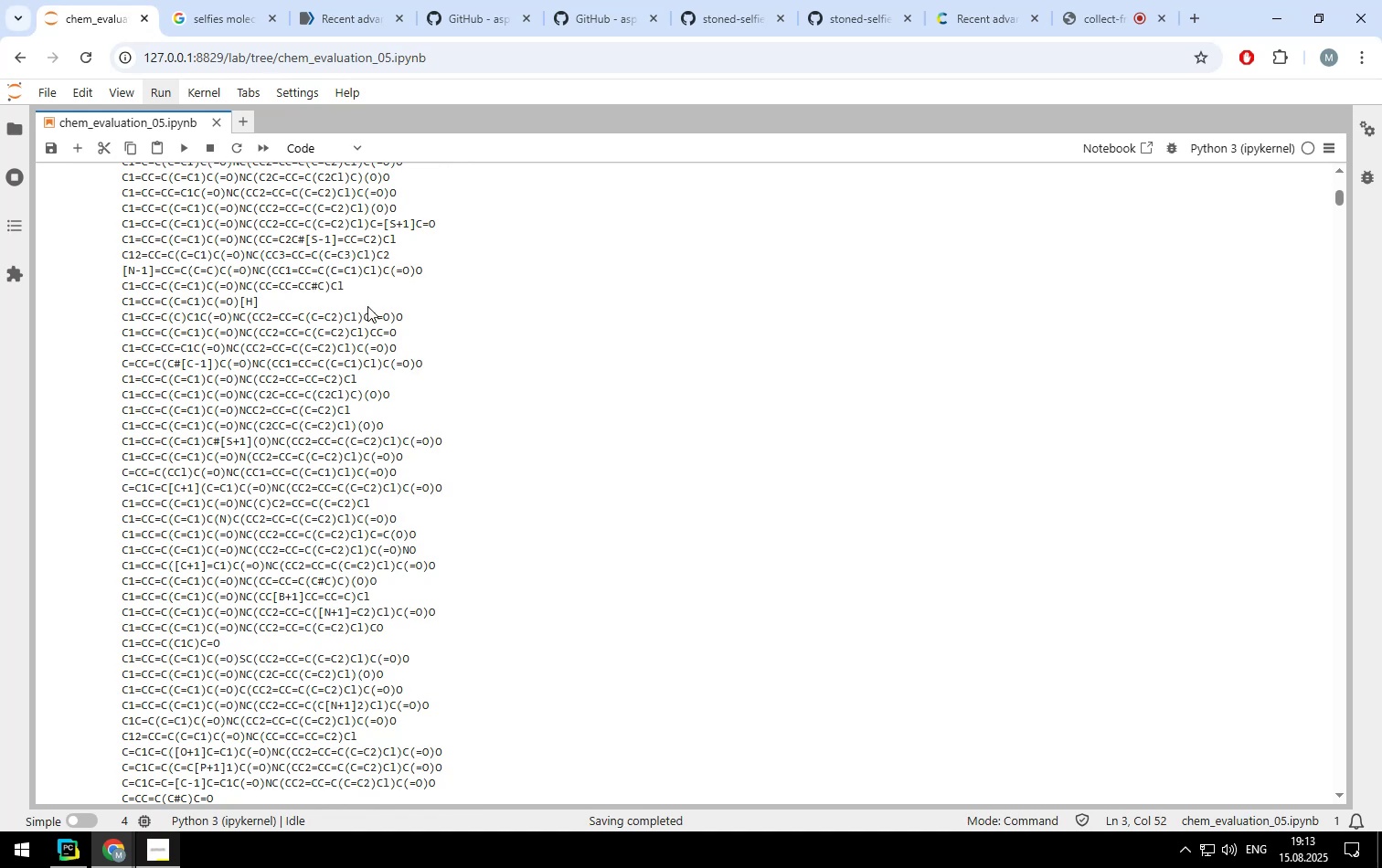 
scroll: coordinate [367, 306], scroll_direction: down, amount: 8.0
 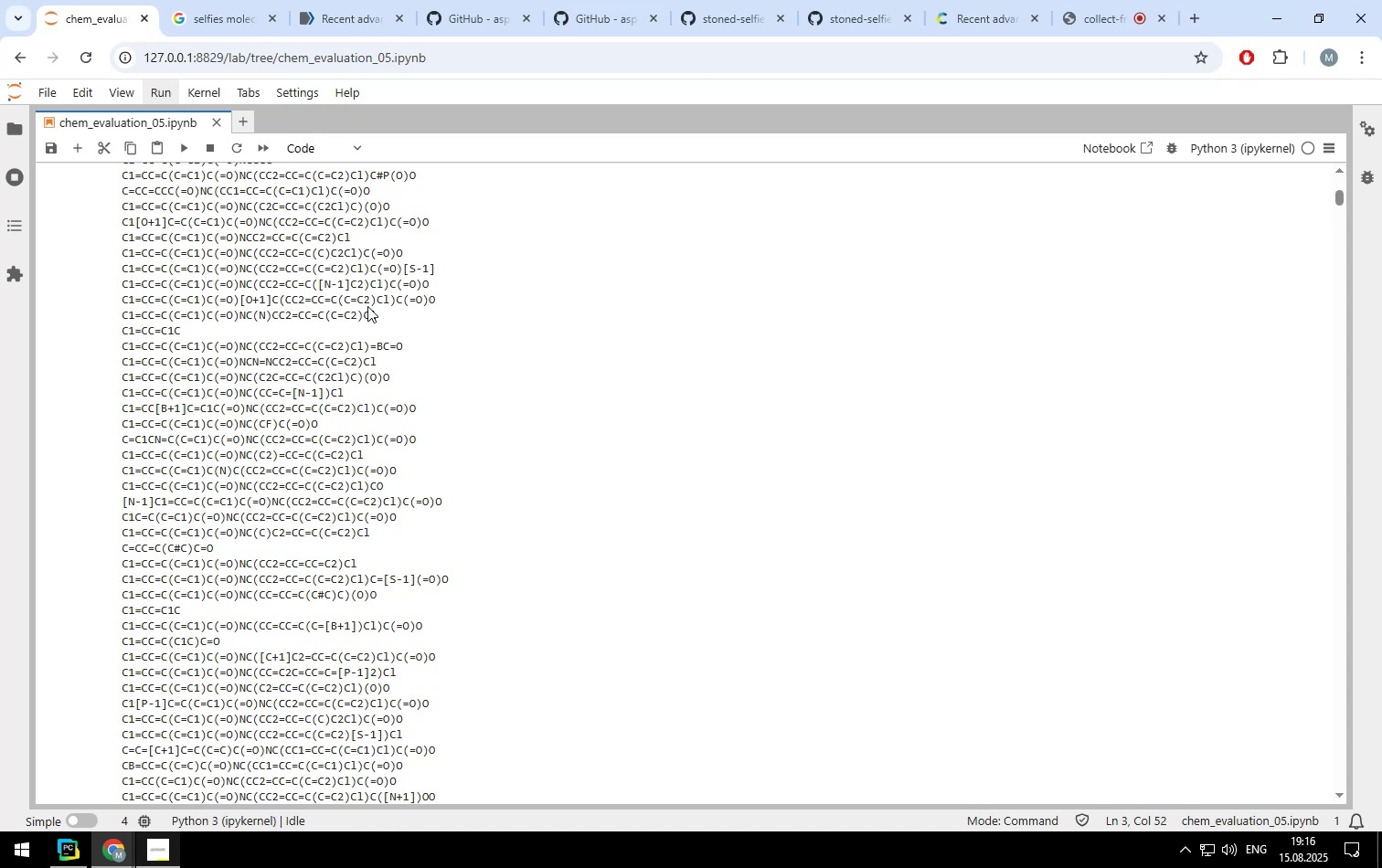 
wait(134.78)
 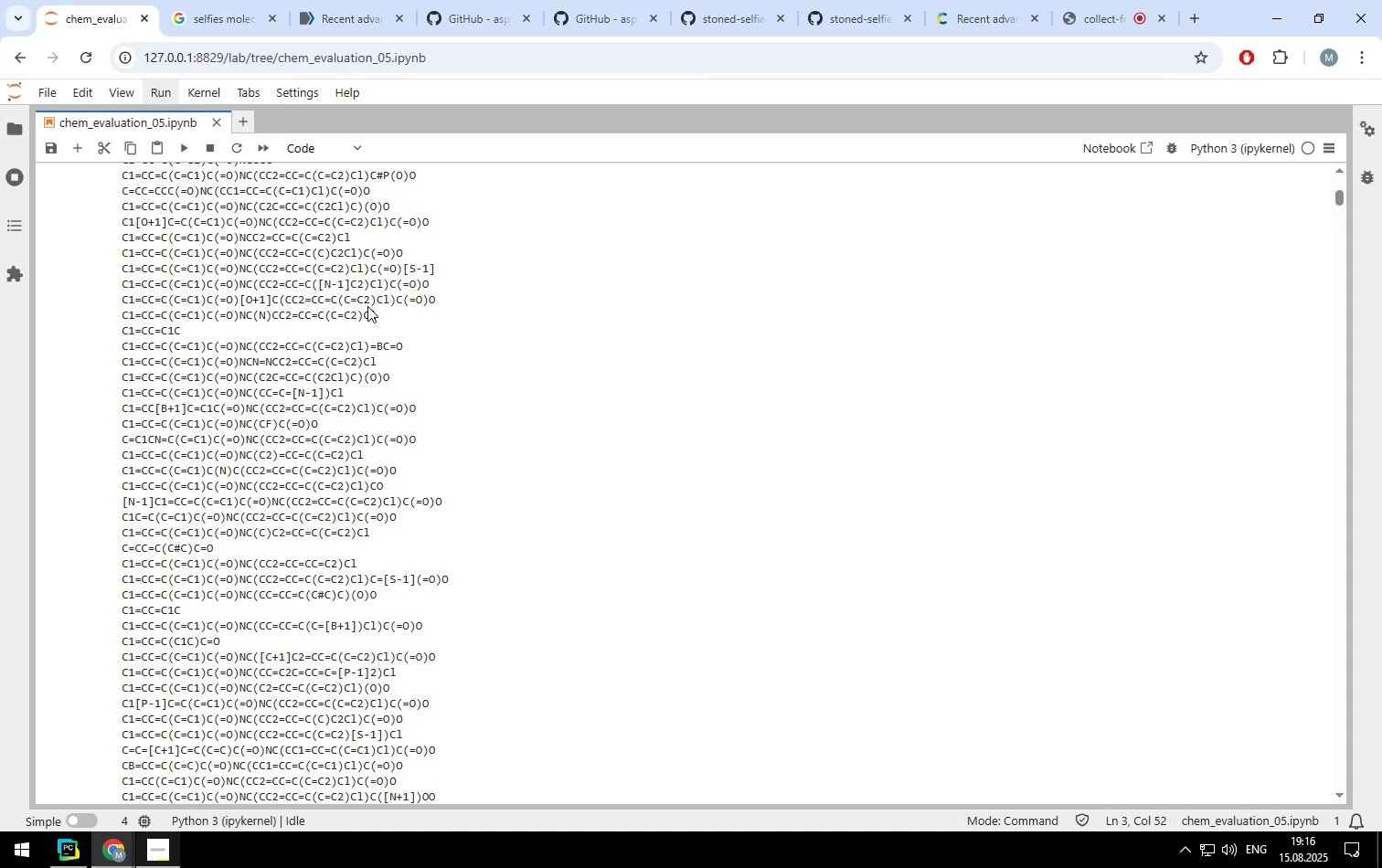 
scroll: coordinate [461, 609], scroll_direction: down, amount: 47.0
 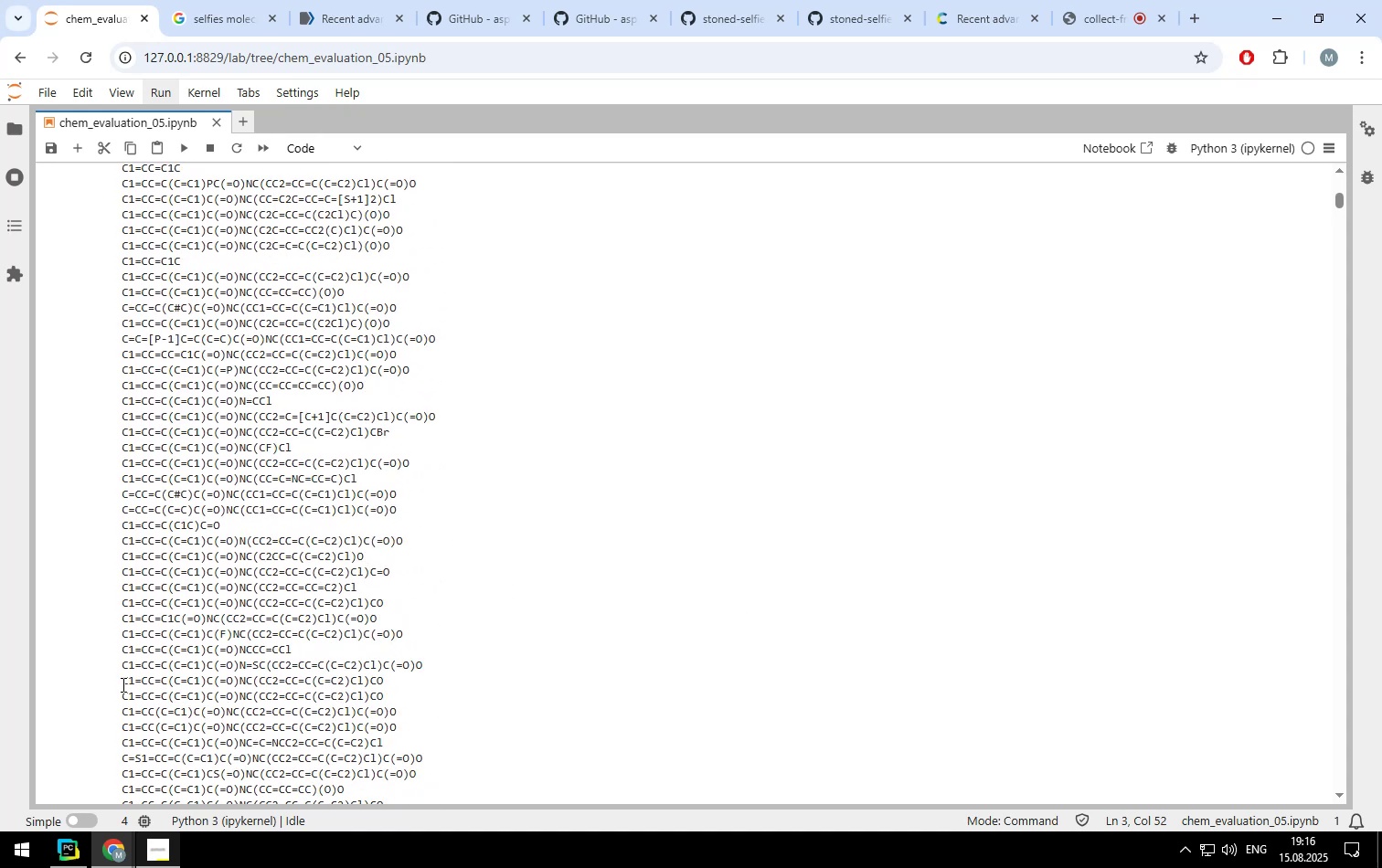 
left_click_drag(start_coordinate=[122, 684], to_coordinate=[400, 672])
 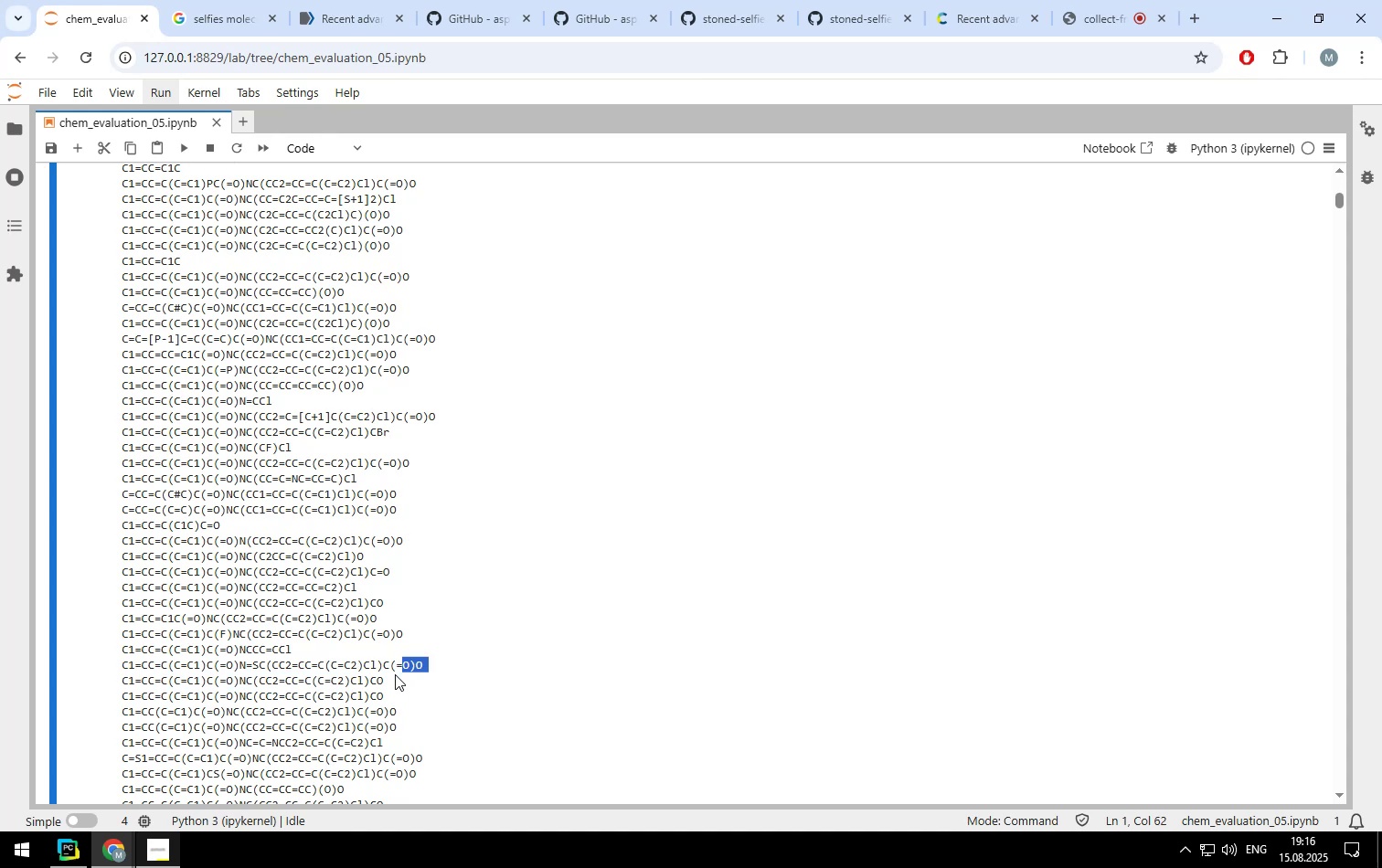 
left_click([395, 674])
 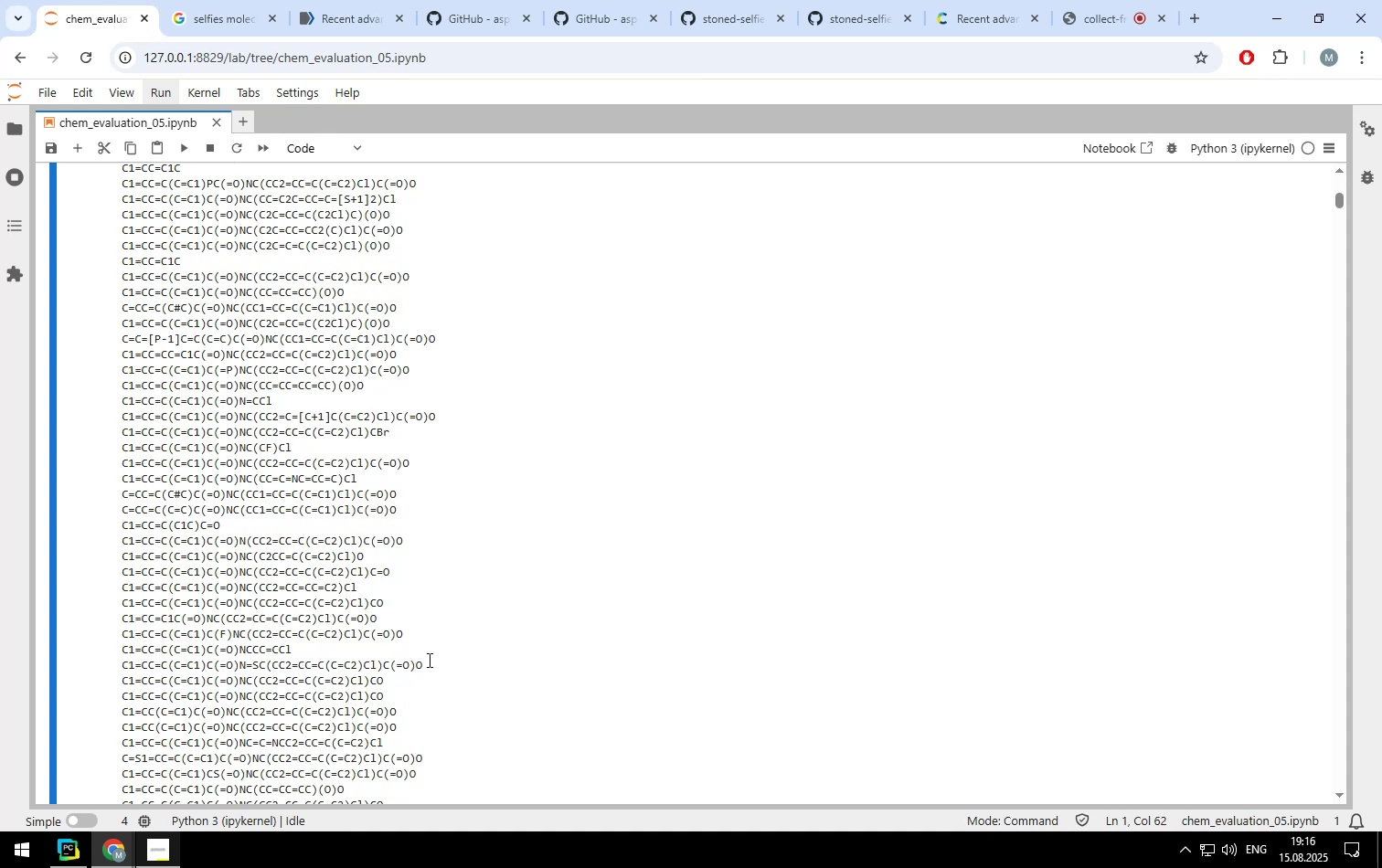 
scroll: coordinate [538, 593], scroll_direction: down, amount: 14.0
 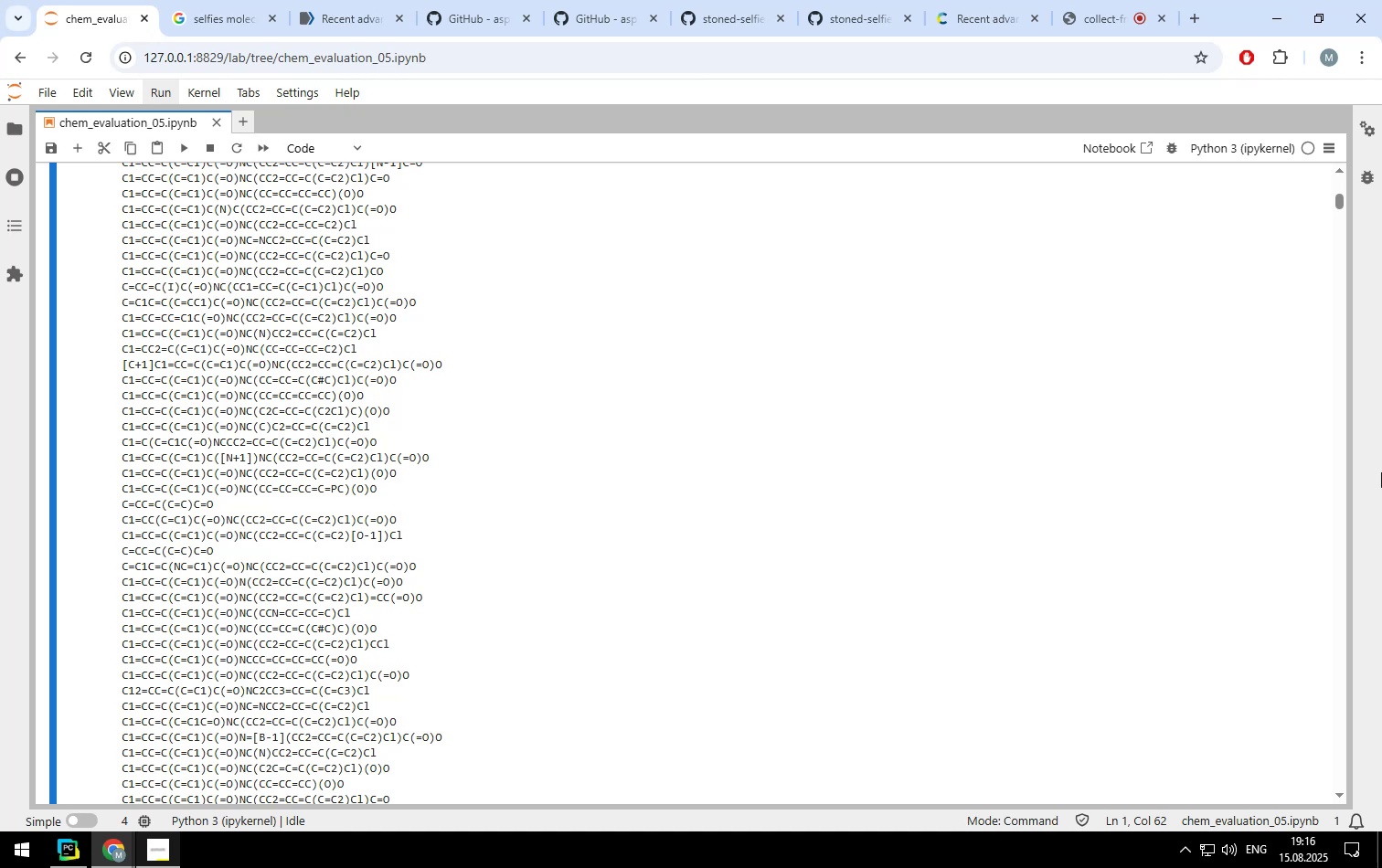 
wait(36.21)
 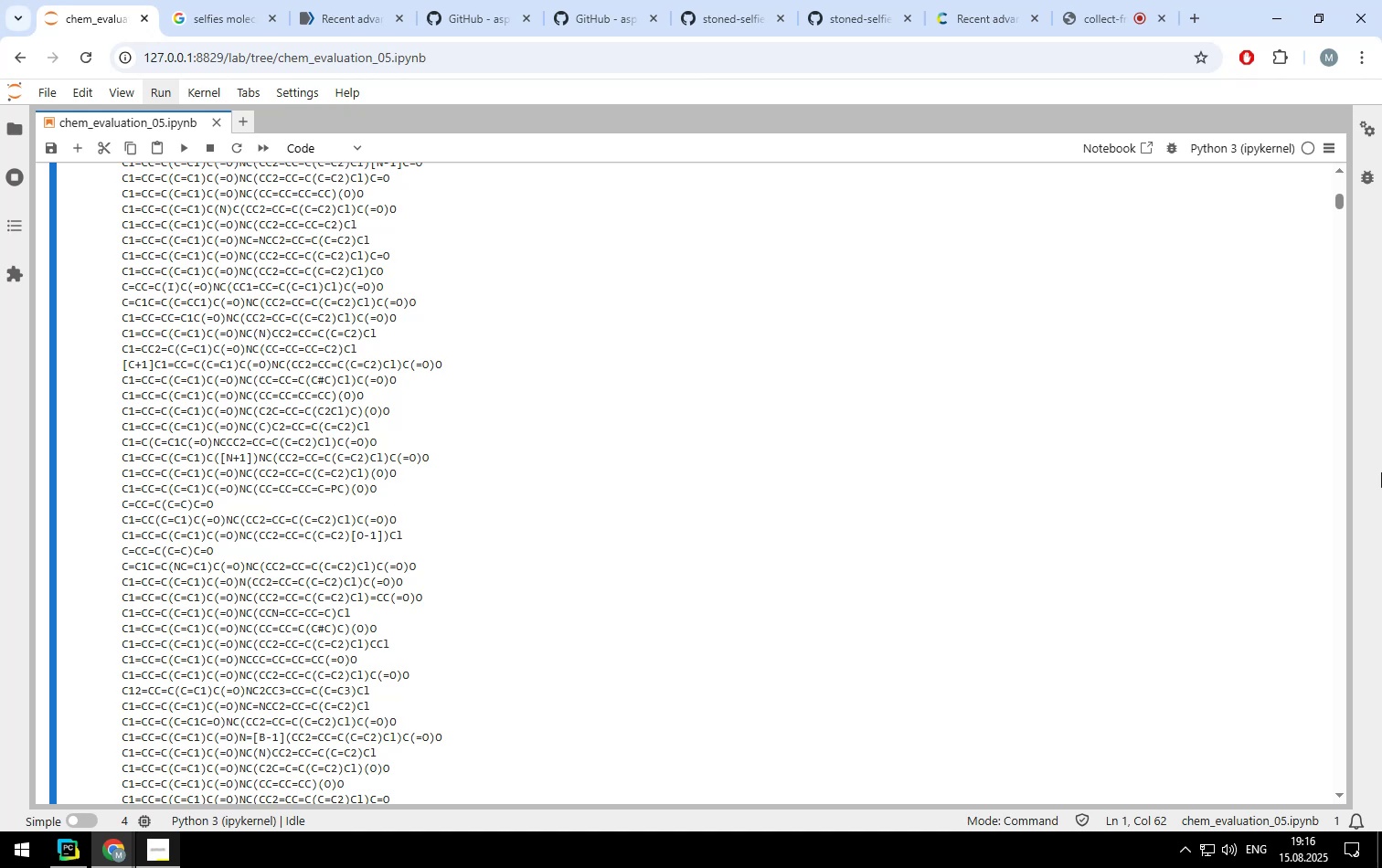 
scroll: coordinate [594, 426], scroll_direction: up, amount: 230.0
 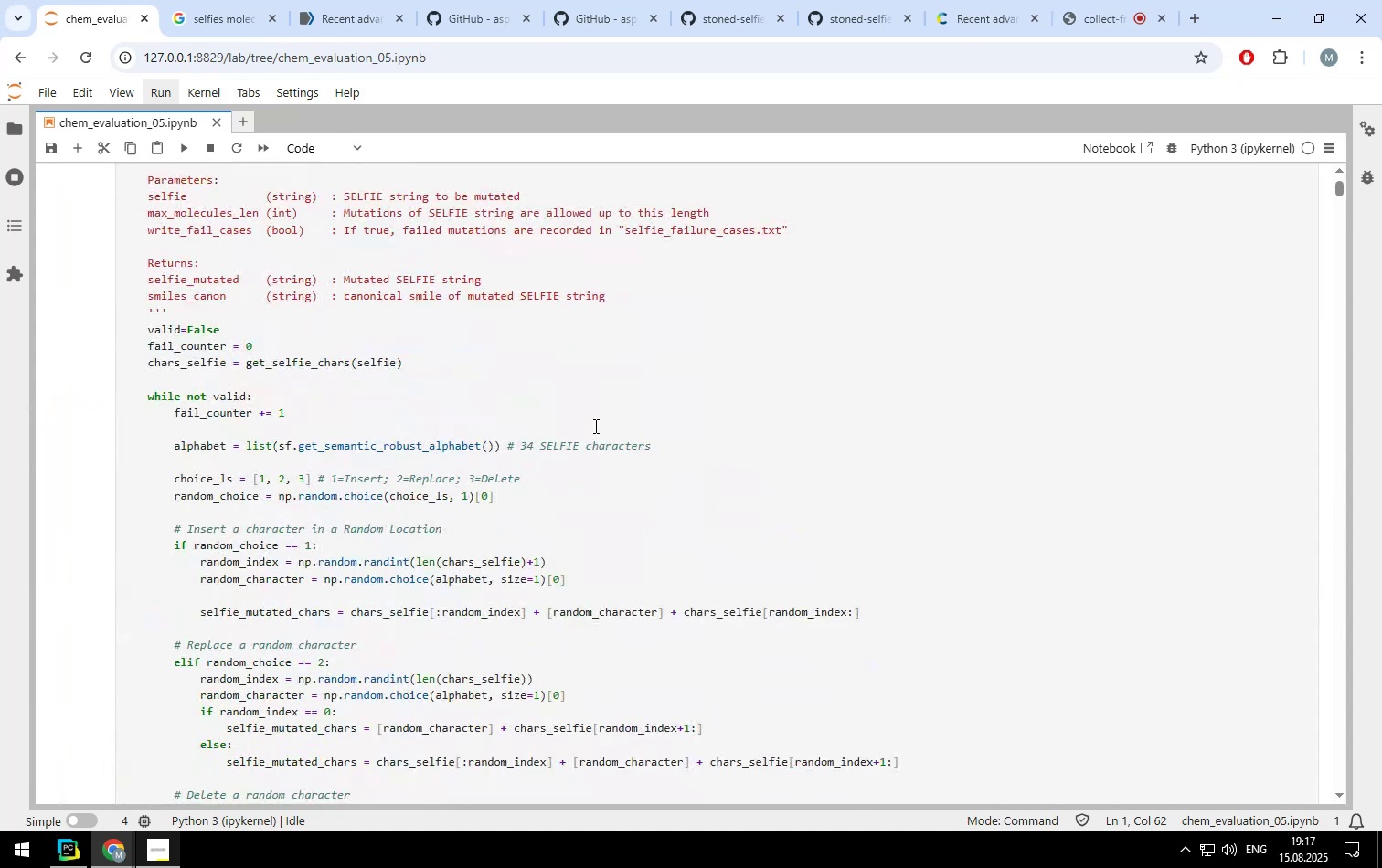 
scroll: coordinate [547, 403], scroll_direction: down, amount: 7.0
 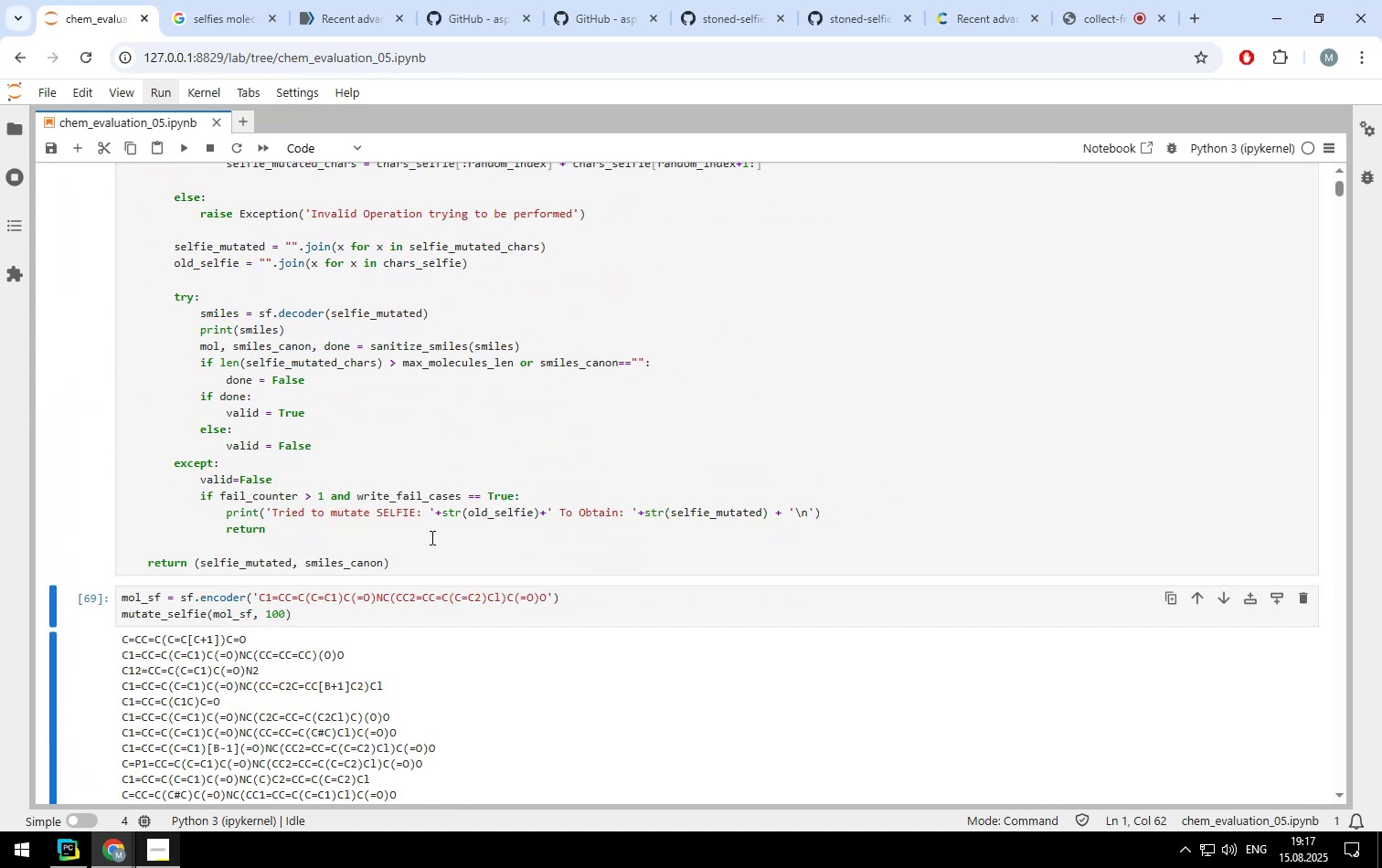 
left_click([425, 523])
 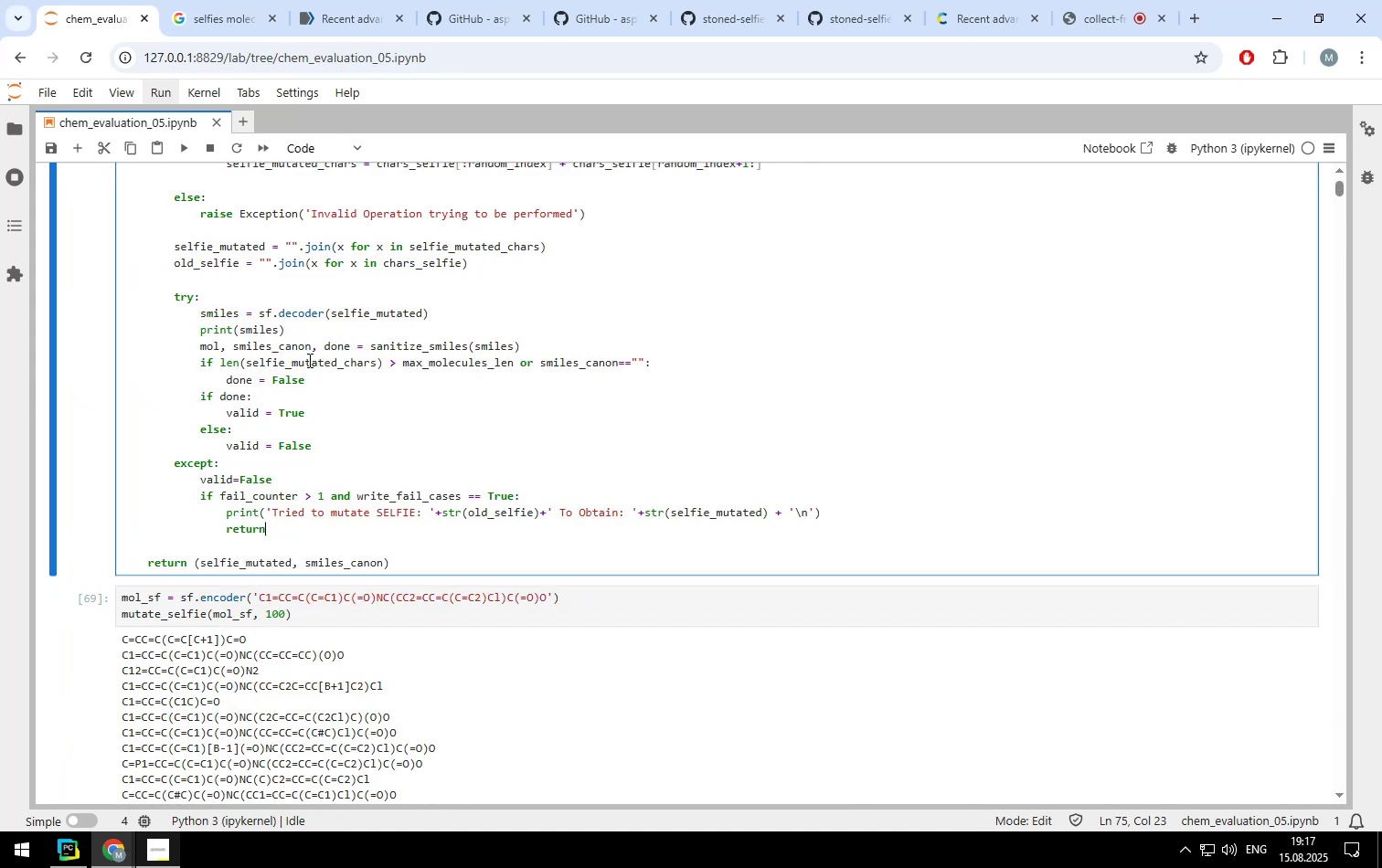 
left_click([308, 333])
 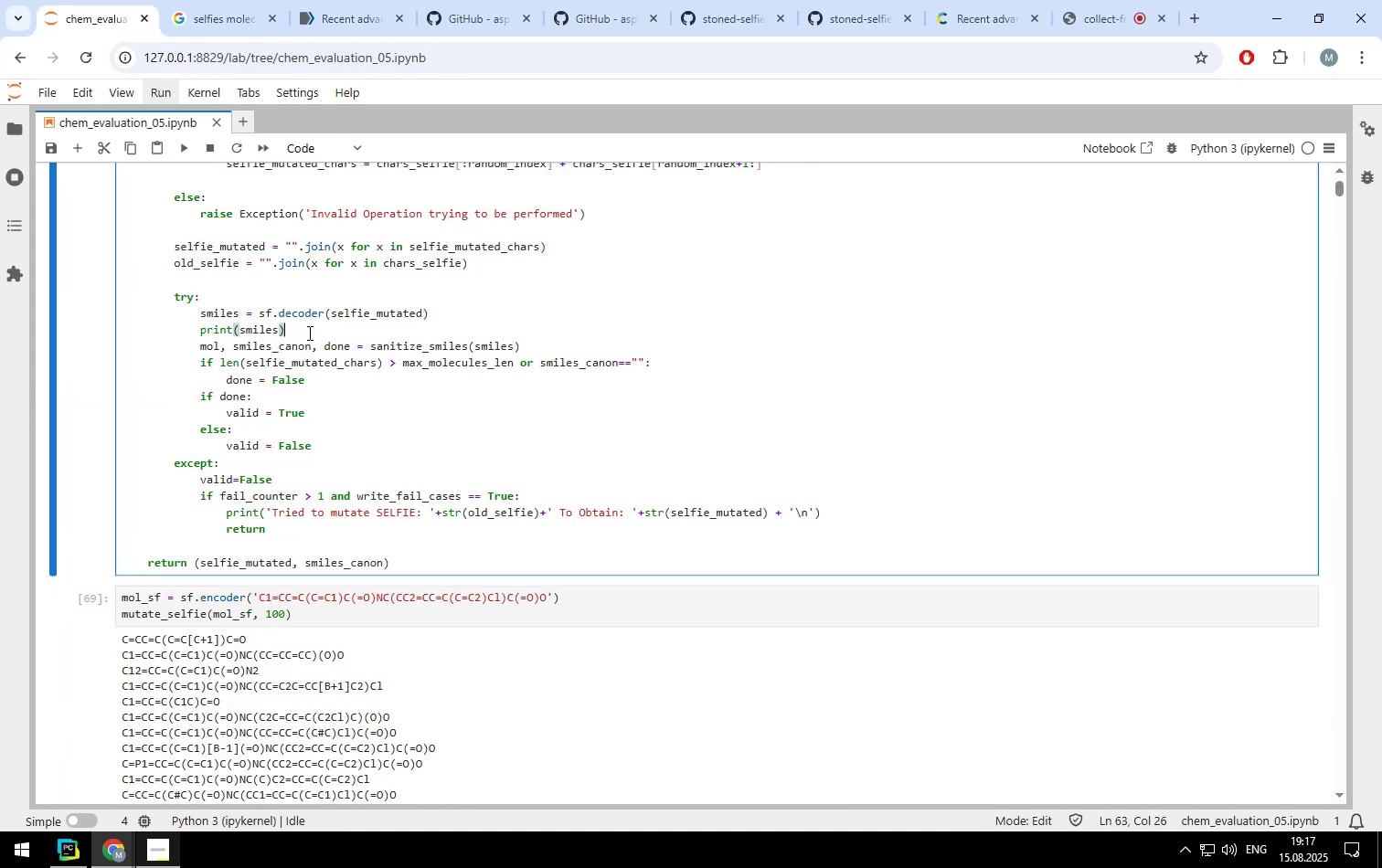 
key(Backspace)
 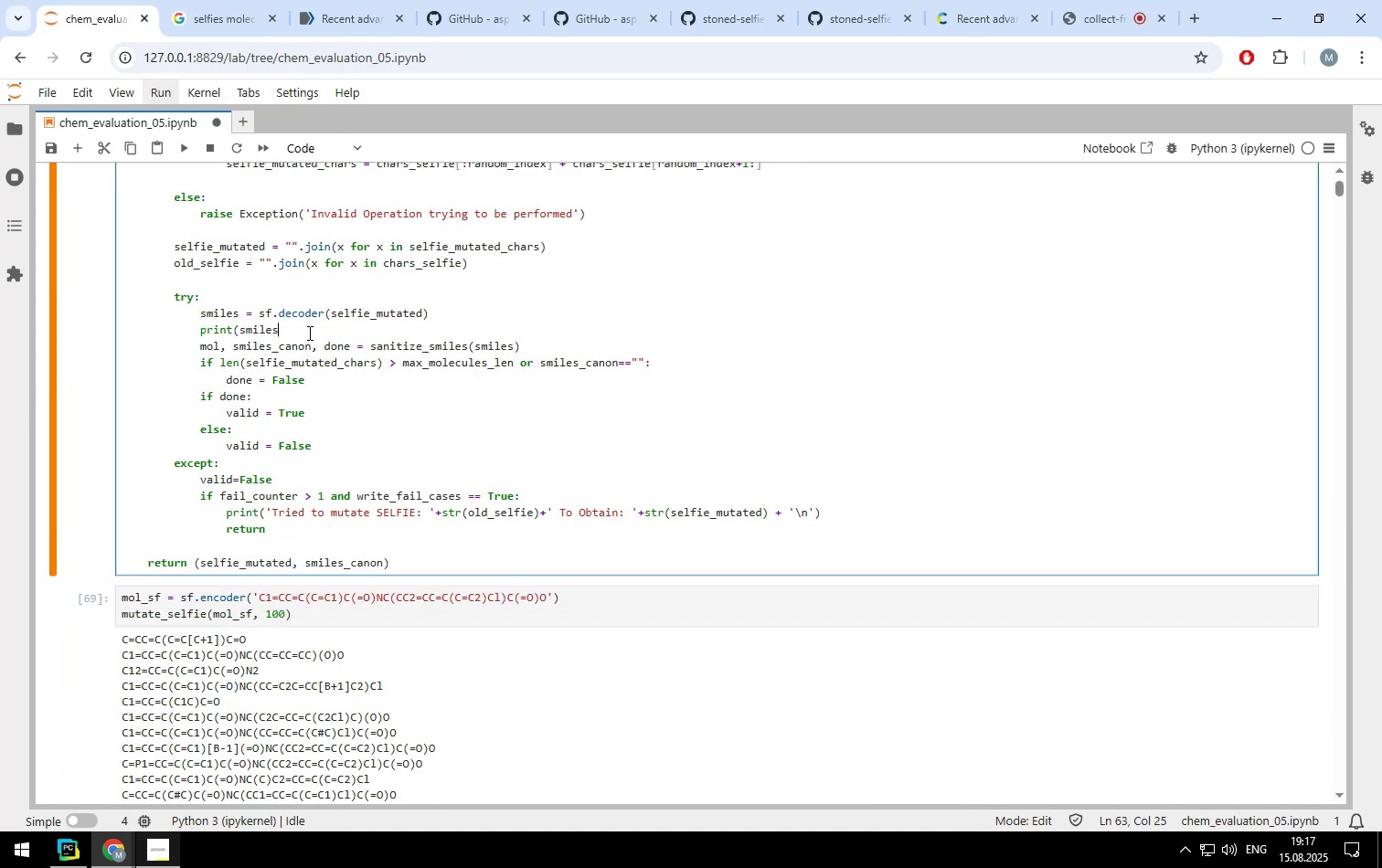 
key(Backspace)
 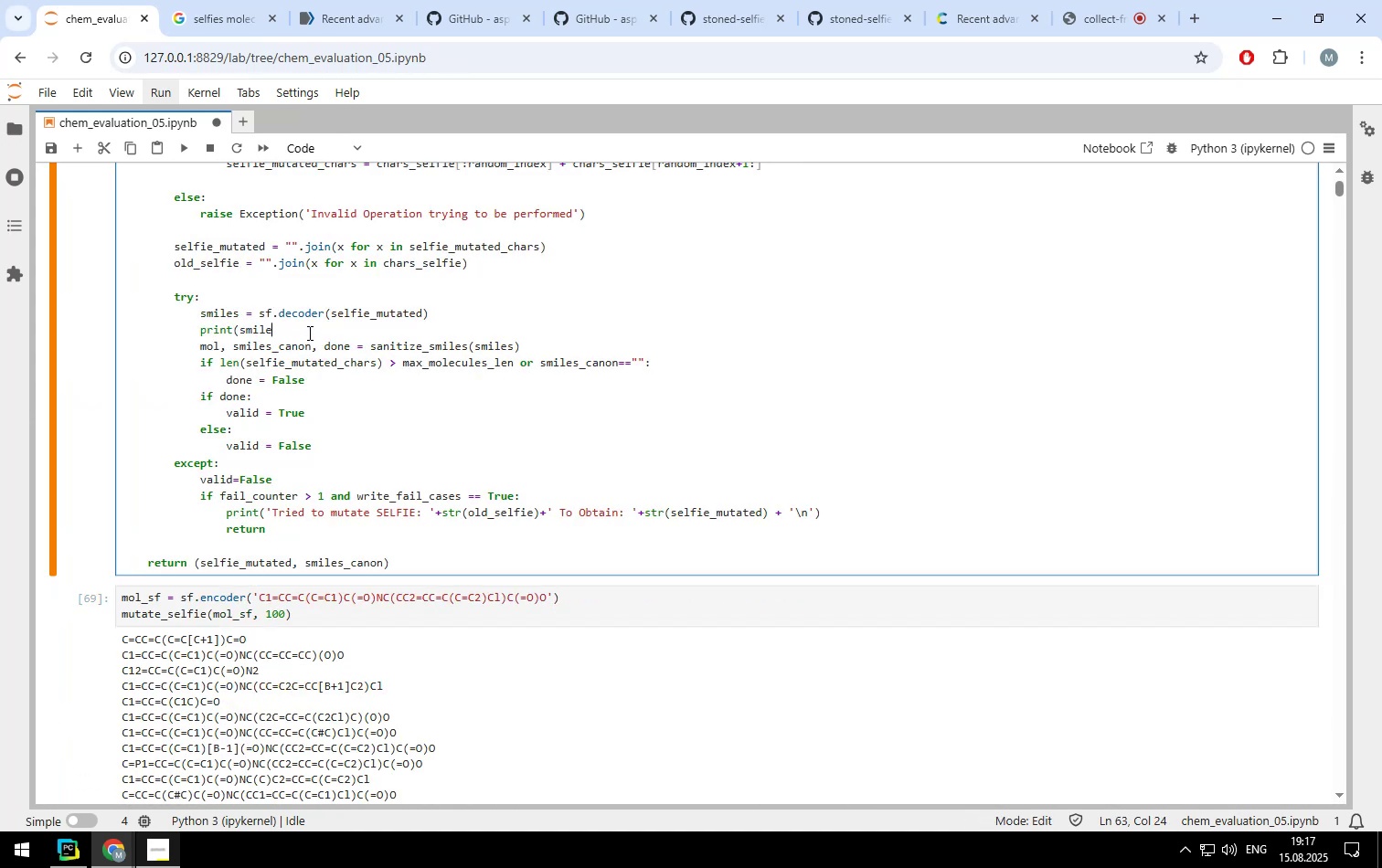 
key(Backspace)
 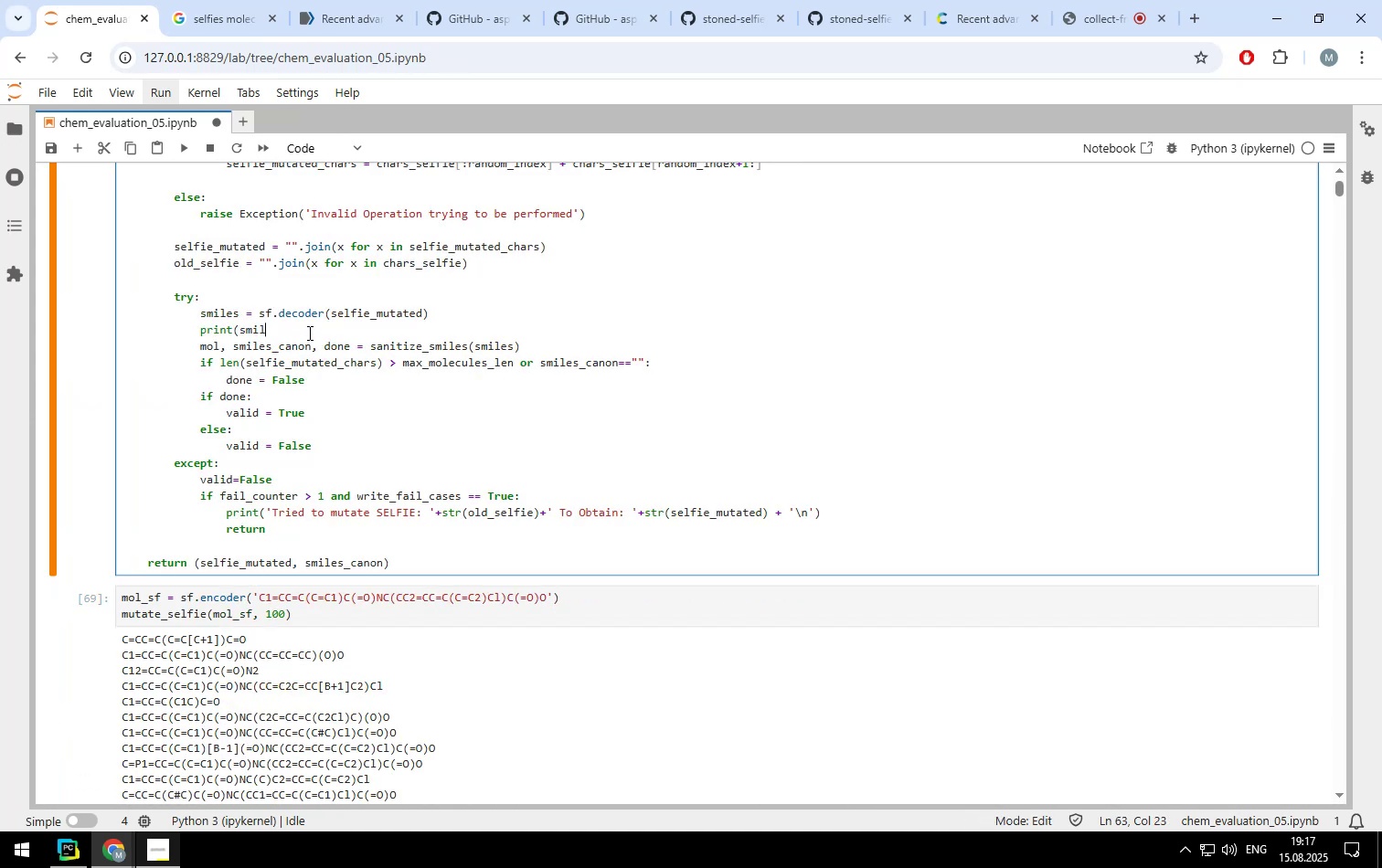 
key(Backspace)
 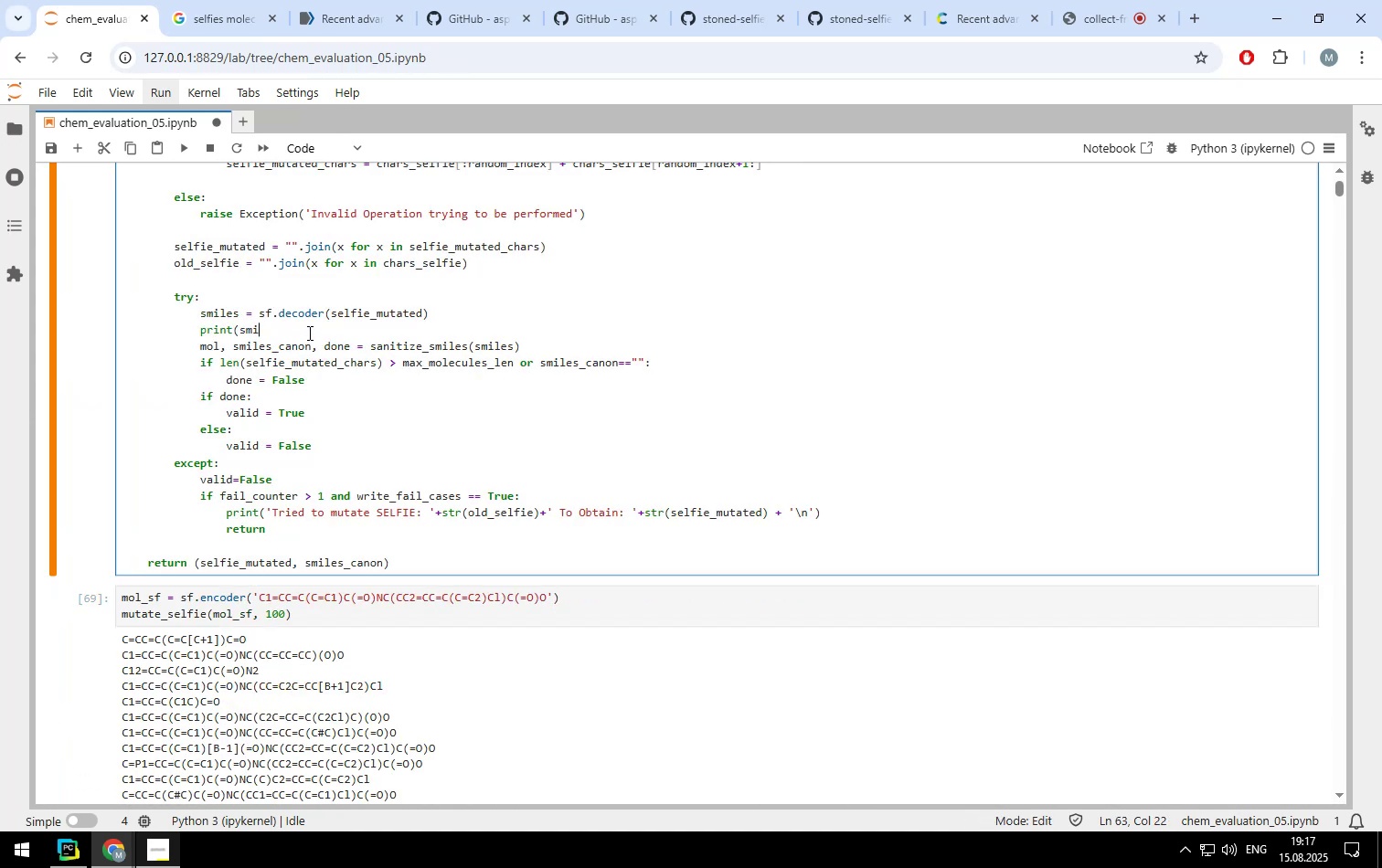 
key(Backspace)
 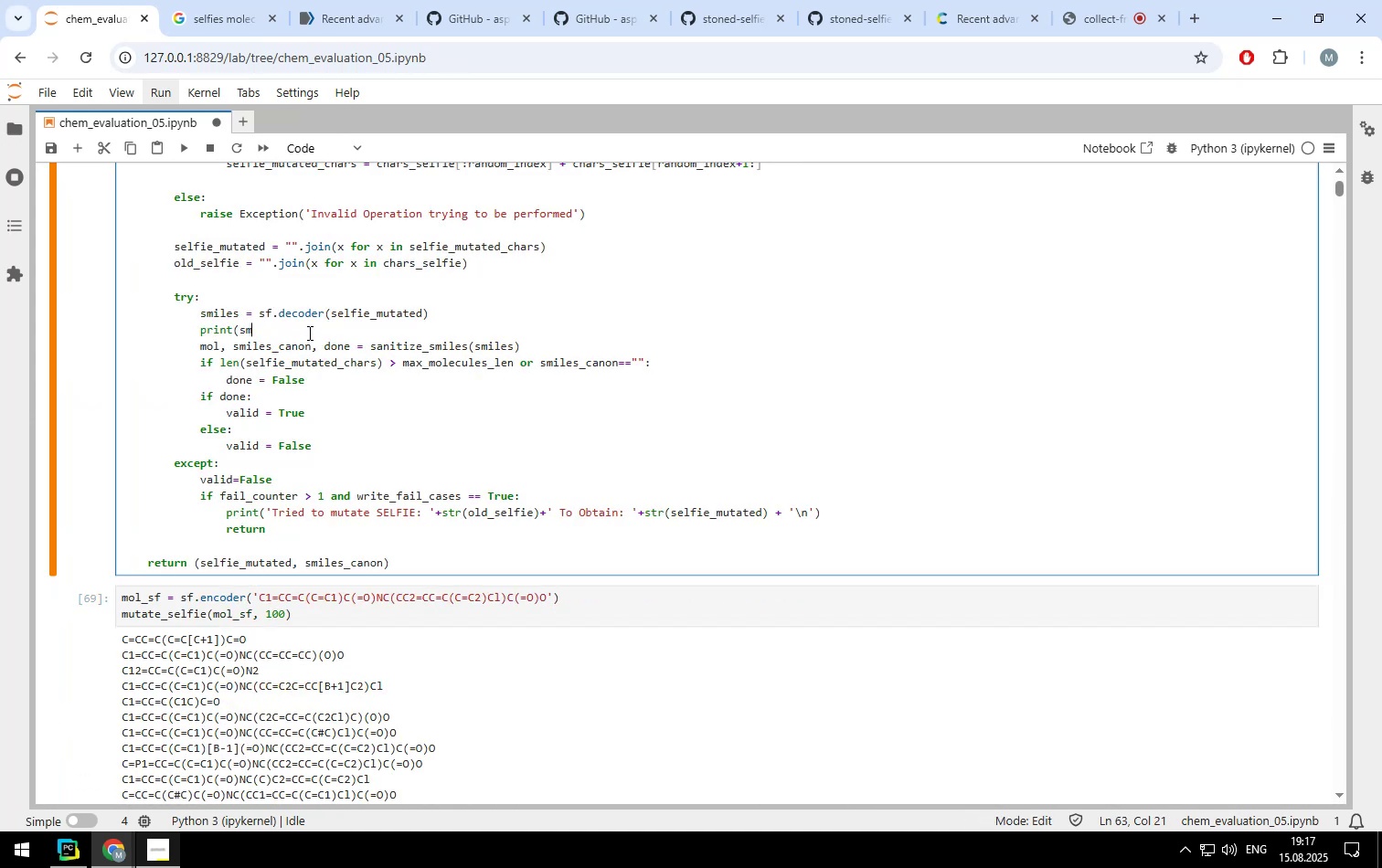 
key(Backspace)
 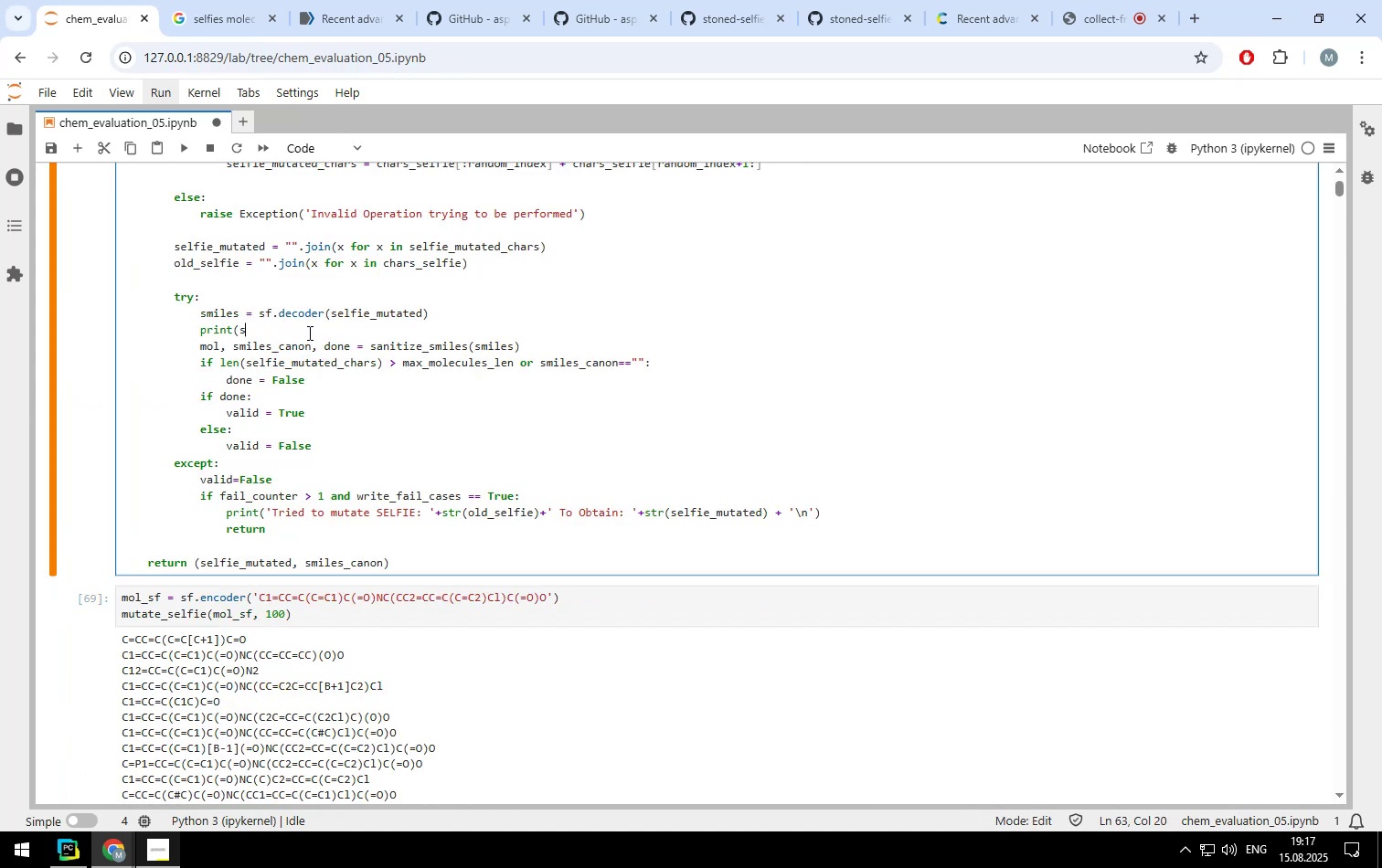 
key(Backspace)
 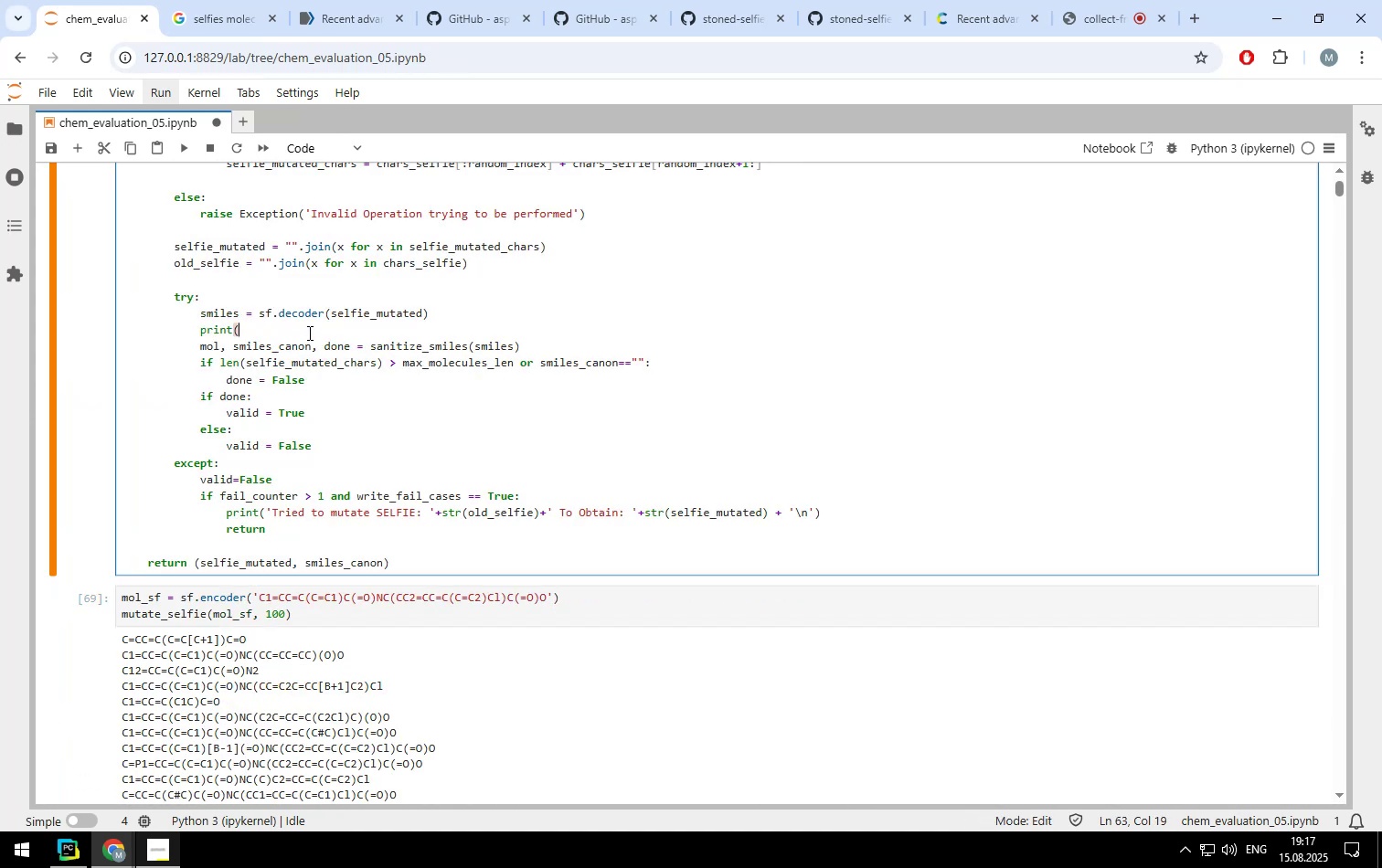 
key(Backspace)
 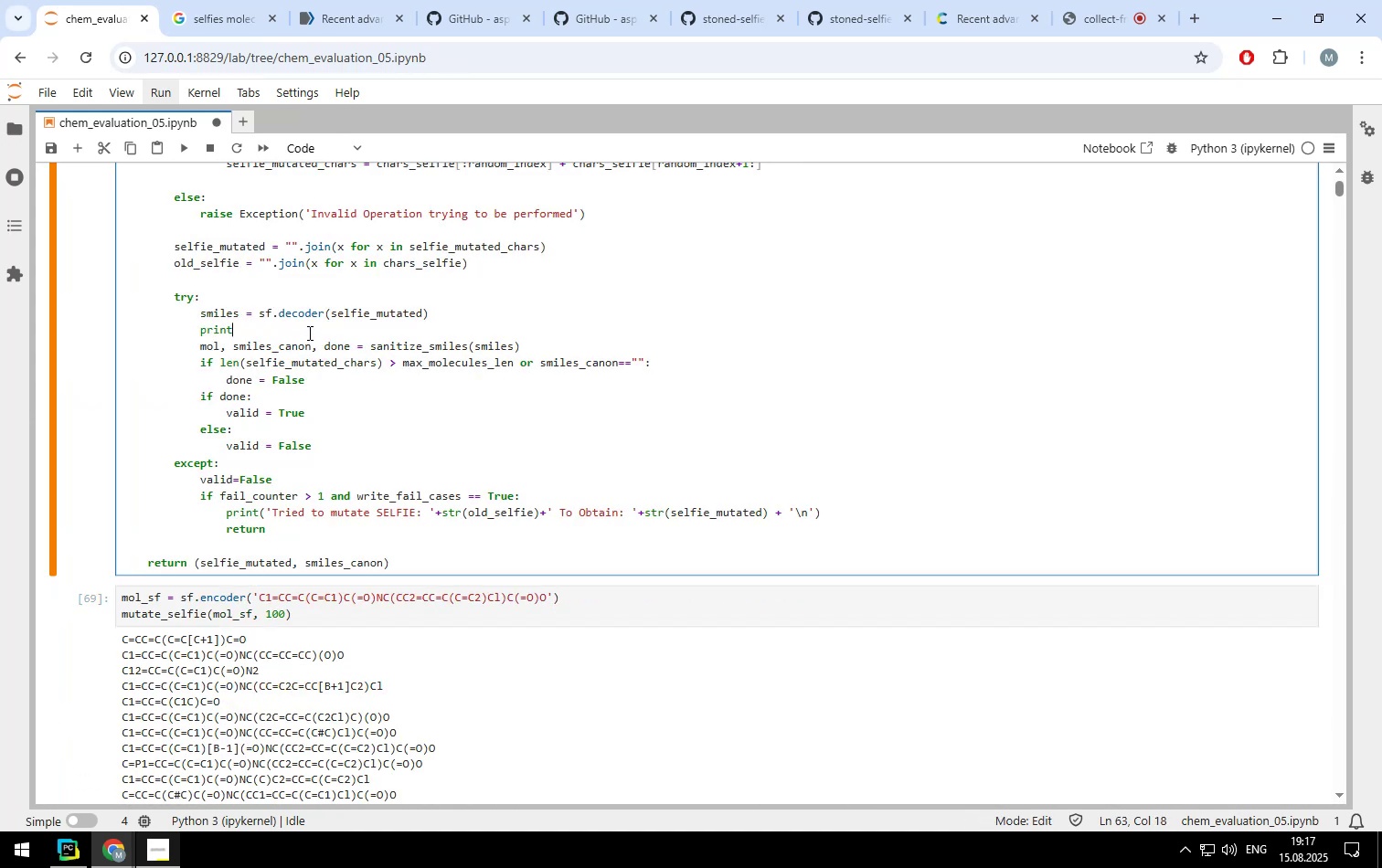 
key(Backspace)
 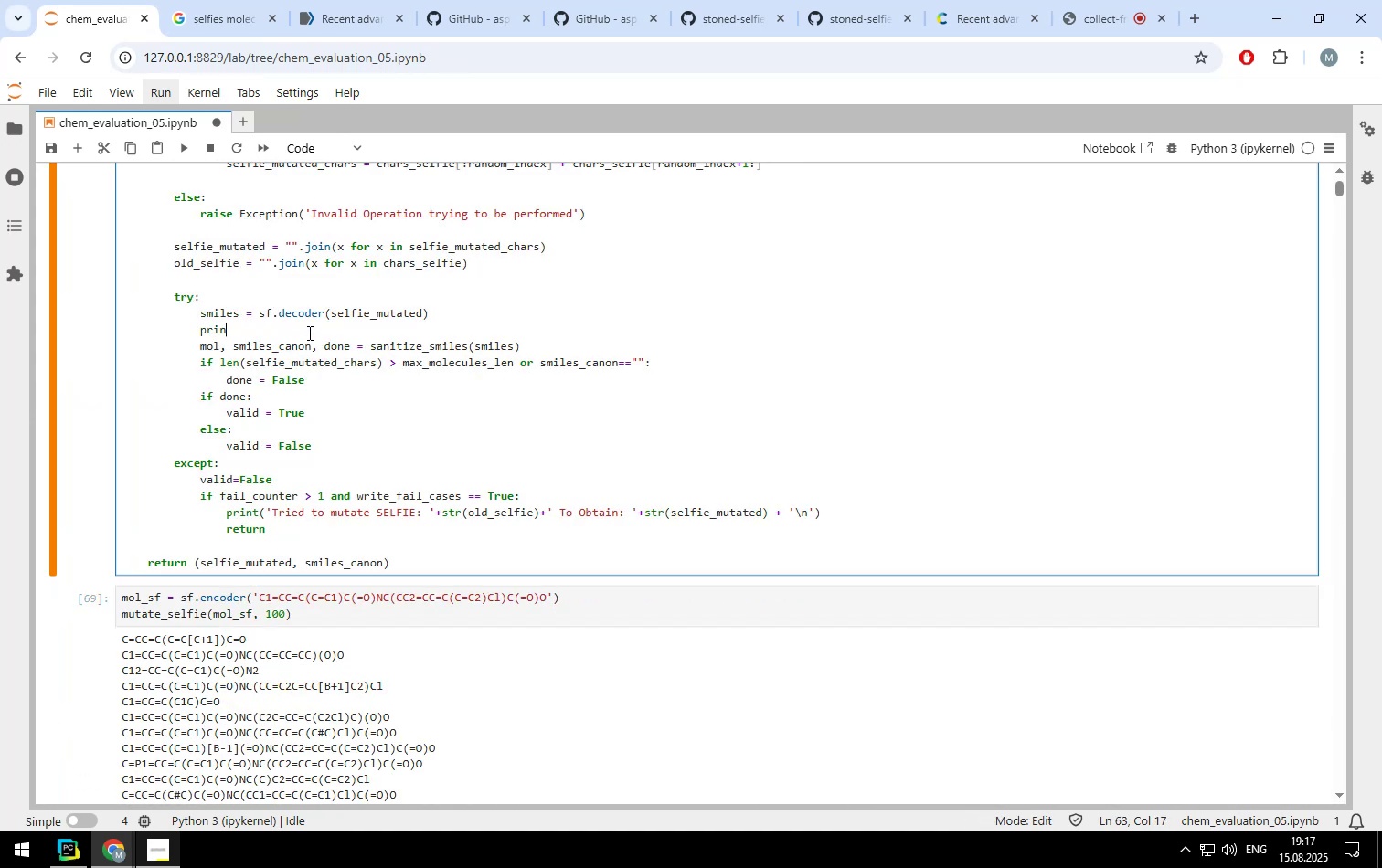 
key(Backspace)
 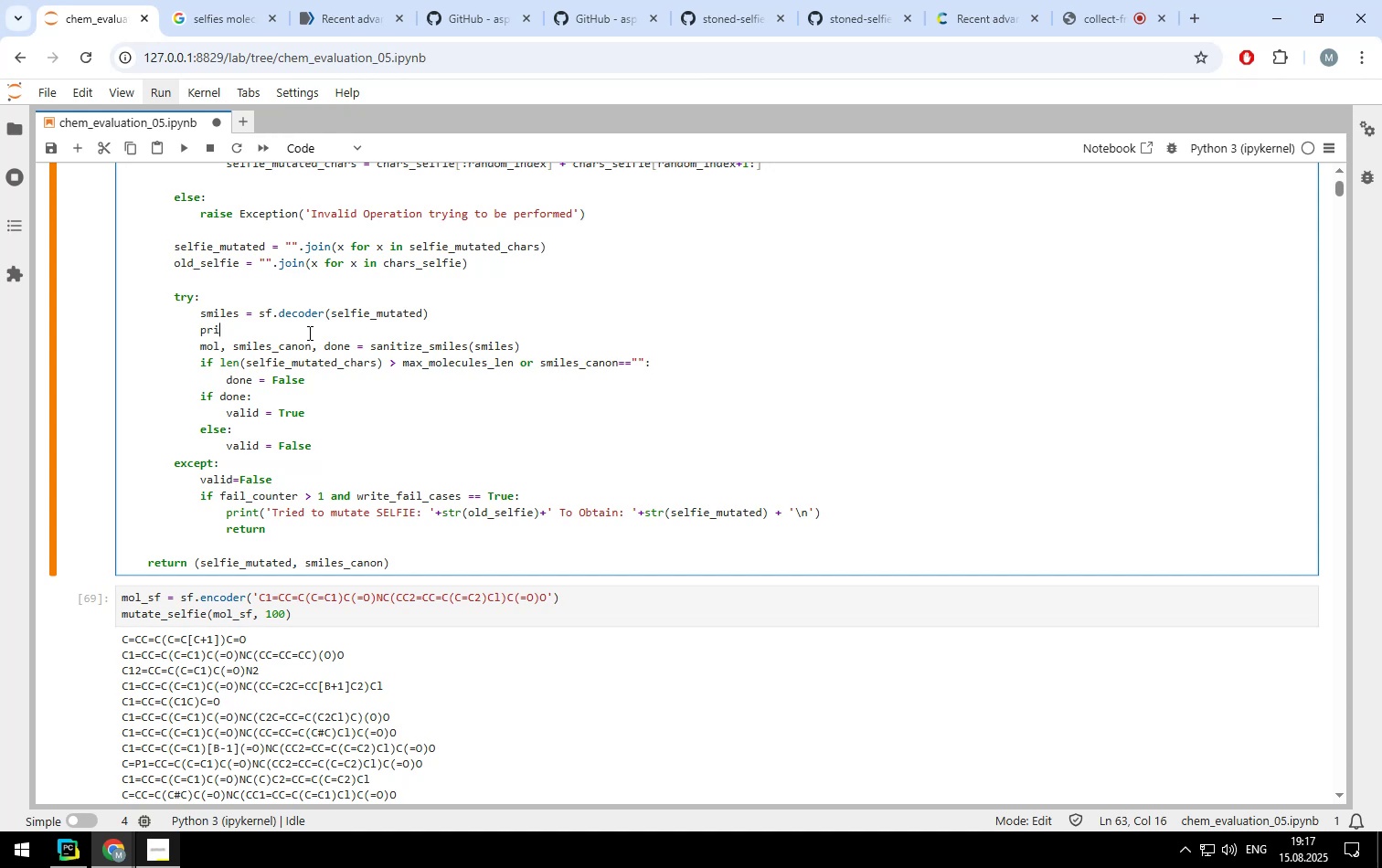 
key(Backspace)
 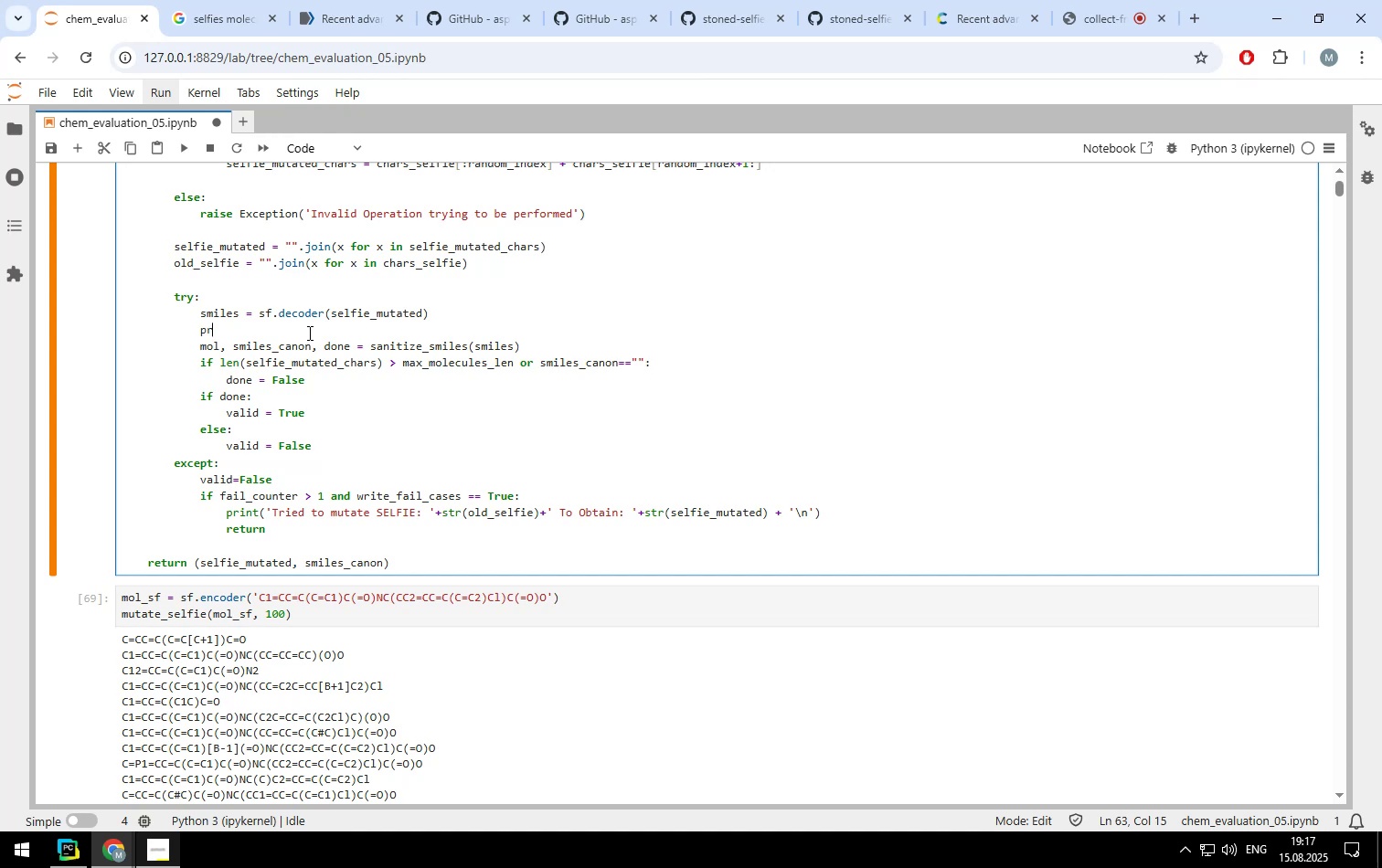 
key(Backspace)
 